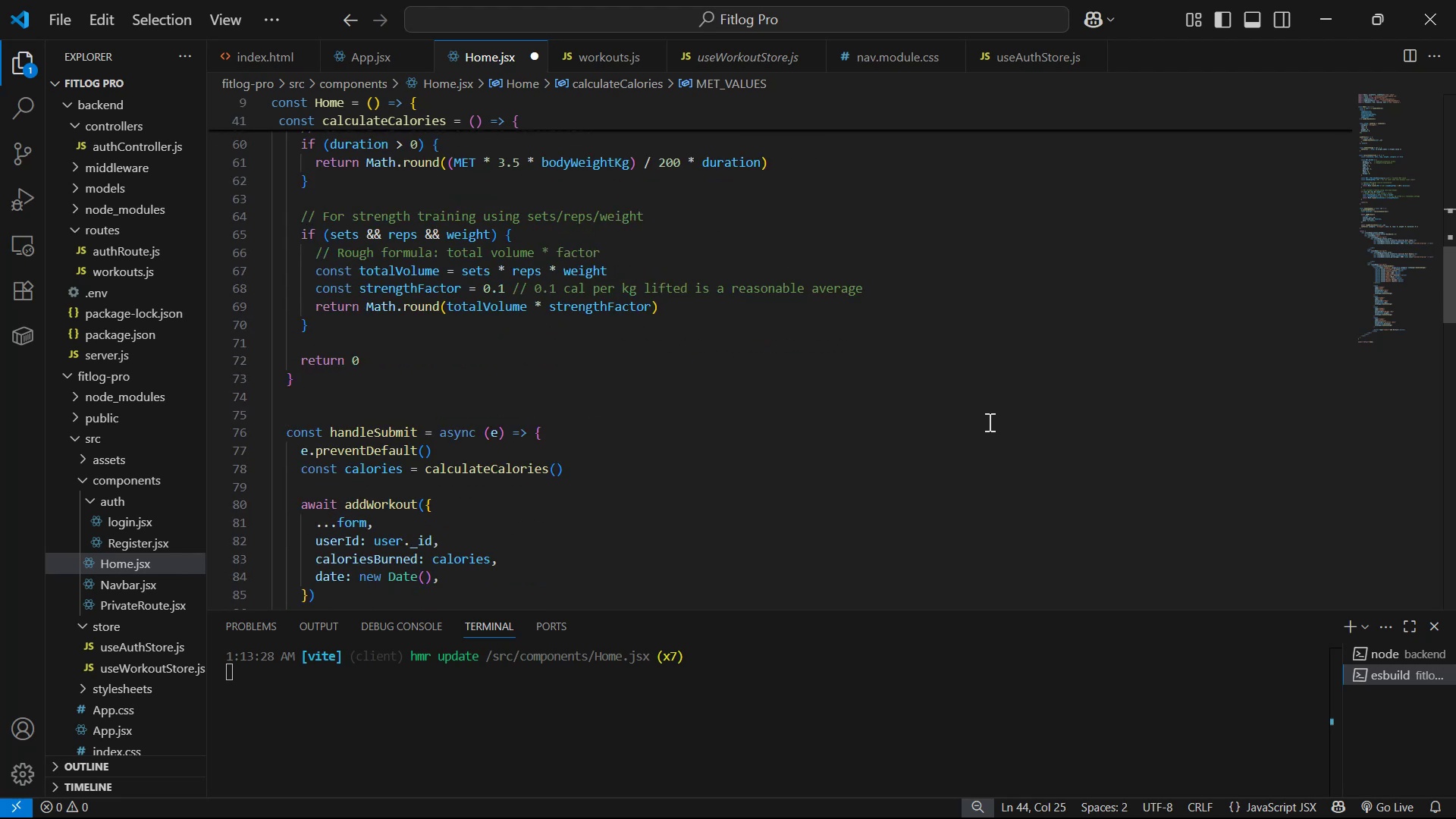 
key(Alt+AltLeft)
 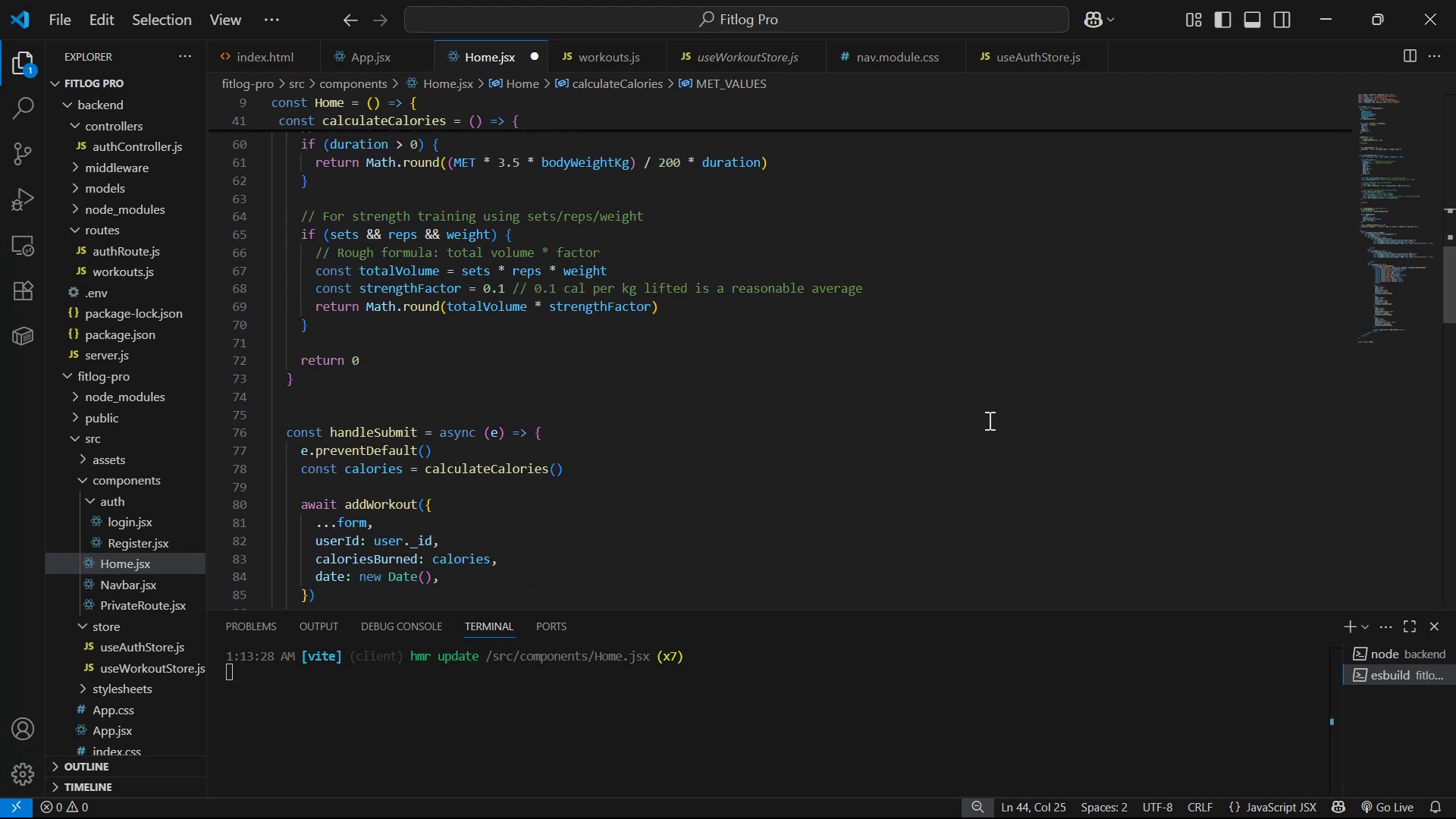 
key(Alt+Tab)
 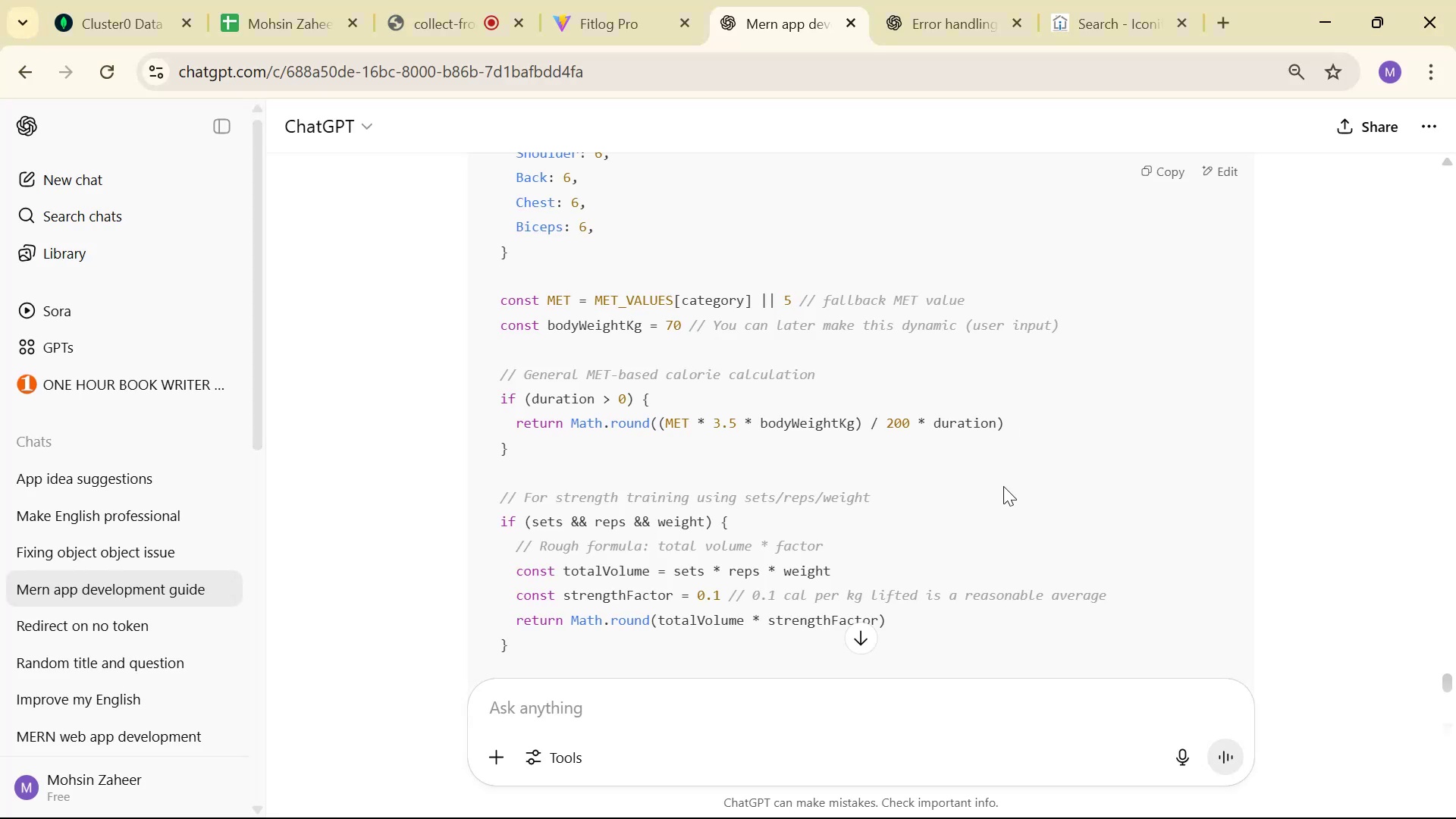 
scroll: coordinate [990, 372], scroll_direction: down, amount: 7.0
 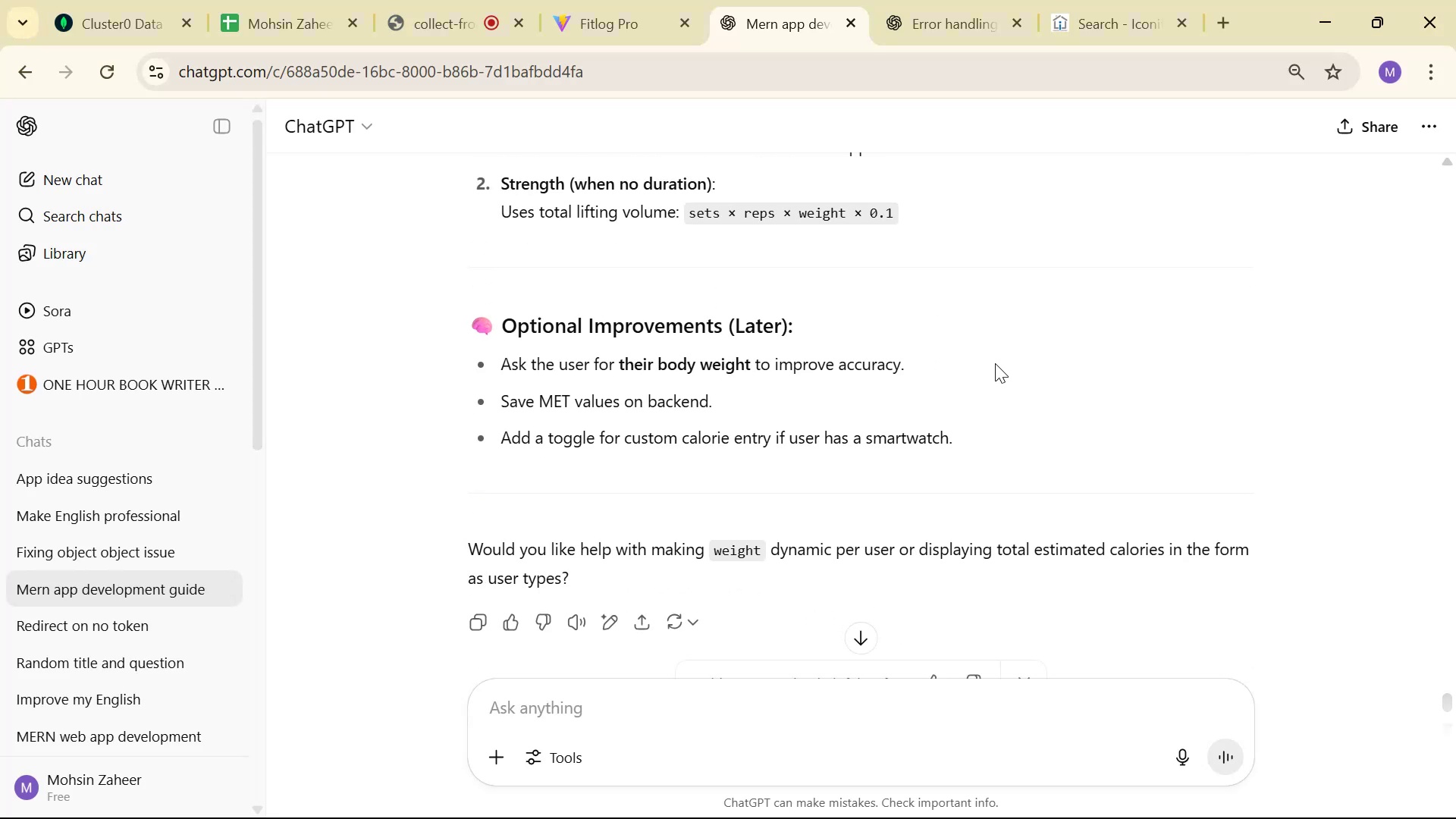 
scroll: coordinate [993, 372], scroll_direction: up, amount: 2.0
 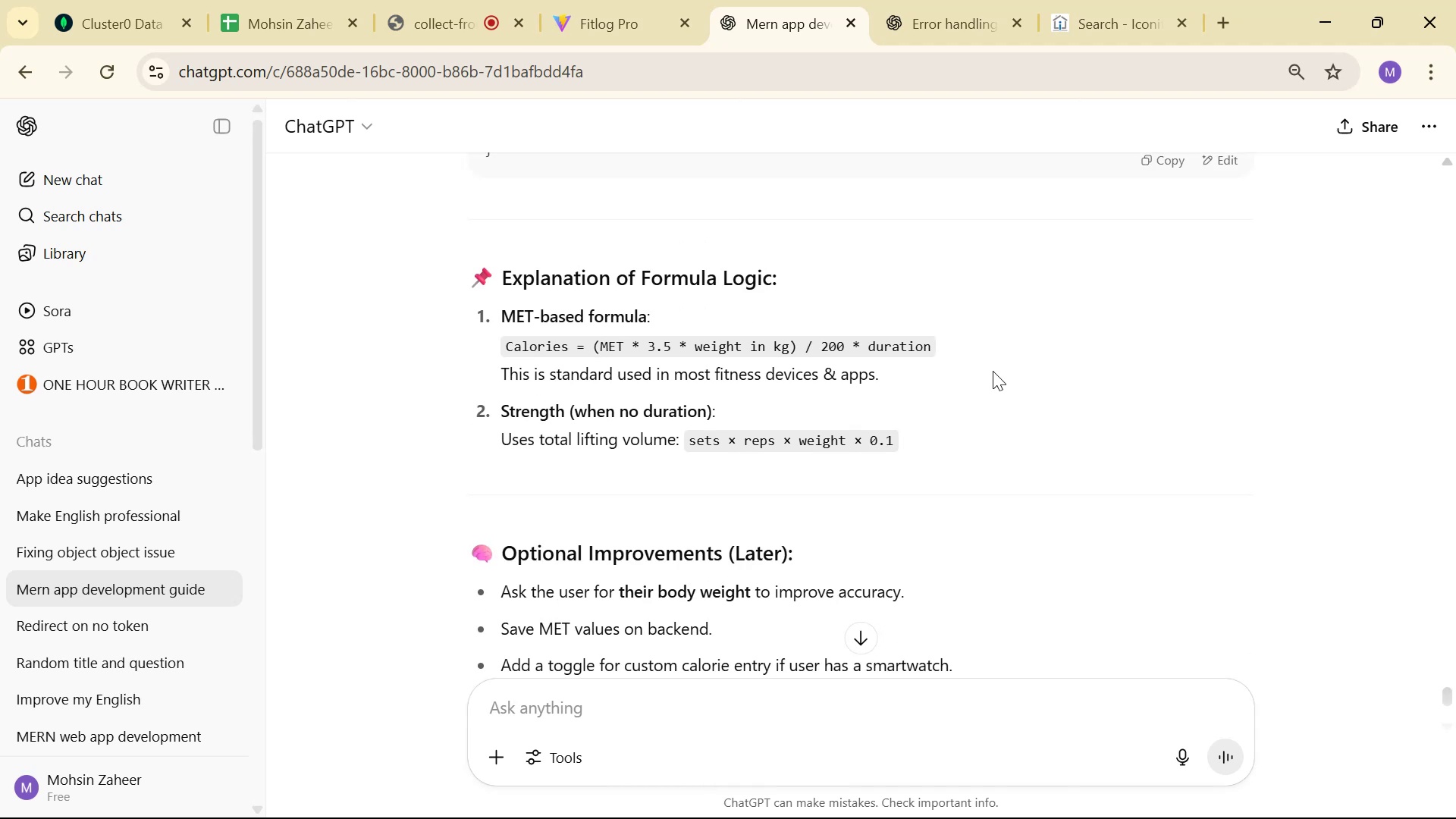 
scroll: coordinate [993, 372], scroll_direction: down, amount: 1.0
 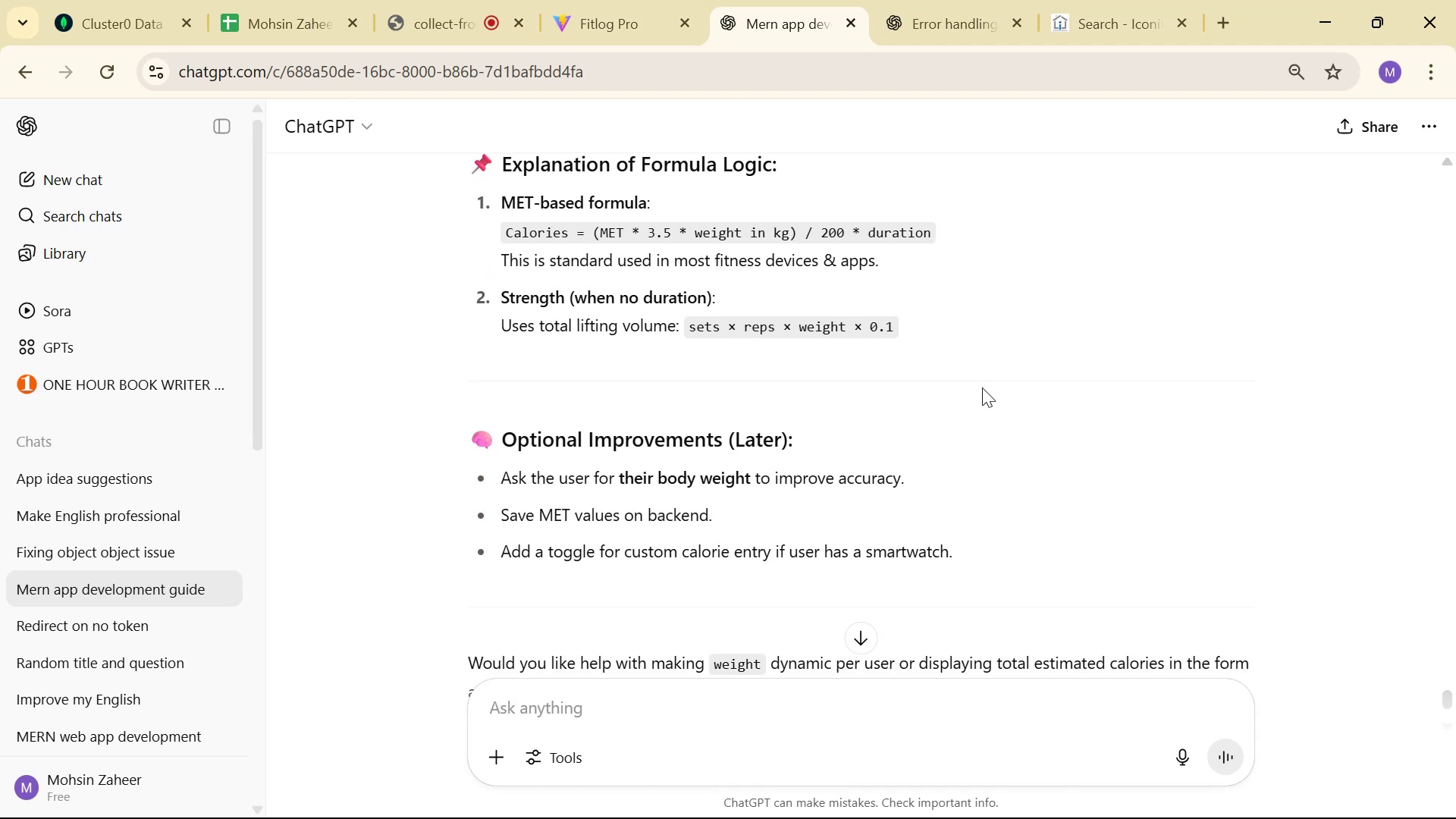 
left_click_drag(start_coordinate=[912, 701], to_coordinate=[912, 706])
 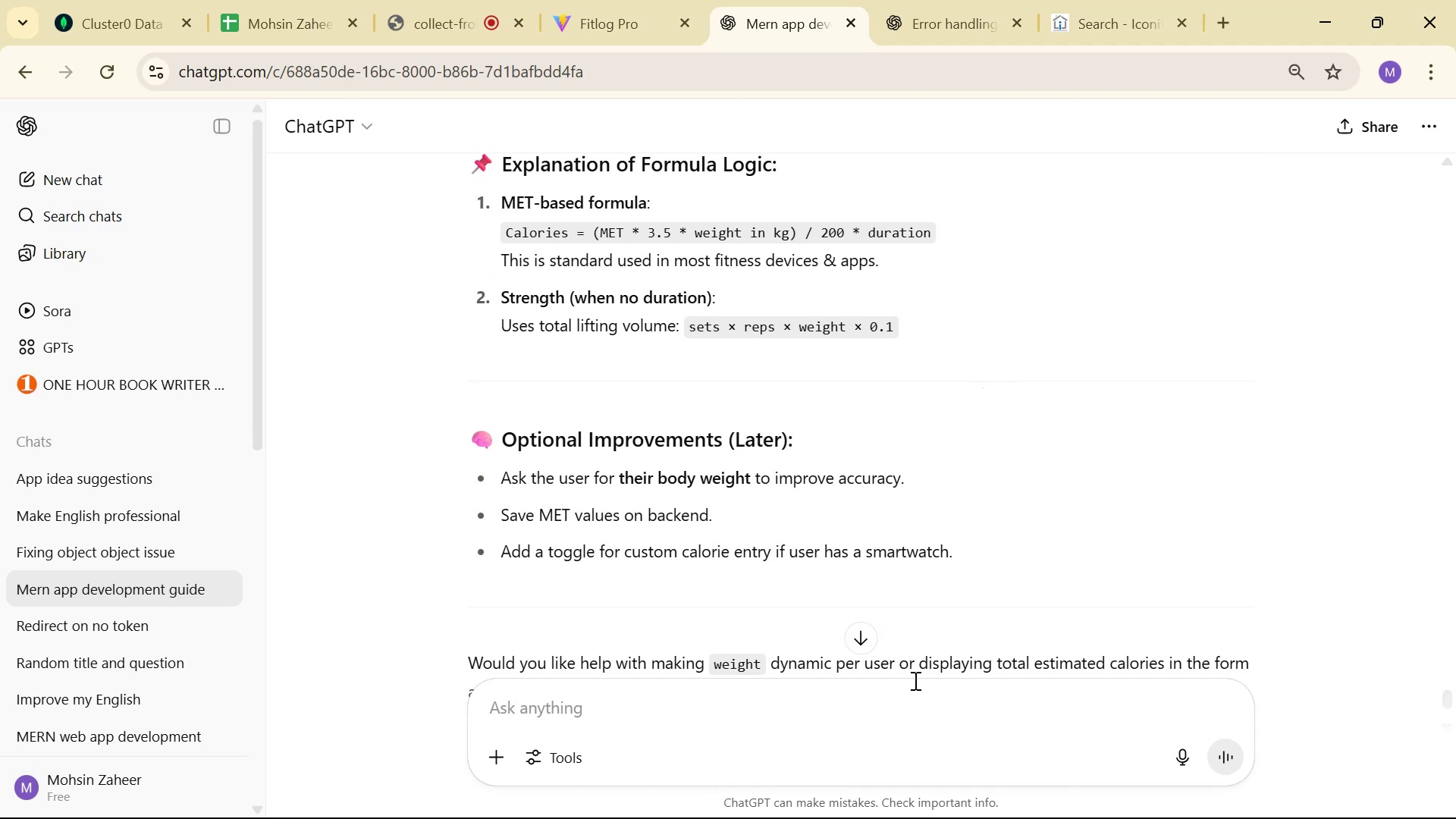 
type(what is MET btw)
 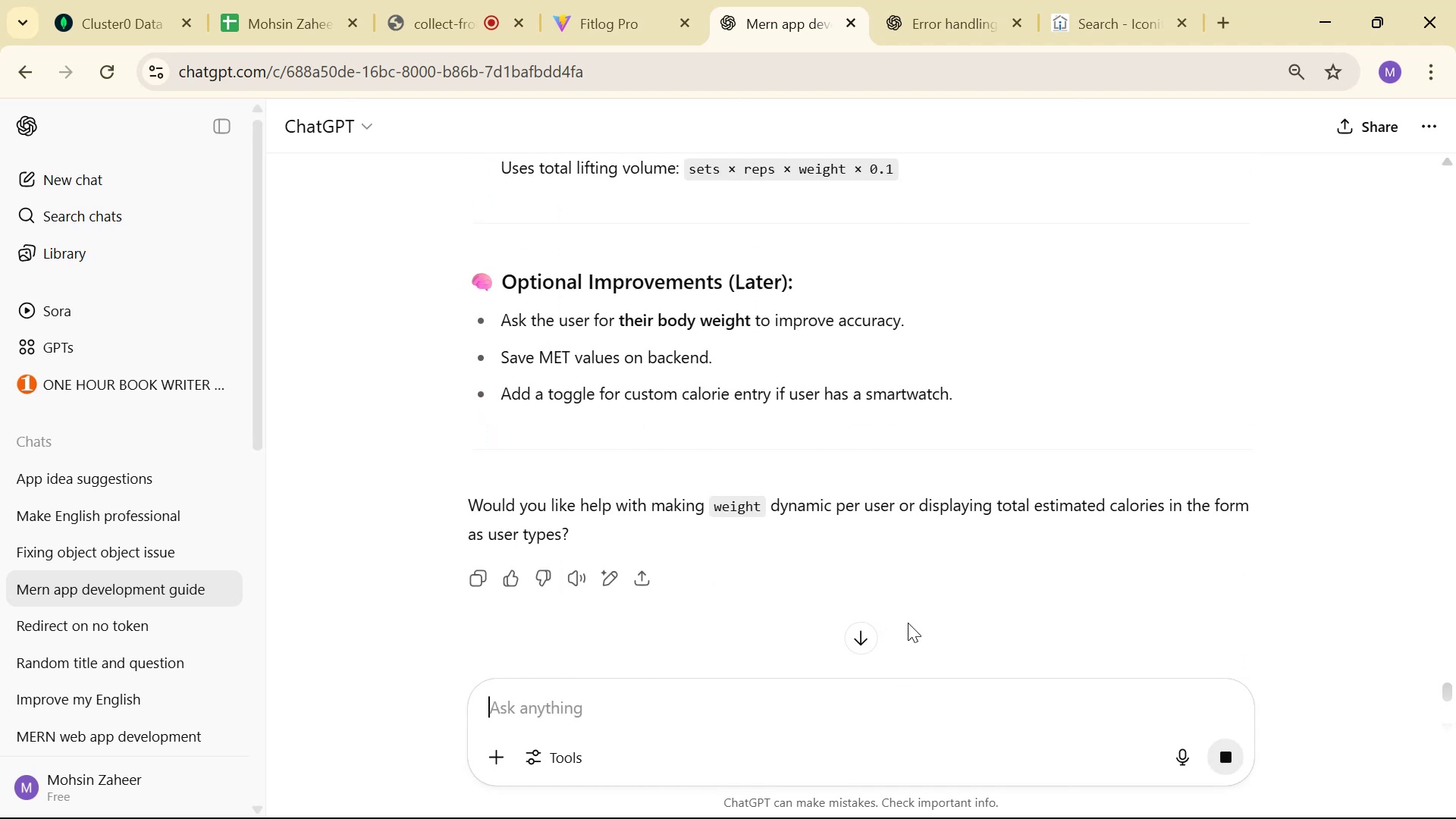 
 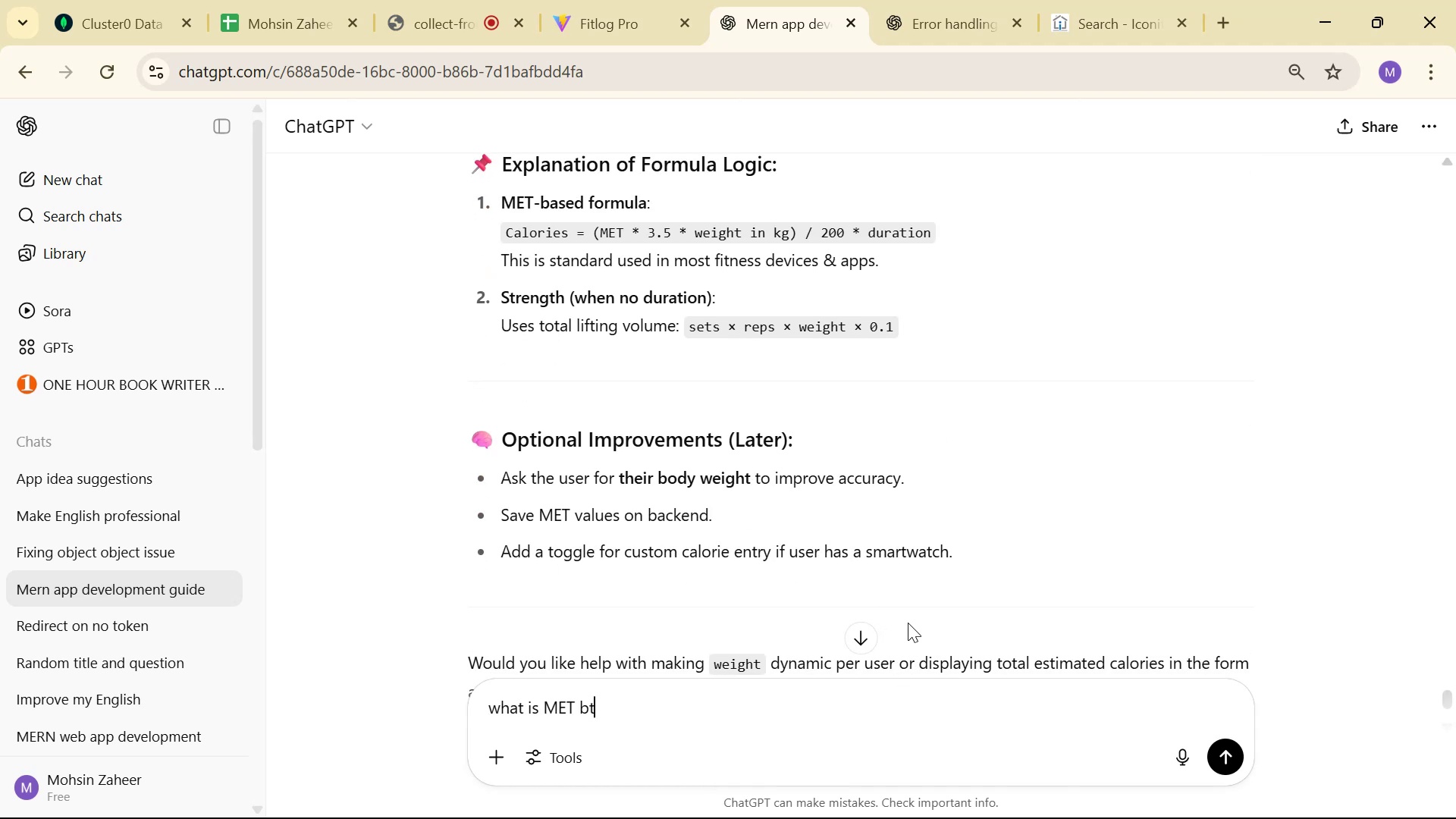 
key(Enter)
 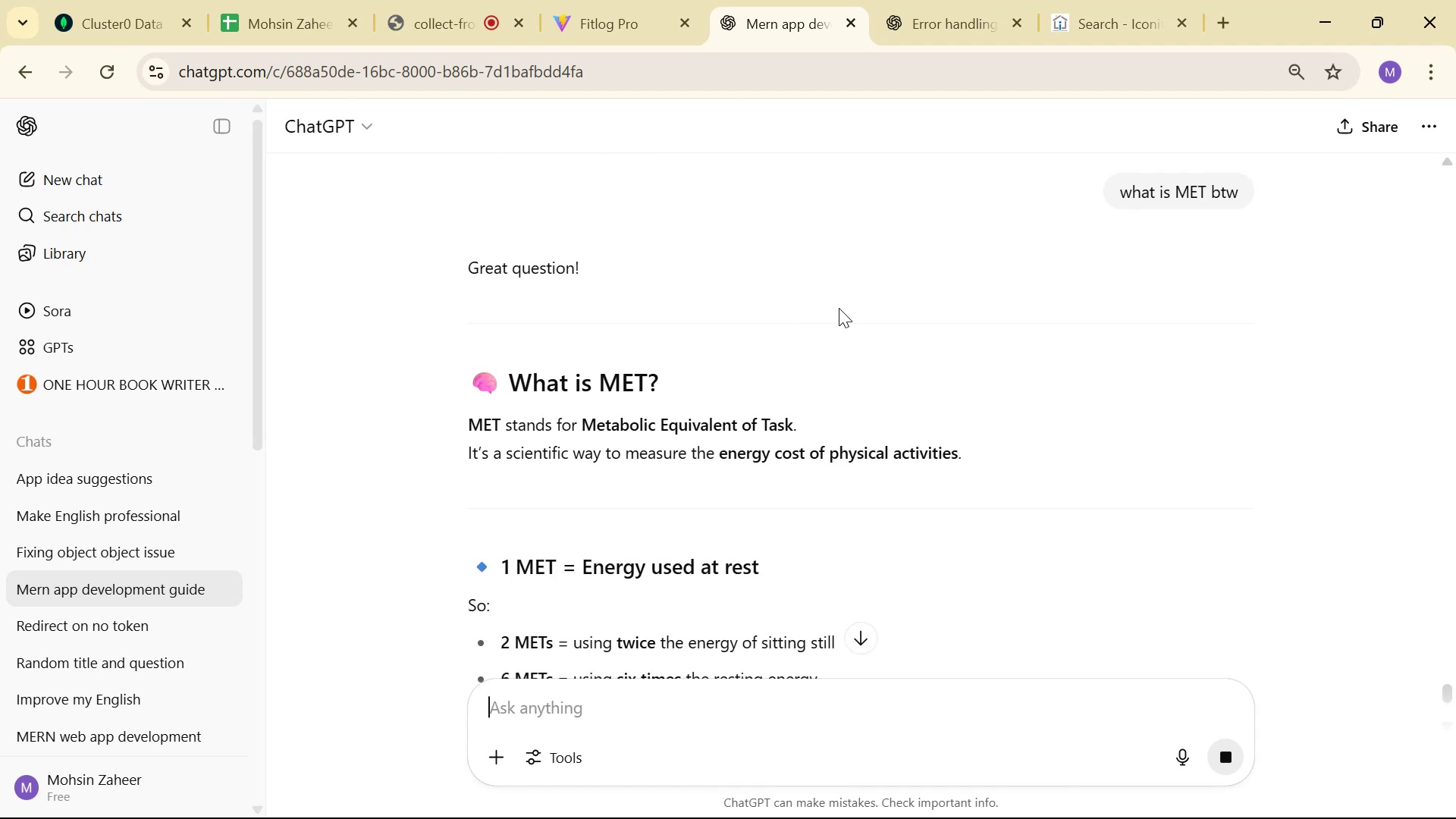 
wait(6.59)
 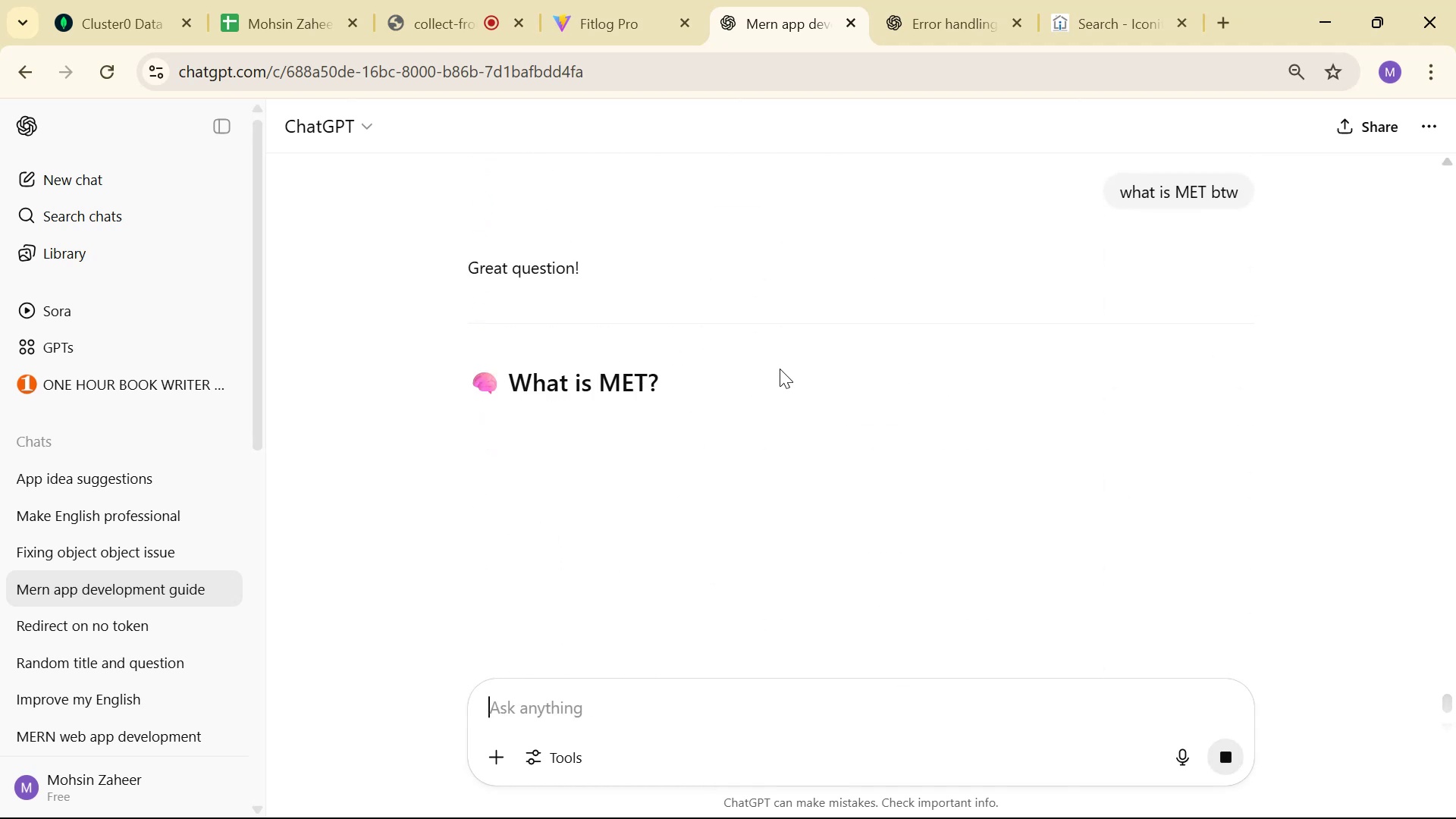 
scroll: coordinate [956, 398], scroll_direction: down, amount: 13.0
 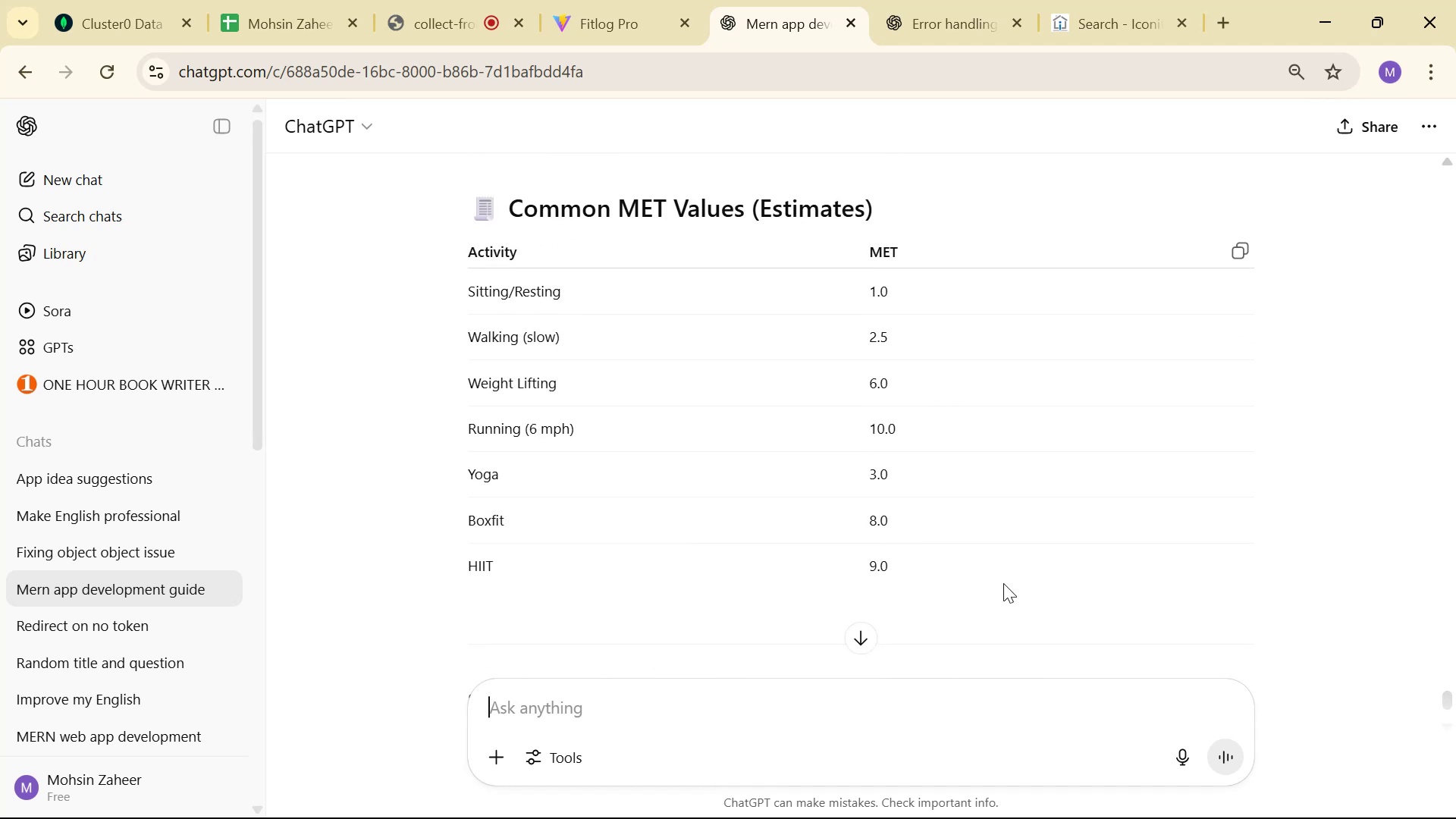 
key(Alt+Tab)
 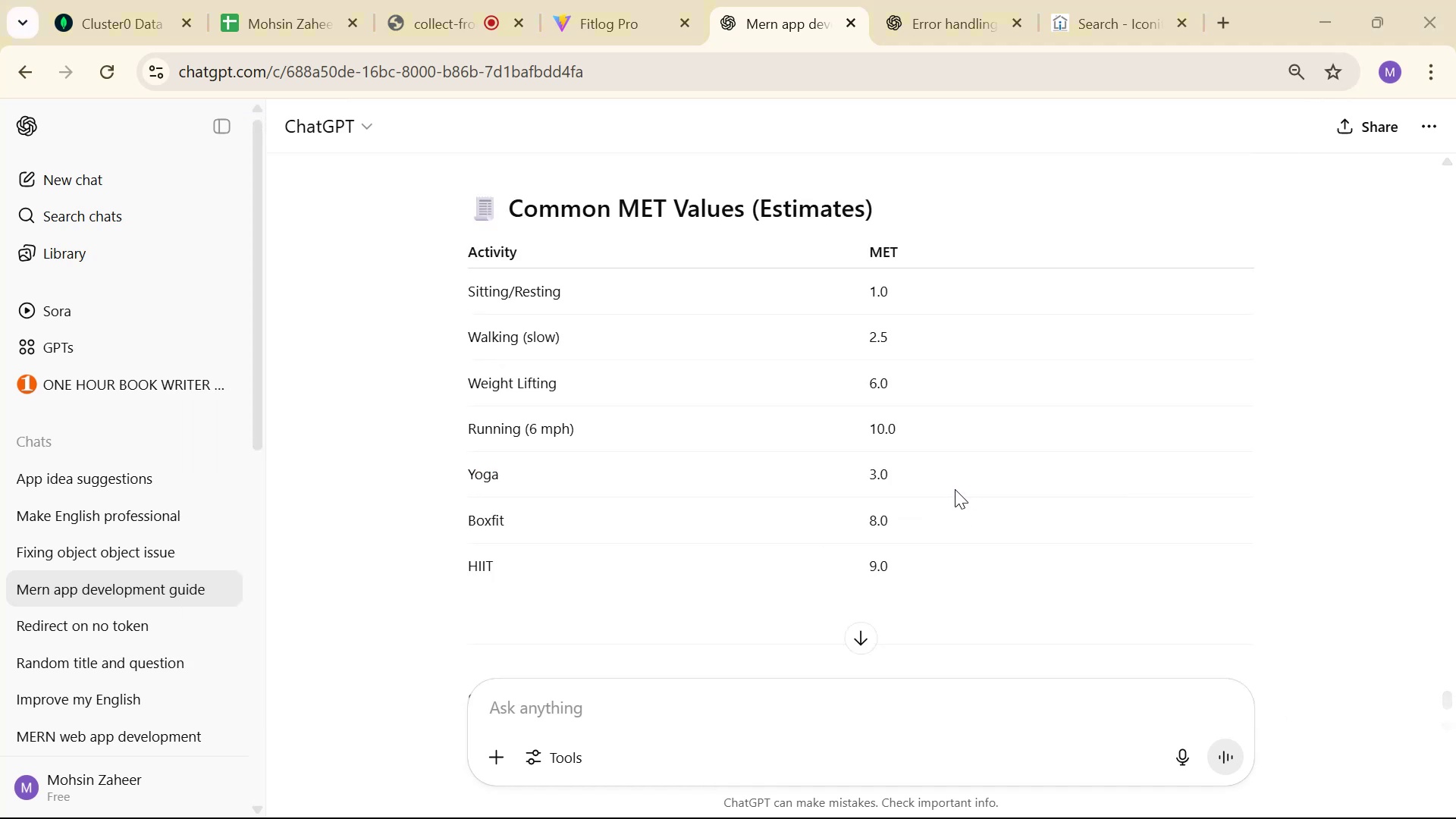 
scroll: coordinate [877, 423], scroll_direction: down, amount: 5.0
 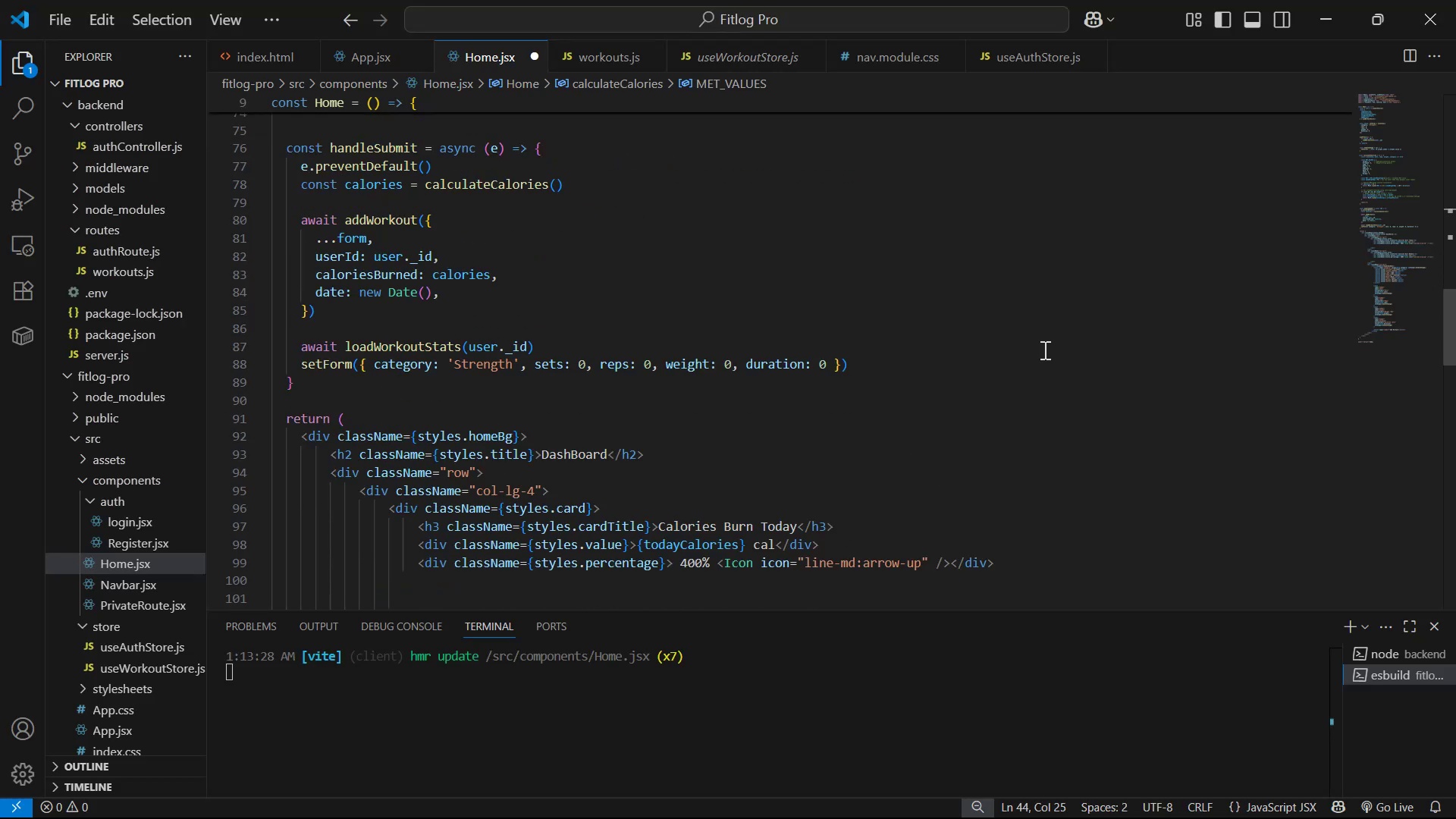 
key(Control+S)
 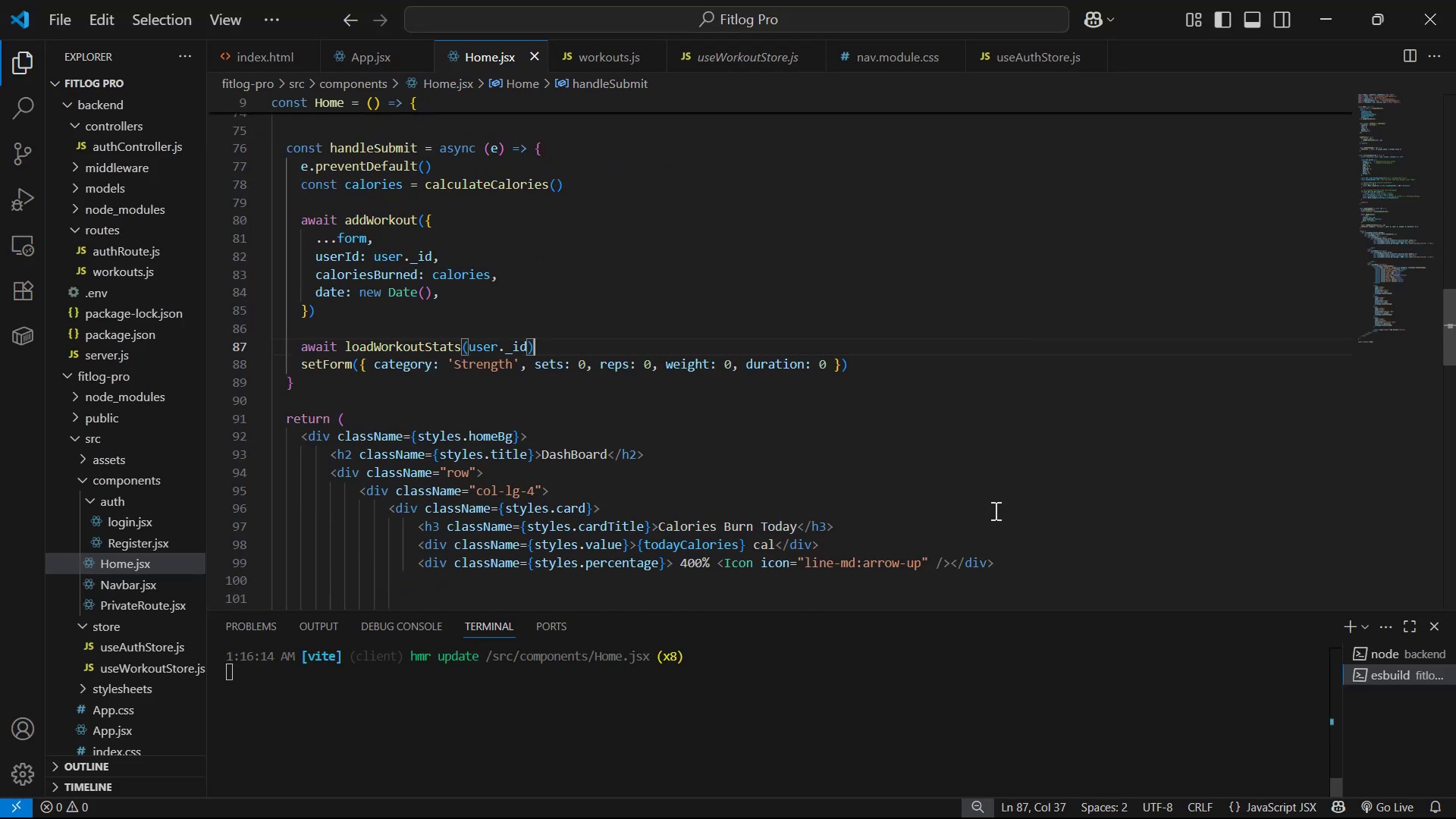 
scroll: coordinate [1023, 389], scroll_direction: down, amount: 20.0
 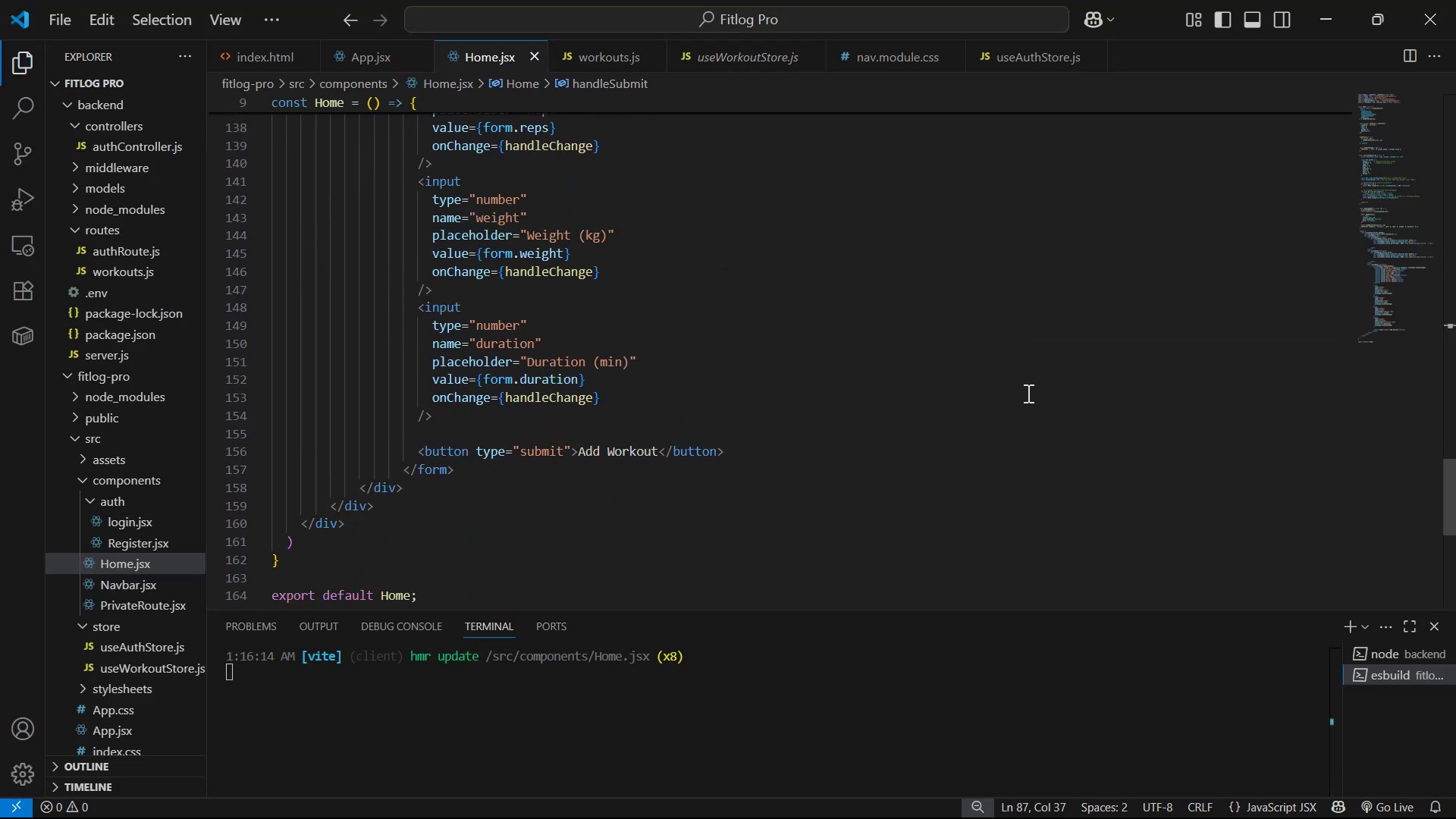 
scroll: coordinate [1013, 402], scroll_direction: up, amount: 9.0
 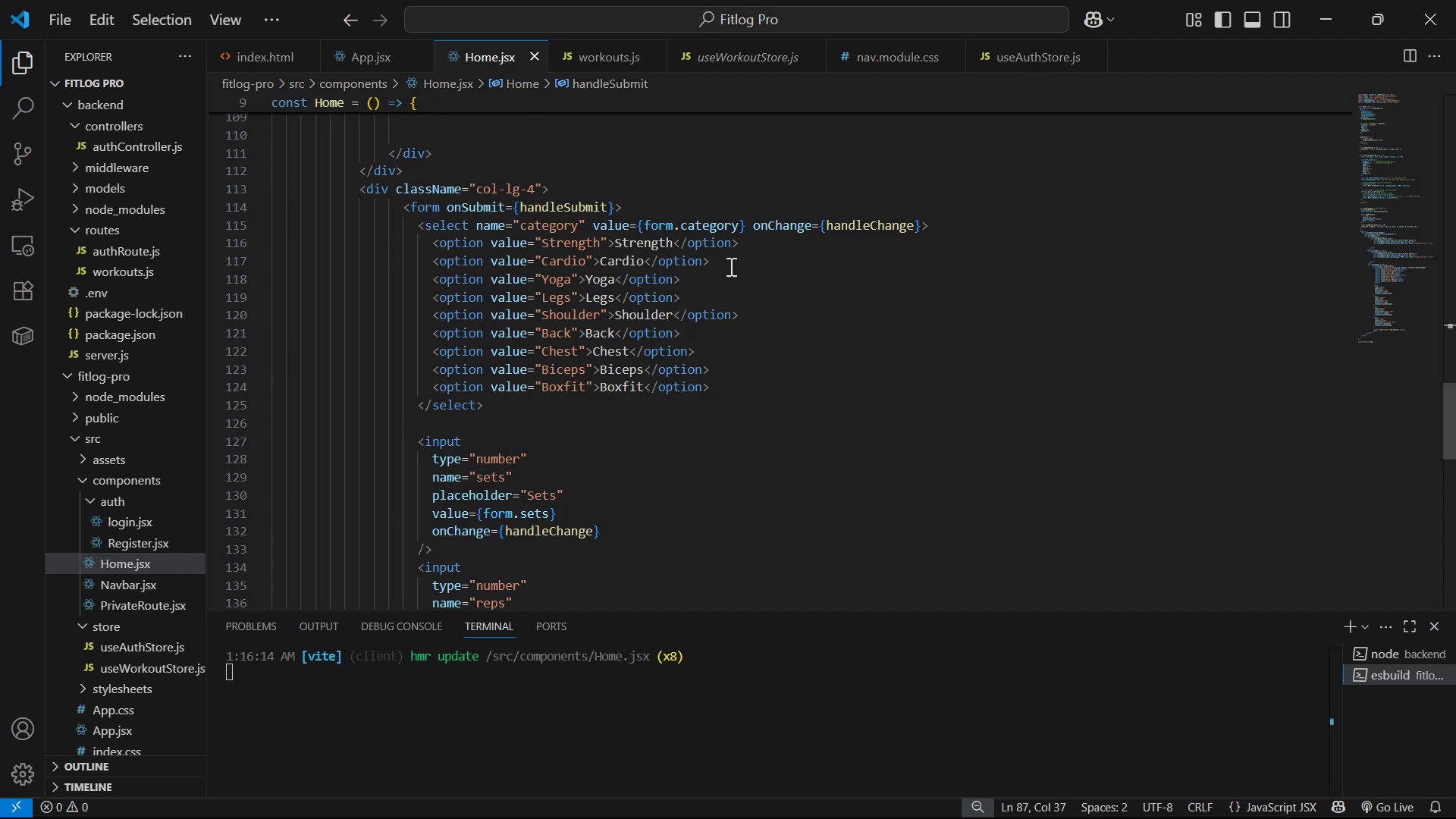 
left_click([614, 209])
 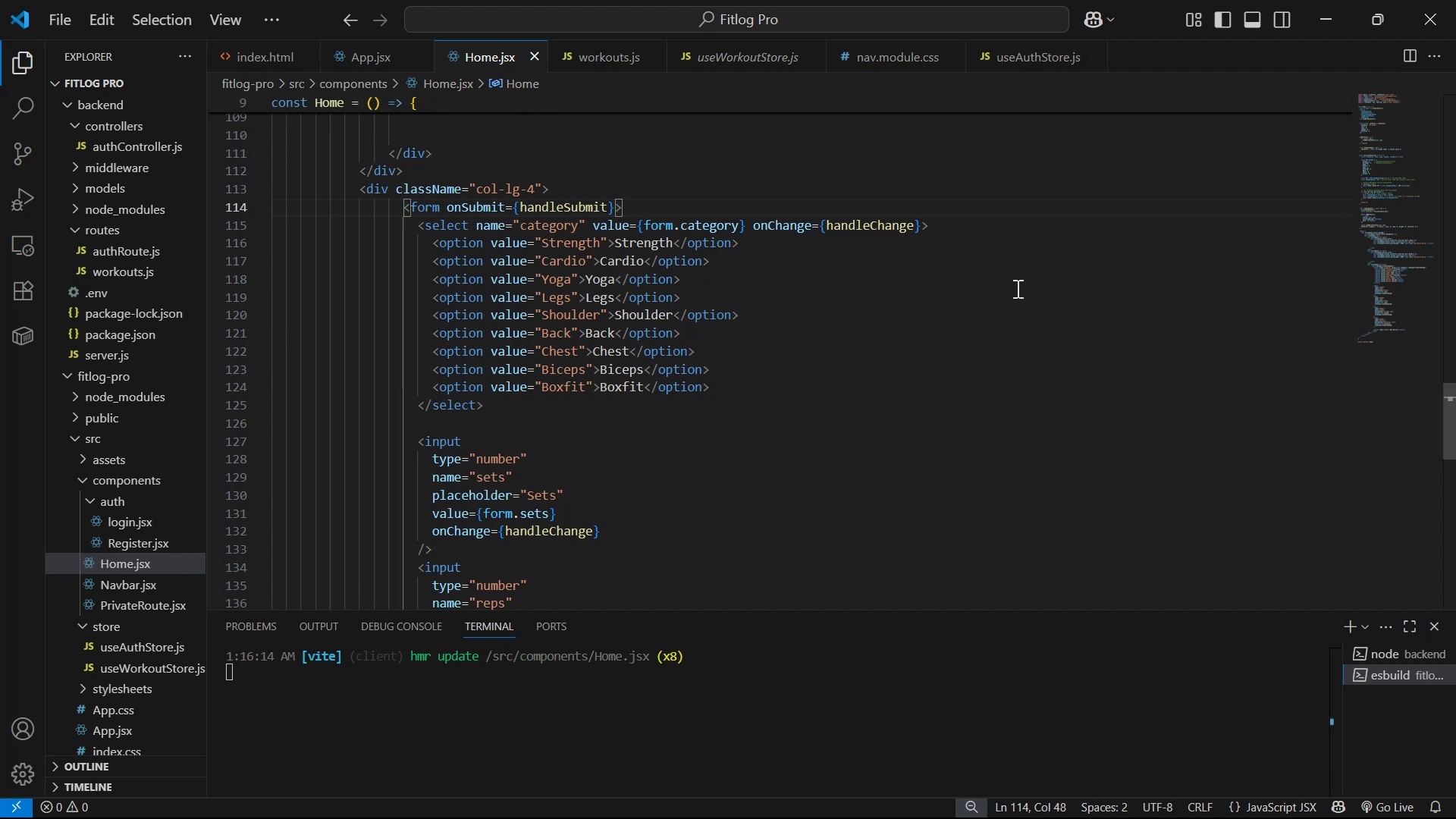 
wait(6.61)
 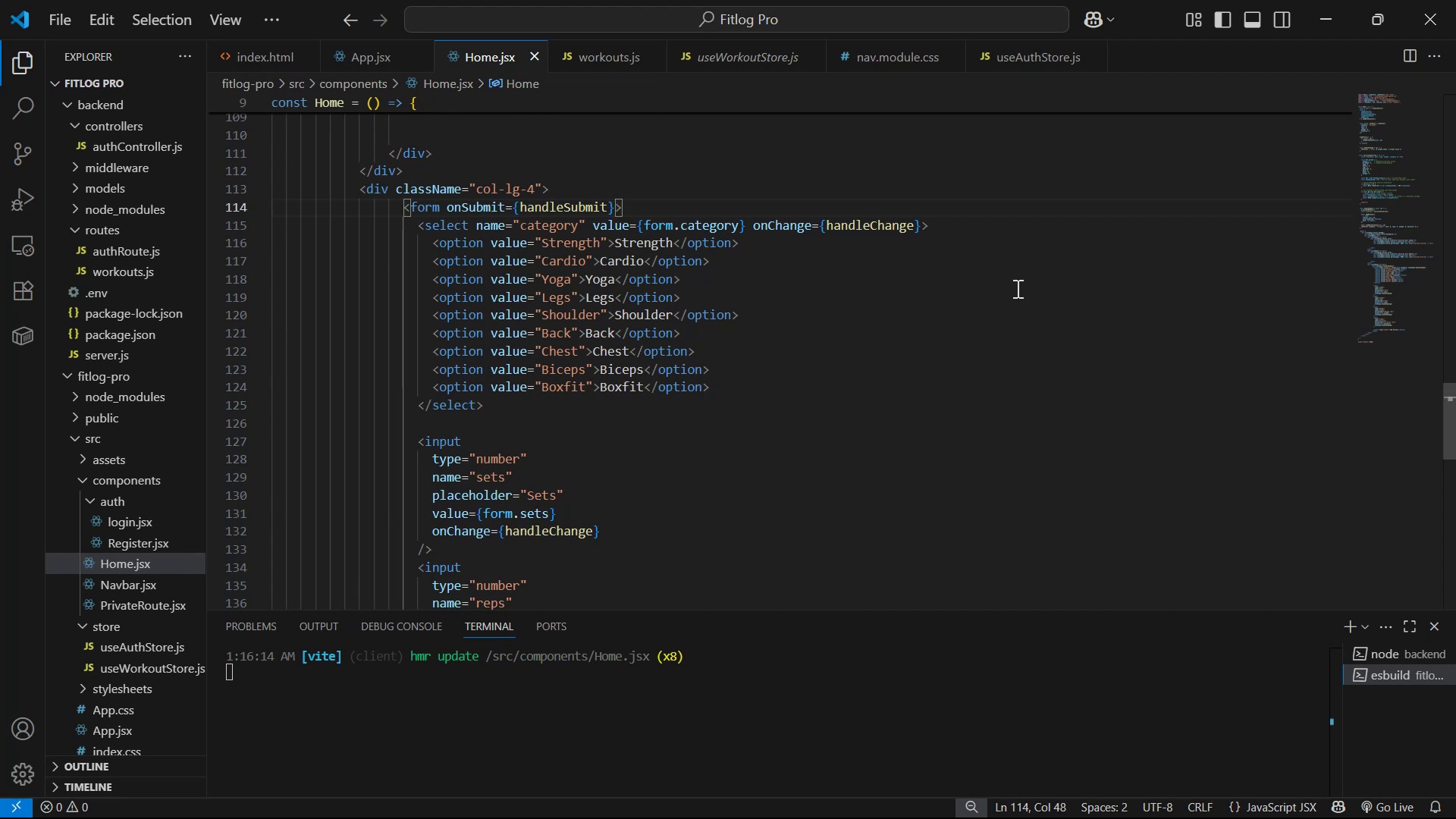 
type( xla)
key(Backspace)
key(Backspace)
key(Backspace)
type(clas)
 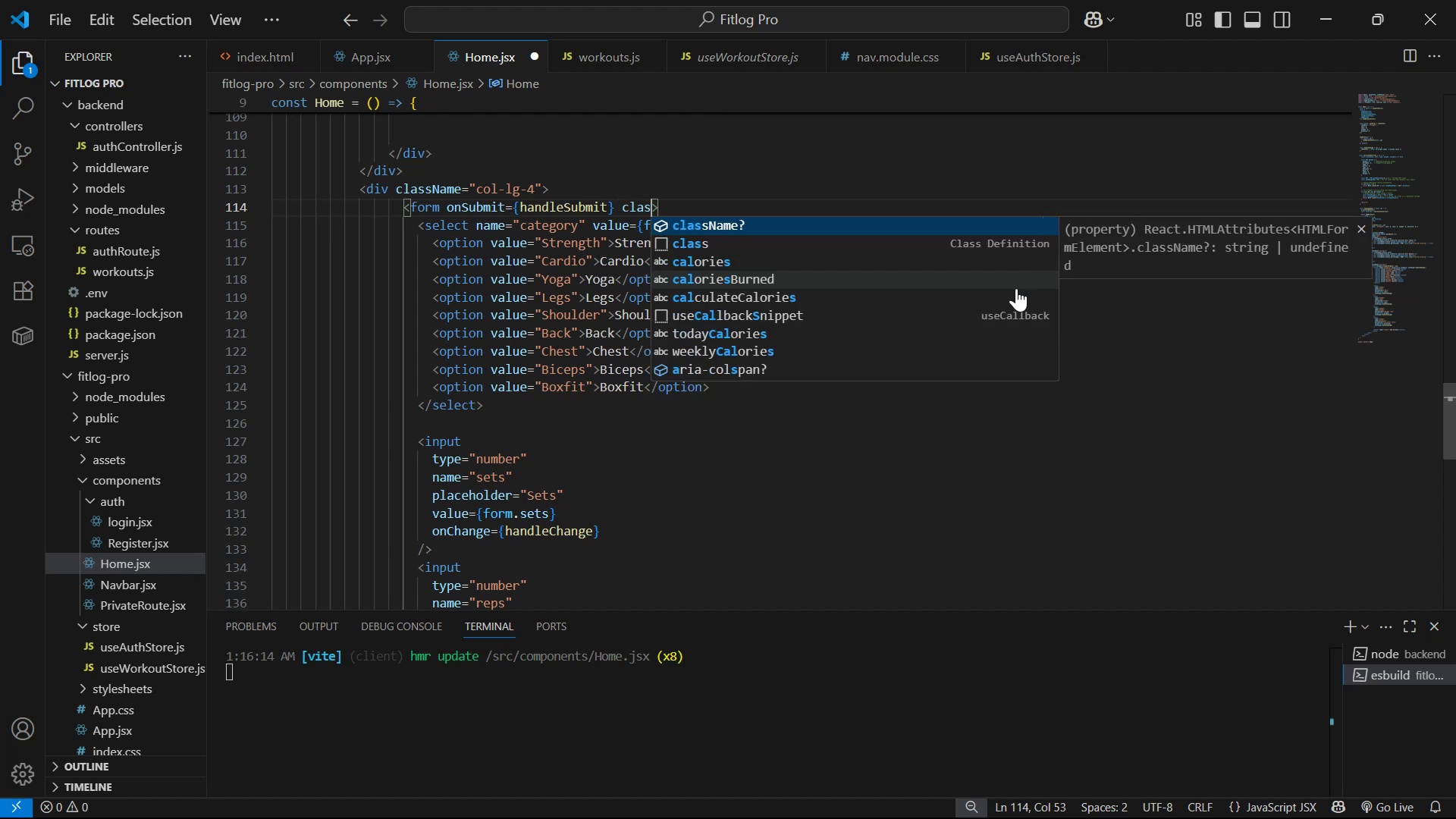 
key(Enter)
 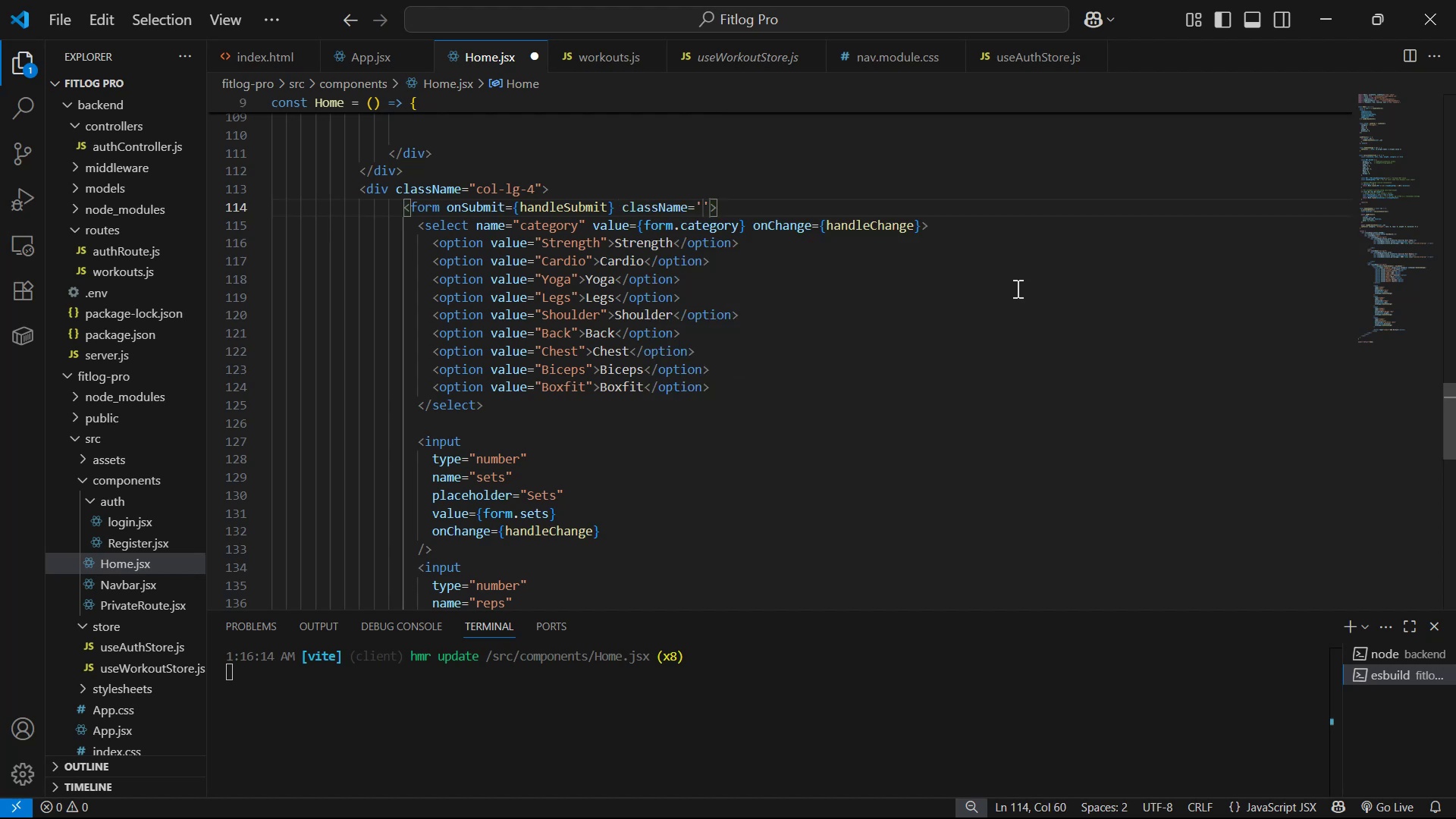 
key(ArrowRight)
 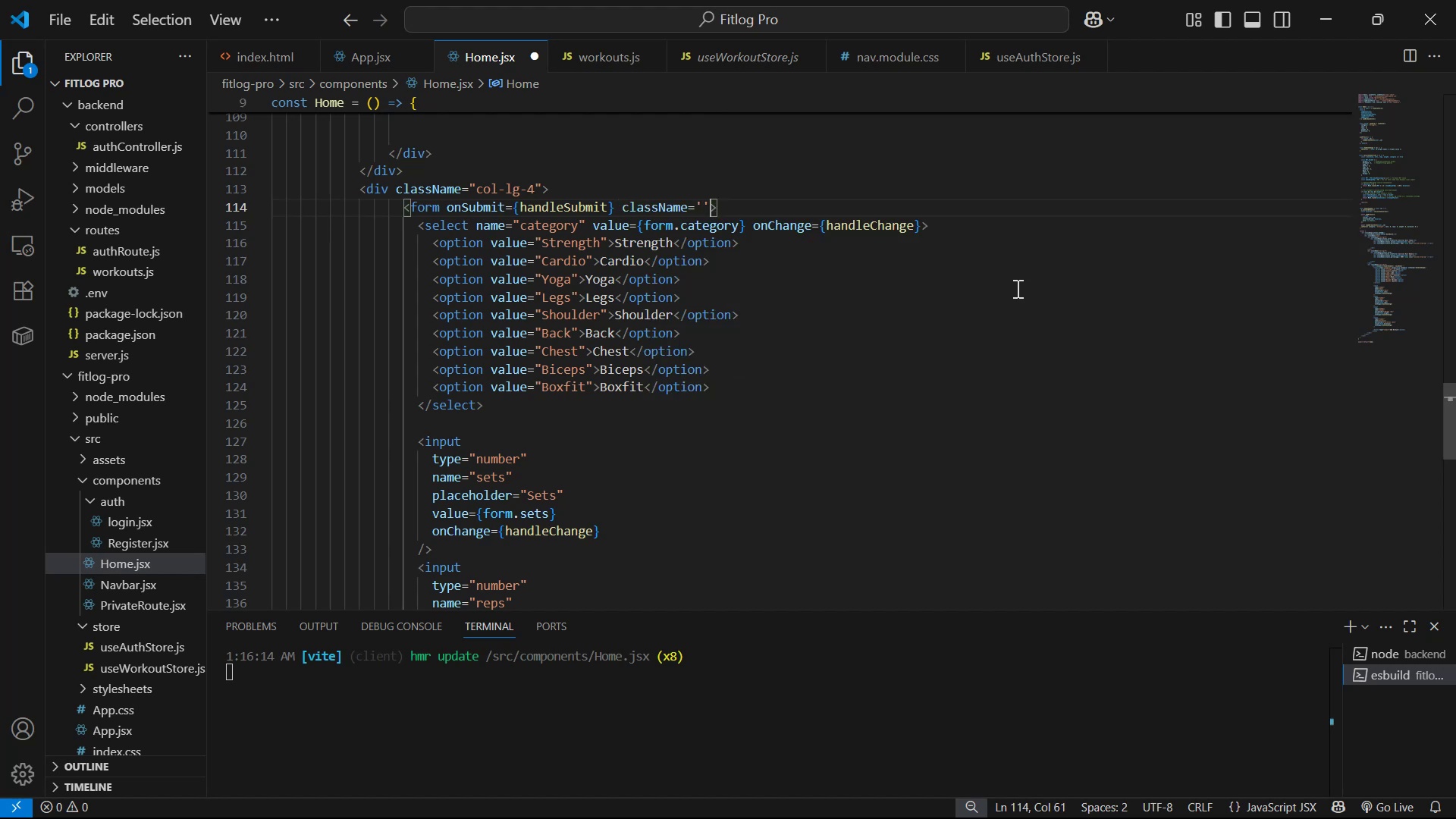 
key(Backspace)
key(Backspace)
type({styt)
key(Backspace)
key(Backspace)
 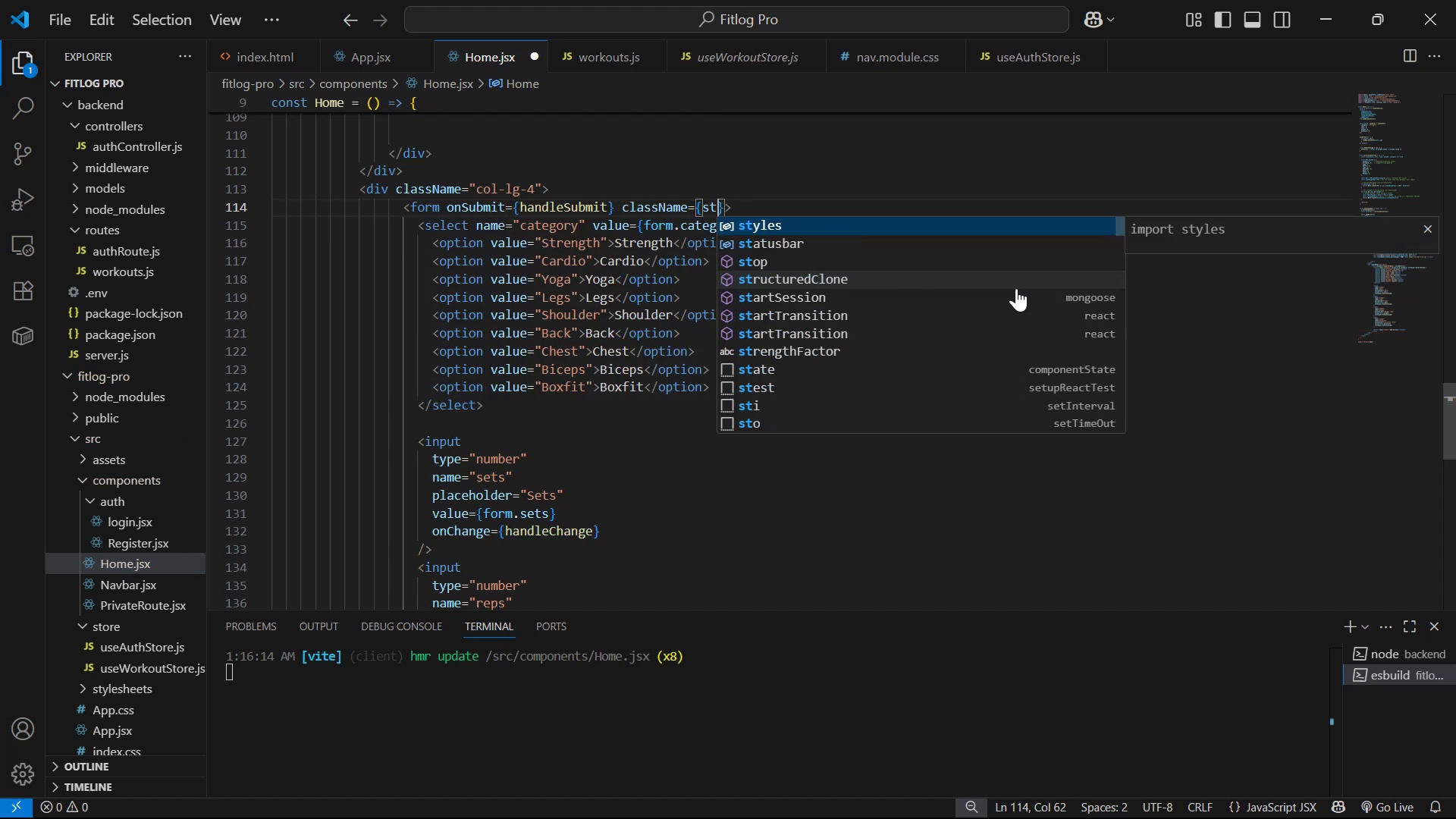 
key(Enter)
 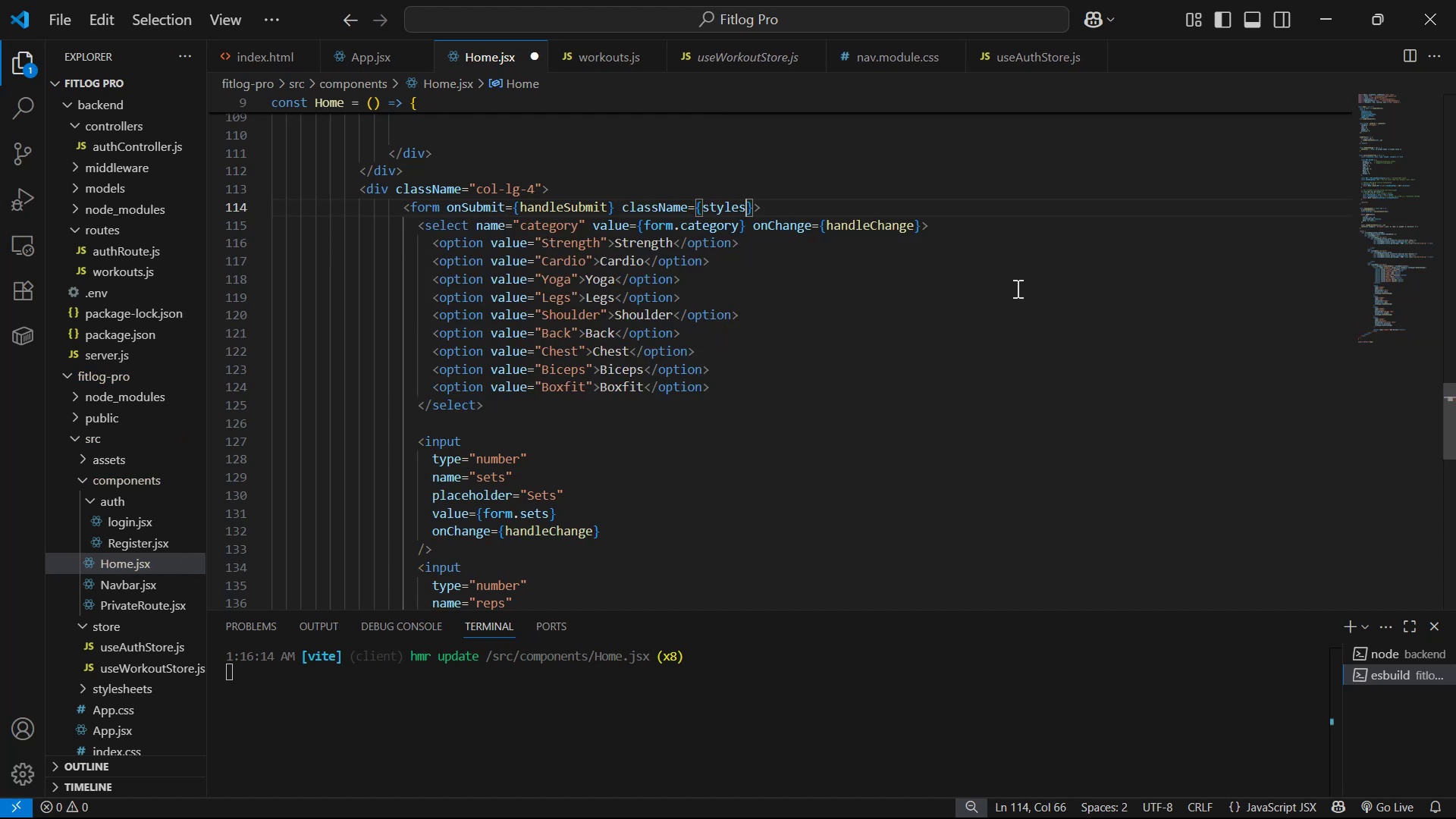 
key(Slash)
 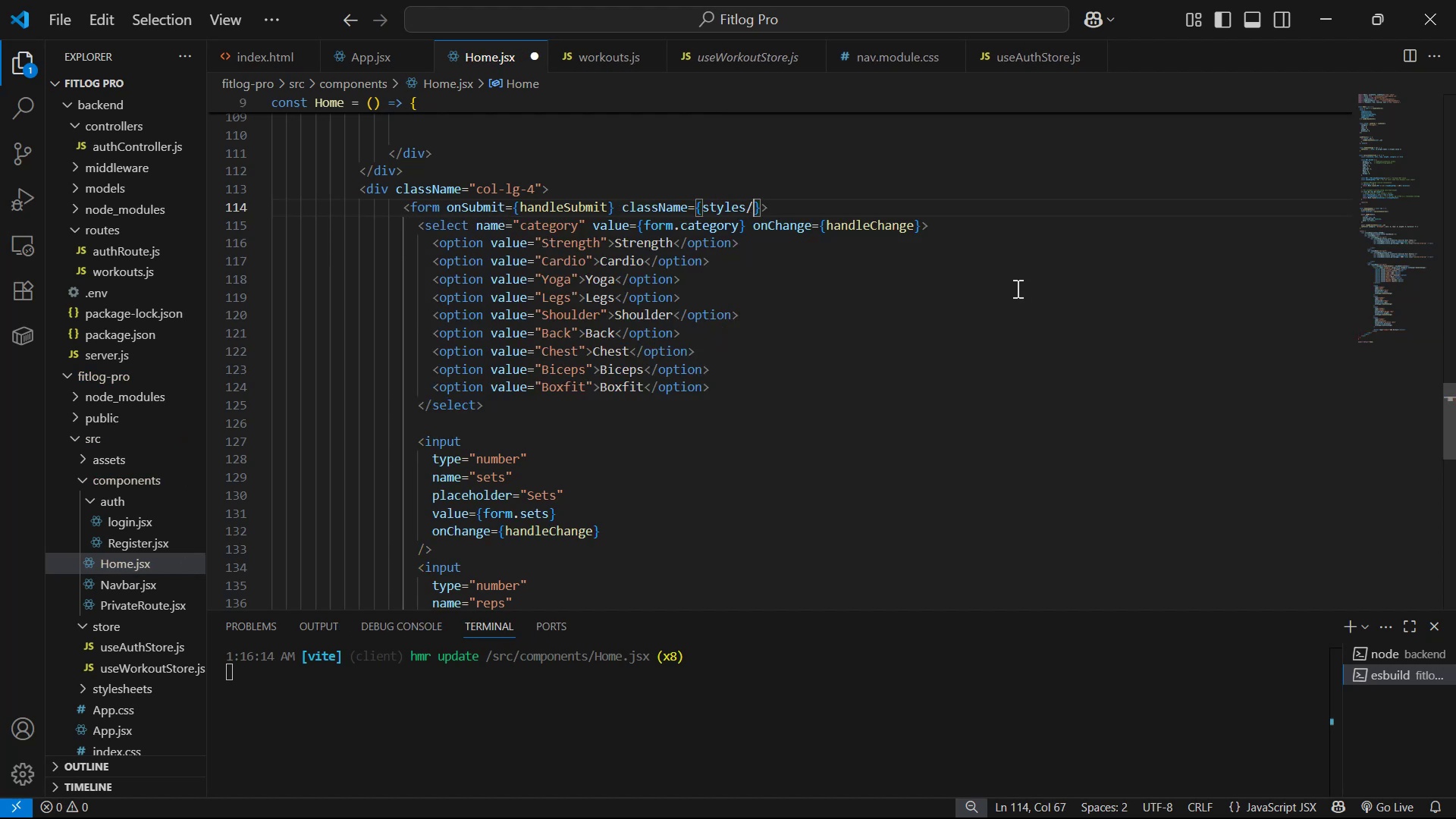 
key(Backspace)
 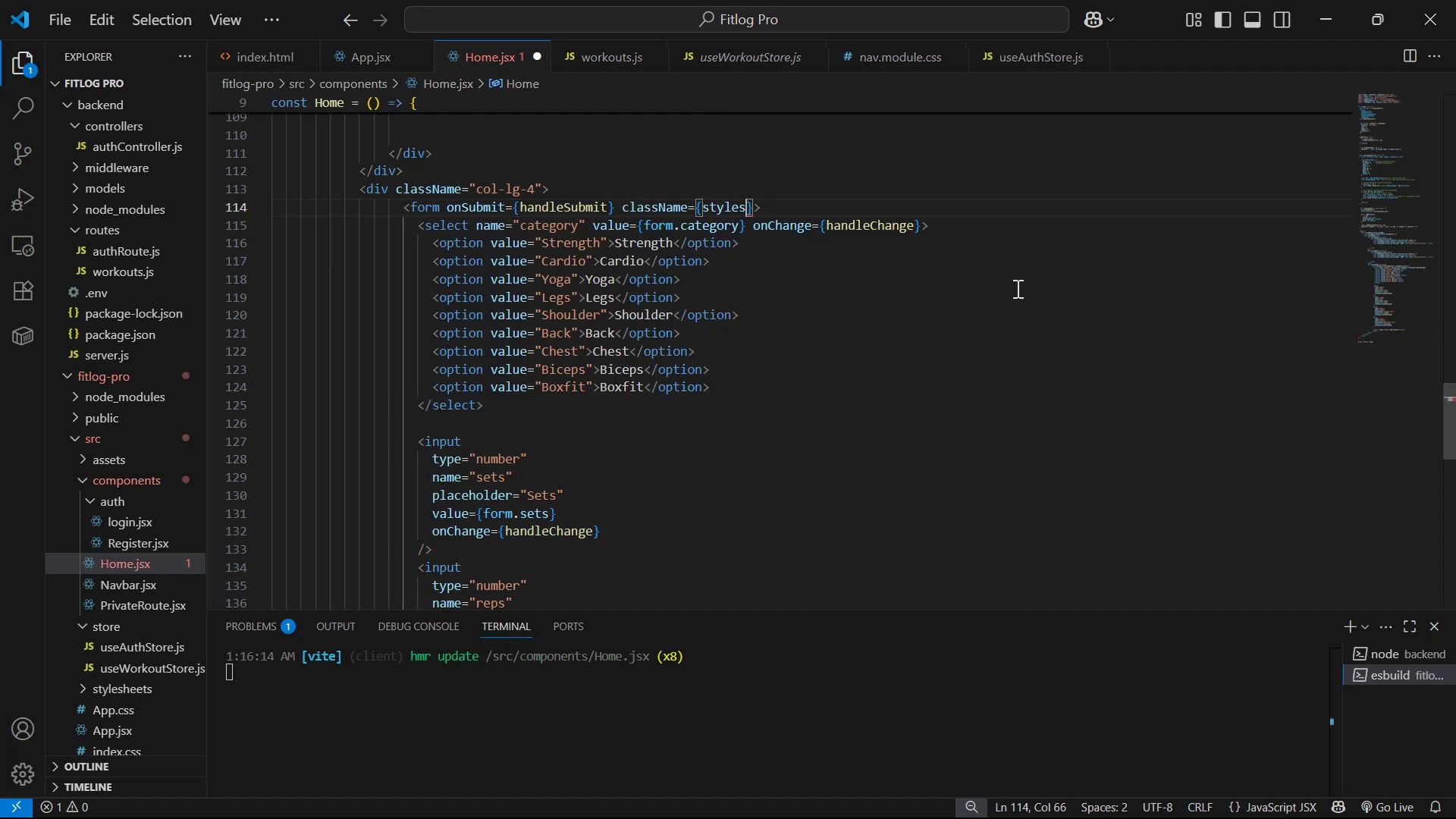 
key(Period)
 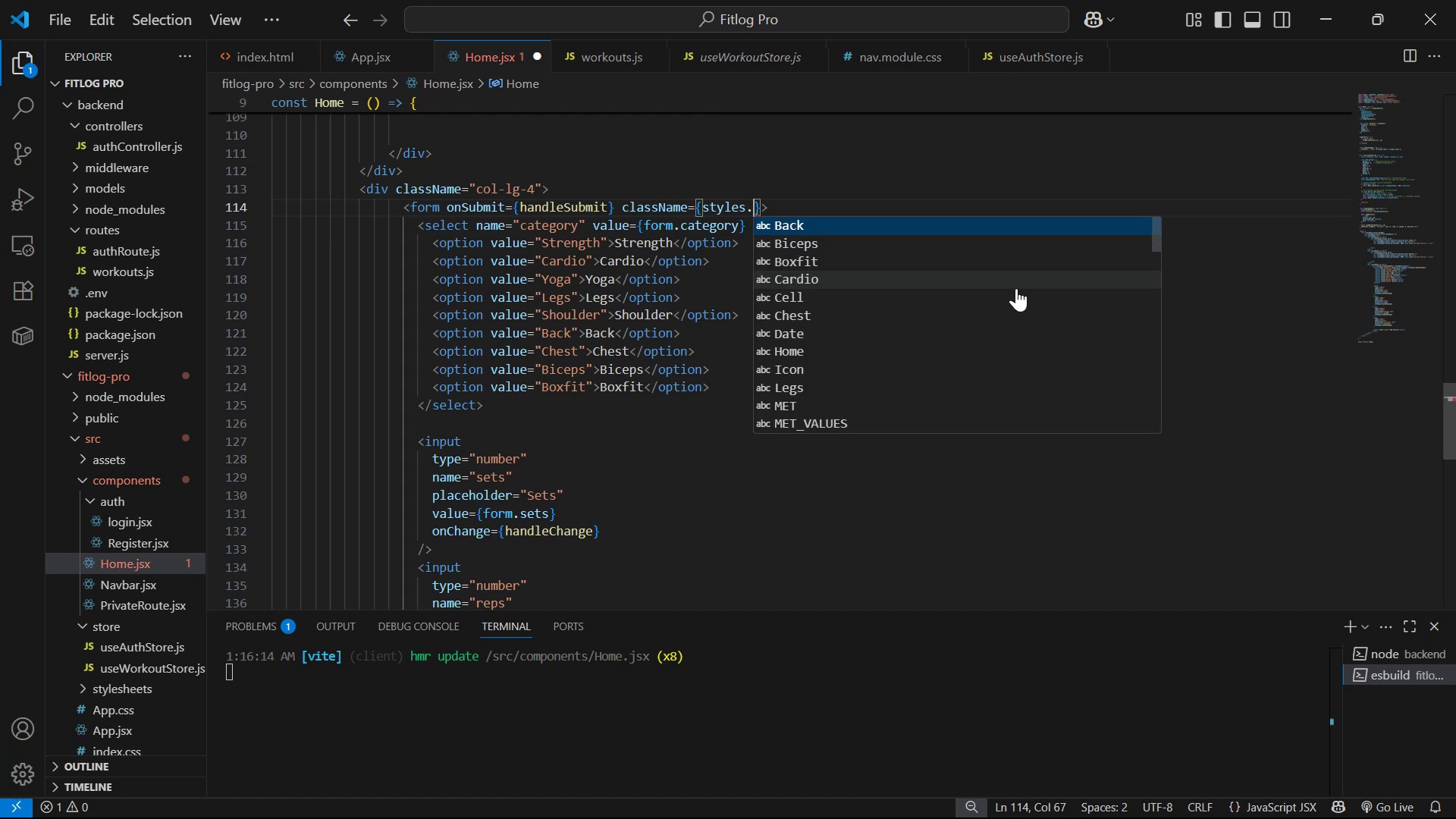 
type(form )
key(Backspace)
 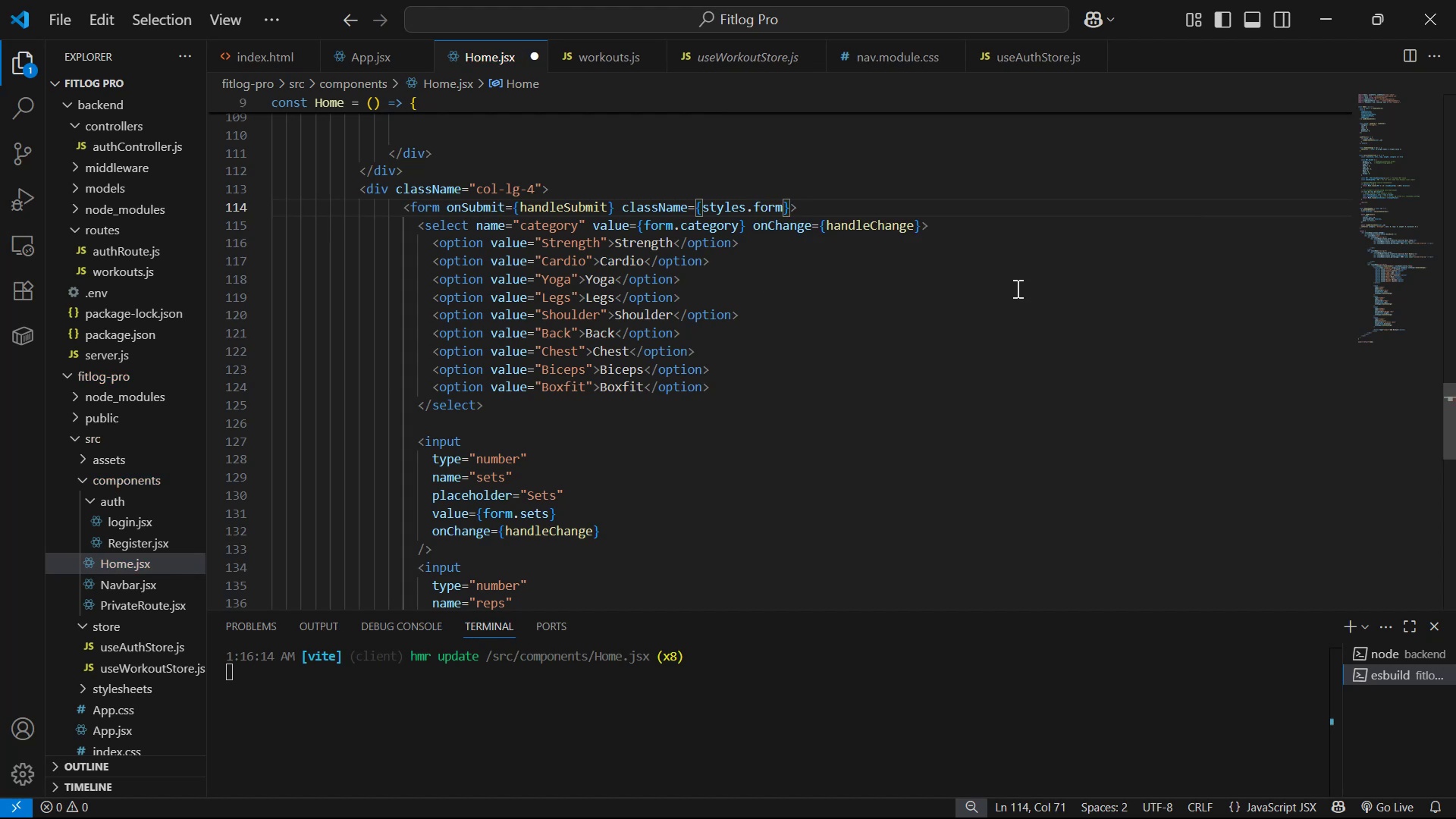 
scroll: coordinate [1282, 500], scroll_direction: up, amount: 36.0
 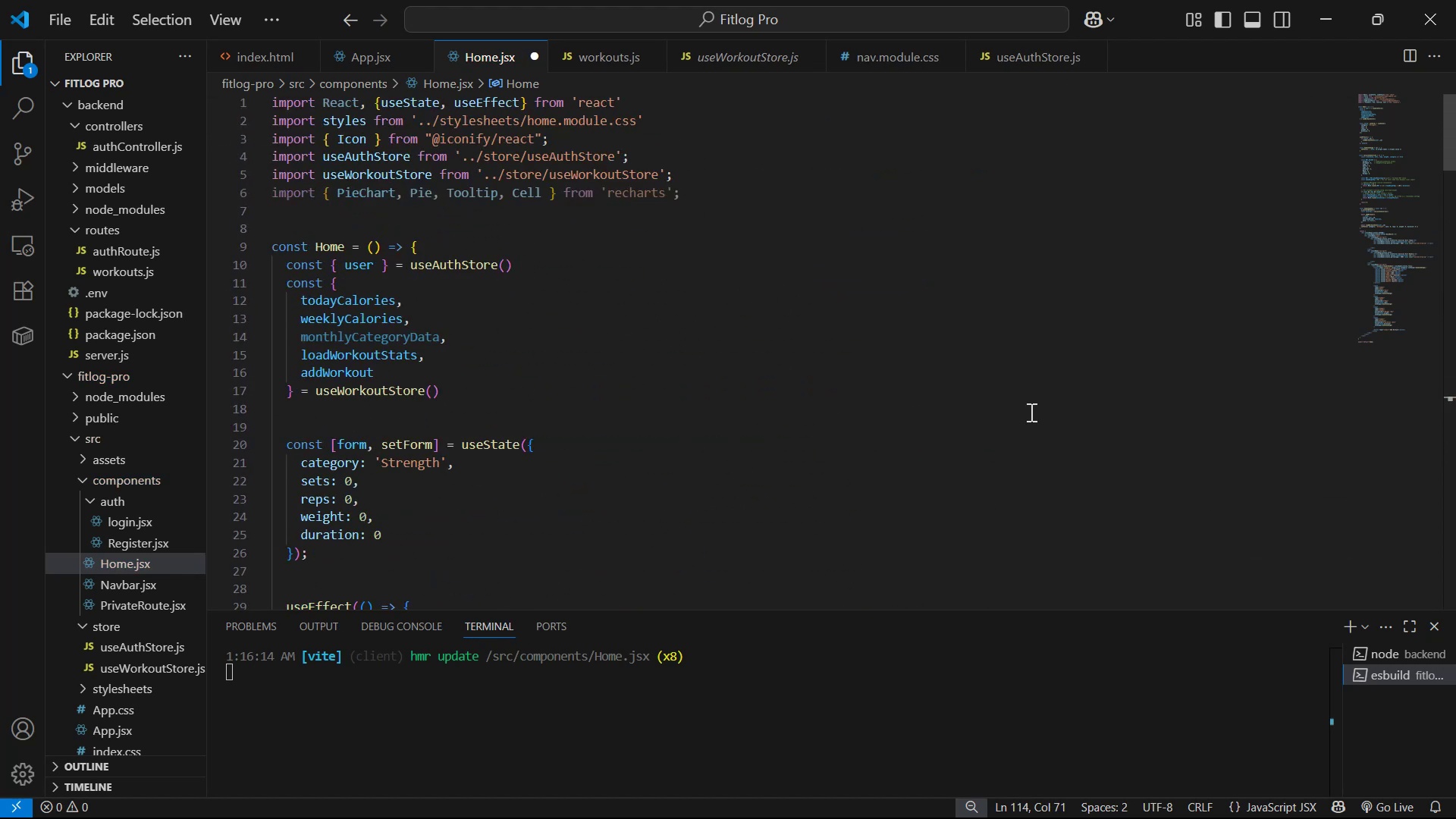 
scroll: coordinate [1091, 412], scroll_direction: down, amount: 35.0
 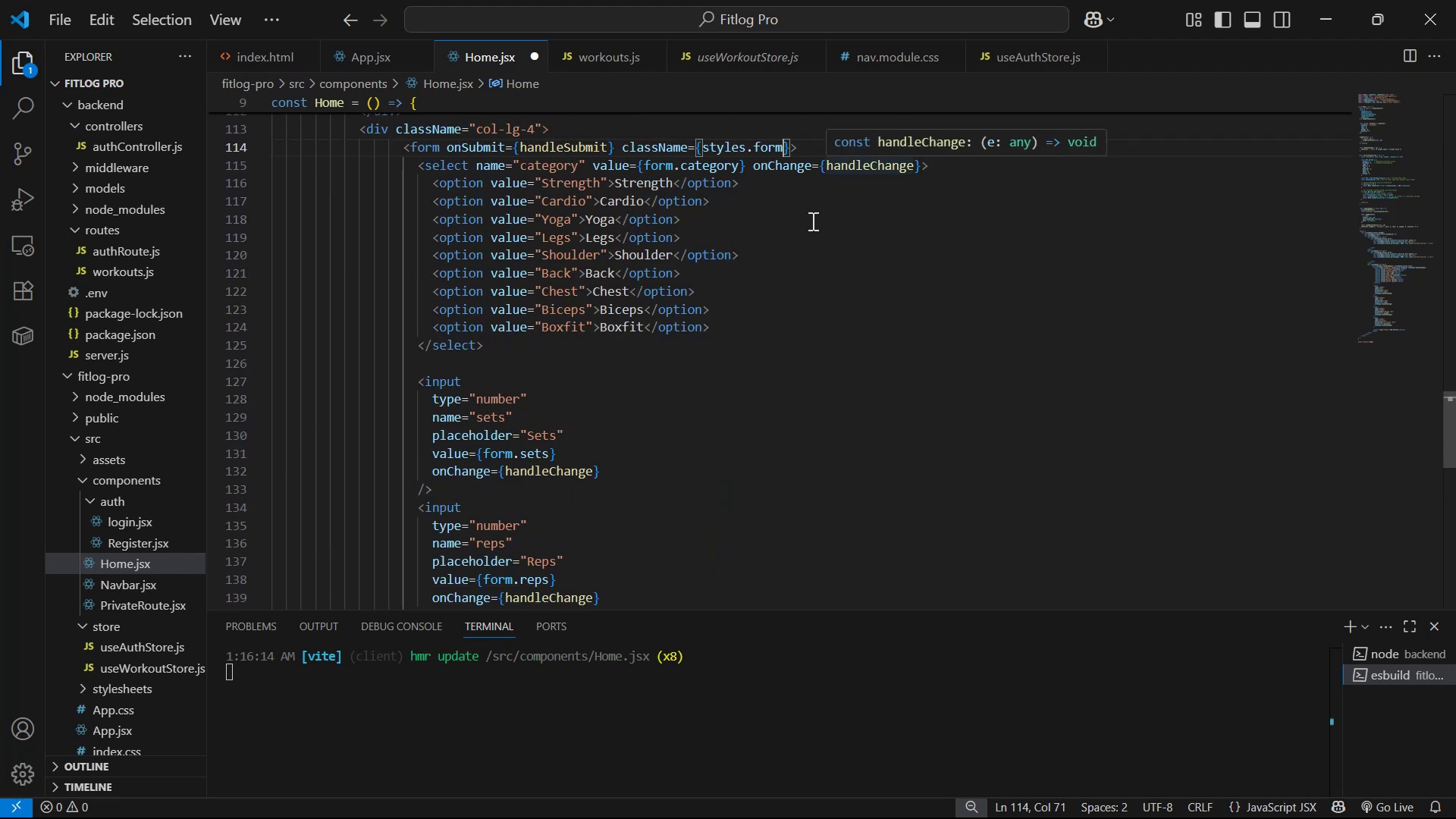 
hold_key(key=ControlLeft, duration=0.6)
 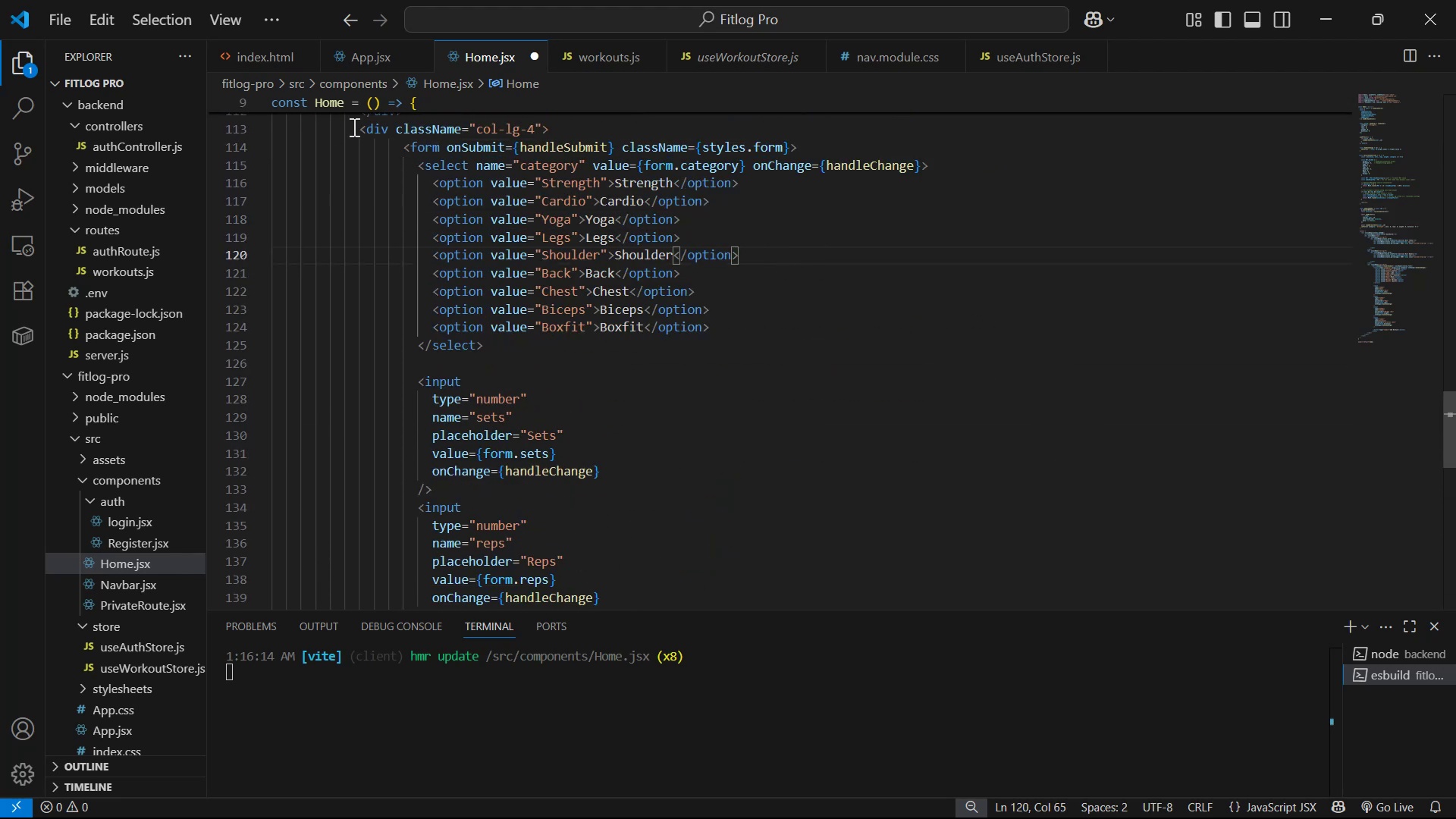 
left_click_drag(start_coordinate=[363, 129], to_coordinate=[698, 513])
 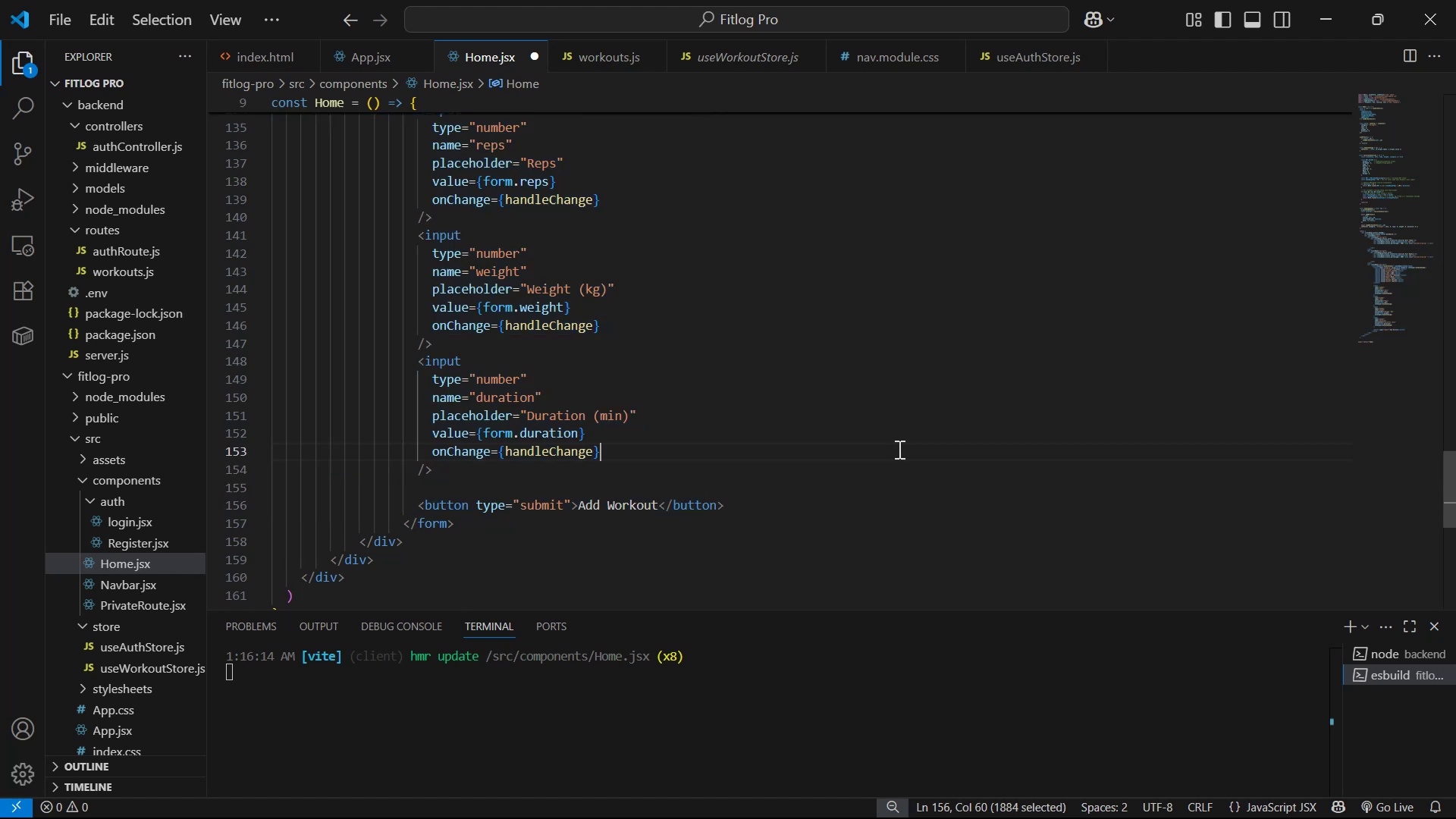 
scroll: coordinate [711, 450], scroll_direction: down, amount: 7.0
 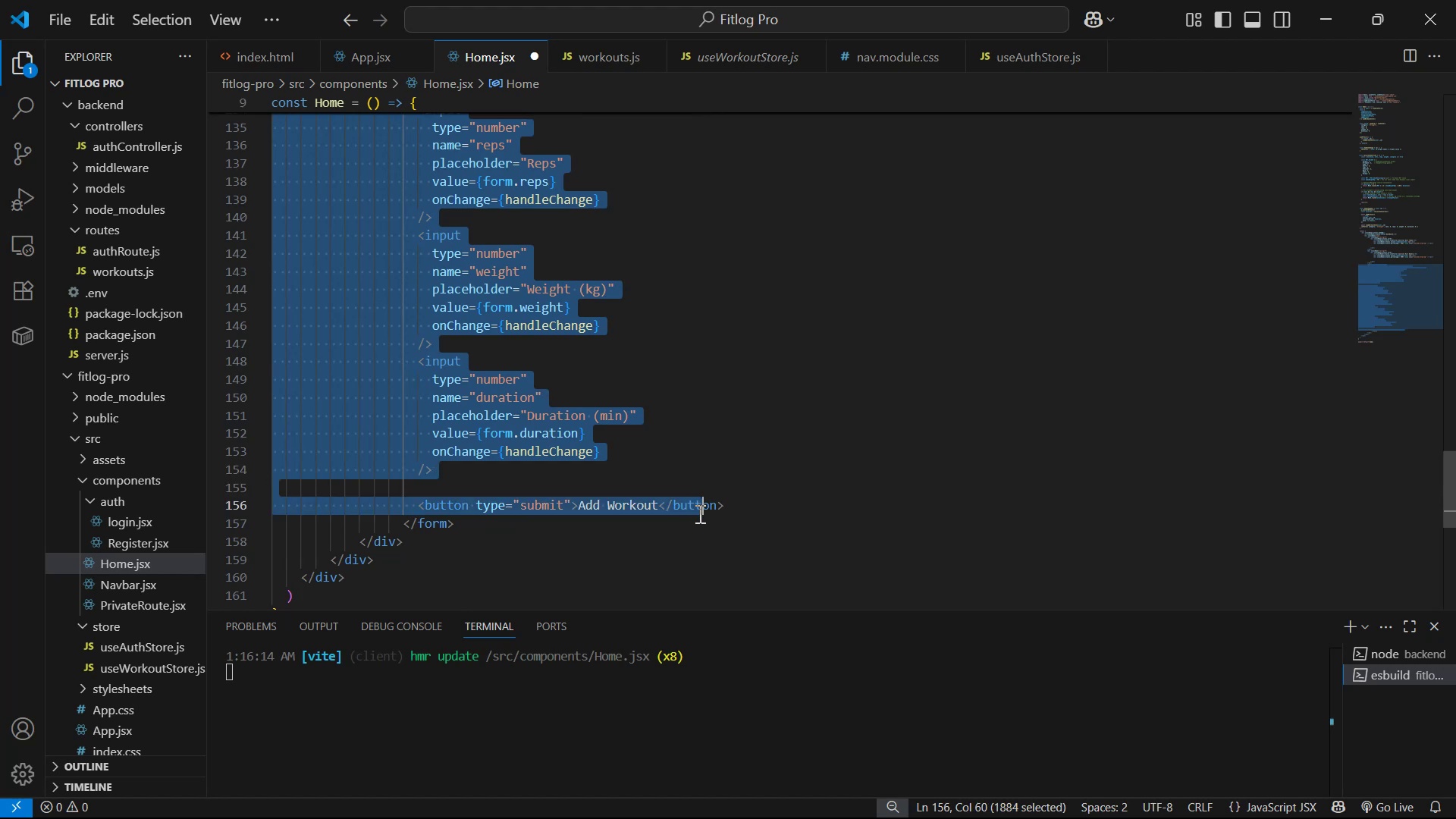 
left_click([898, 449])
 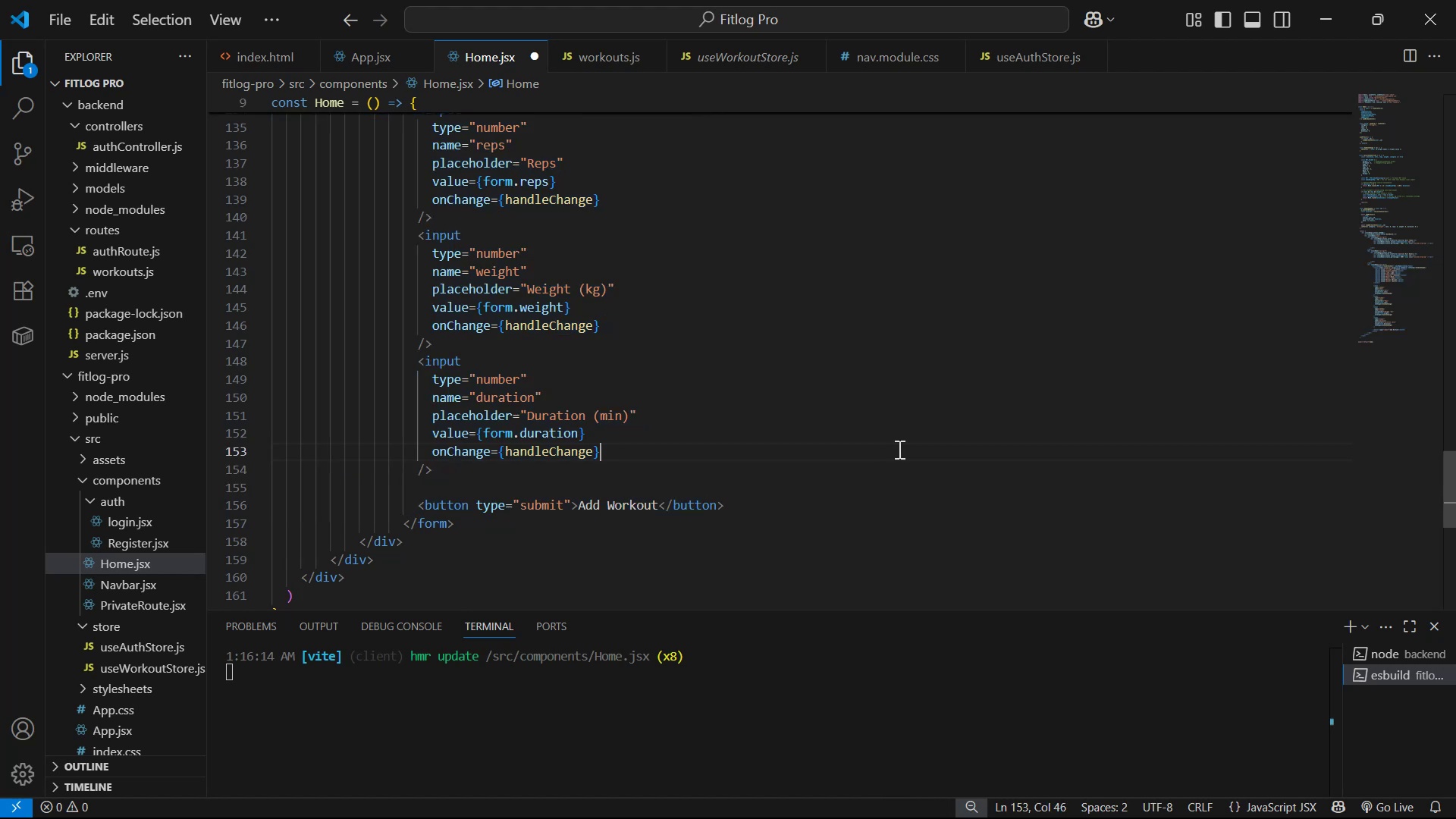 
key(Control+A)
 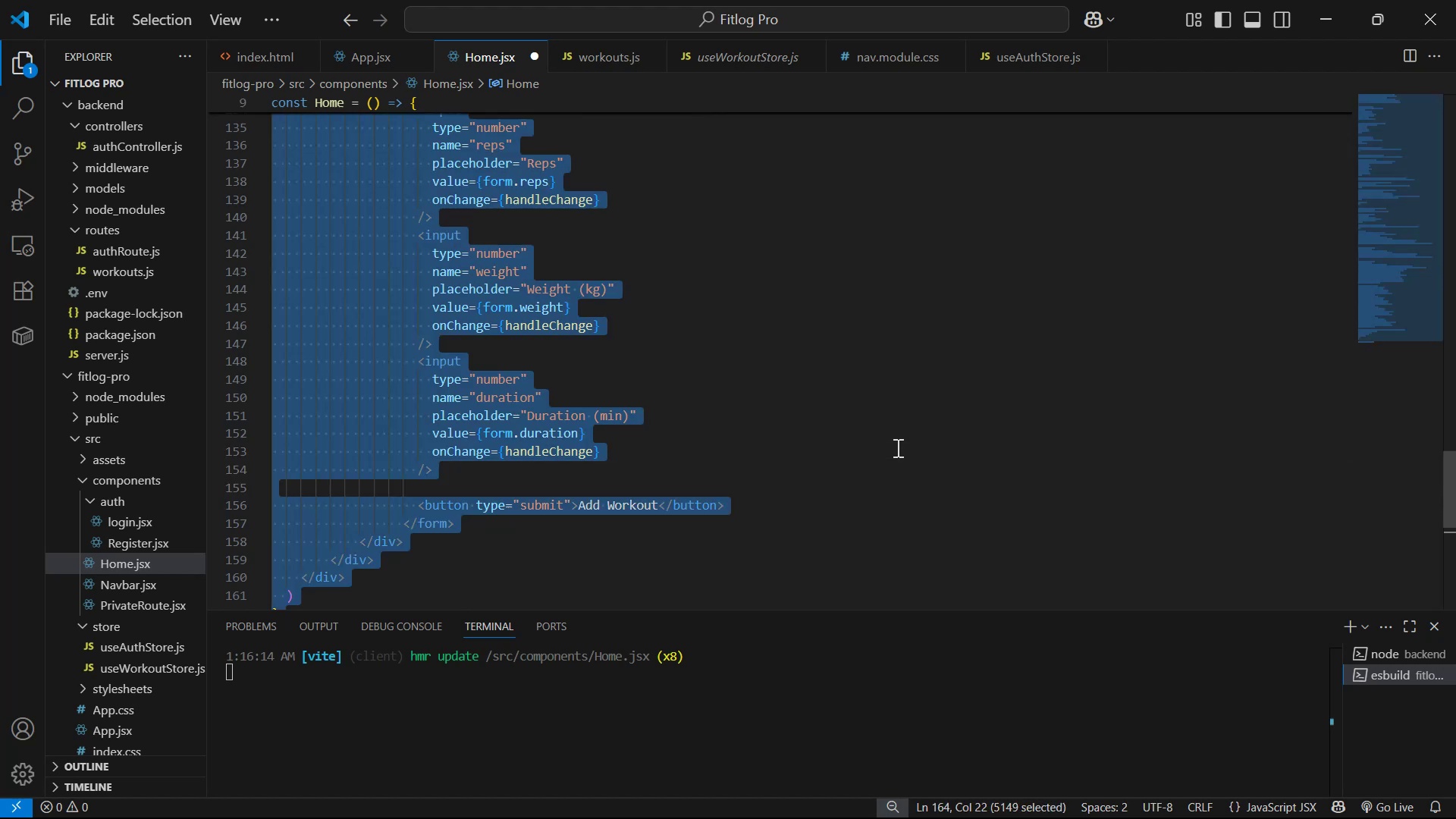 
key(Control+C)
 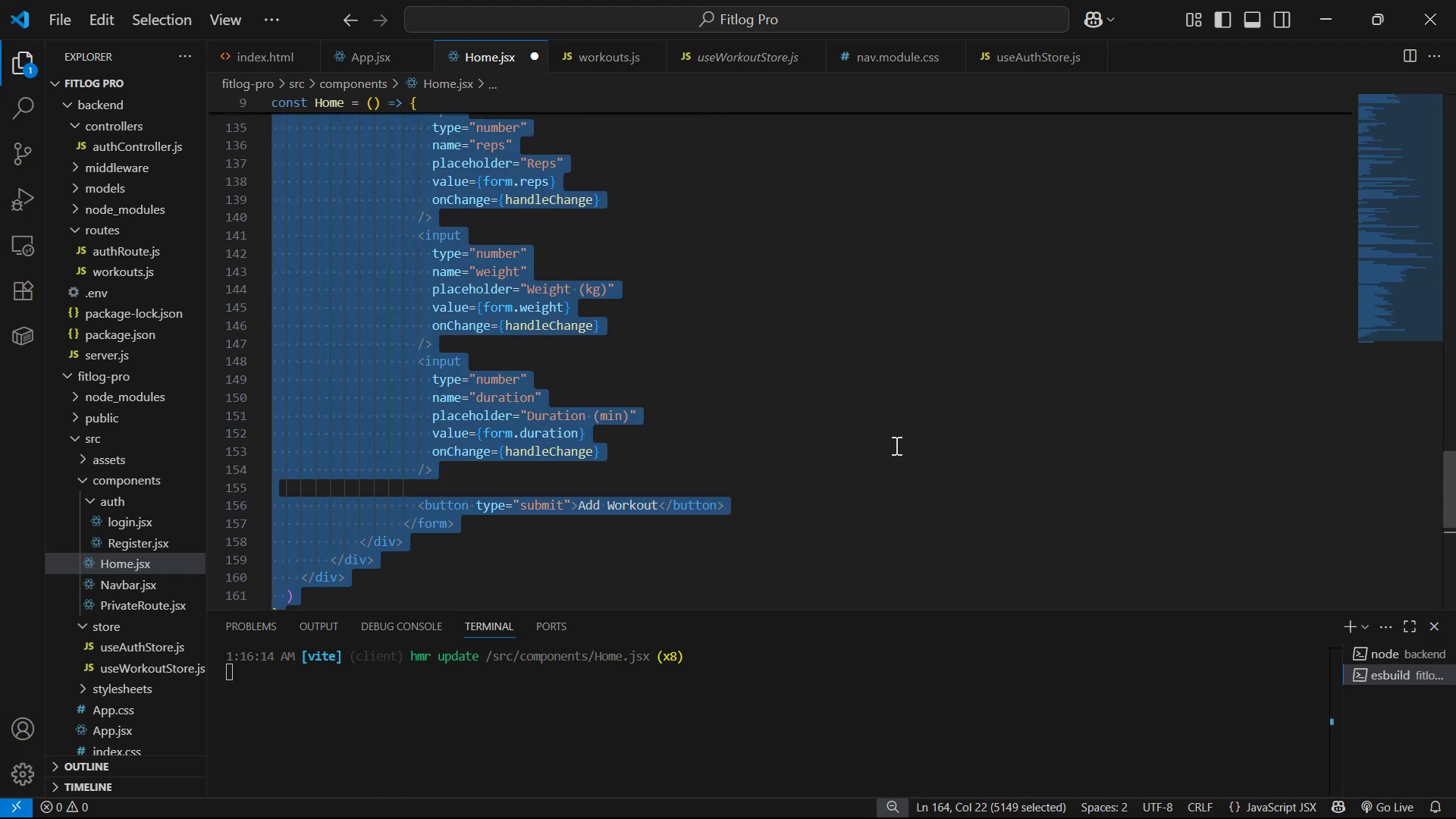 
key(Alt+AltLeft)
 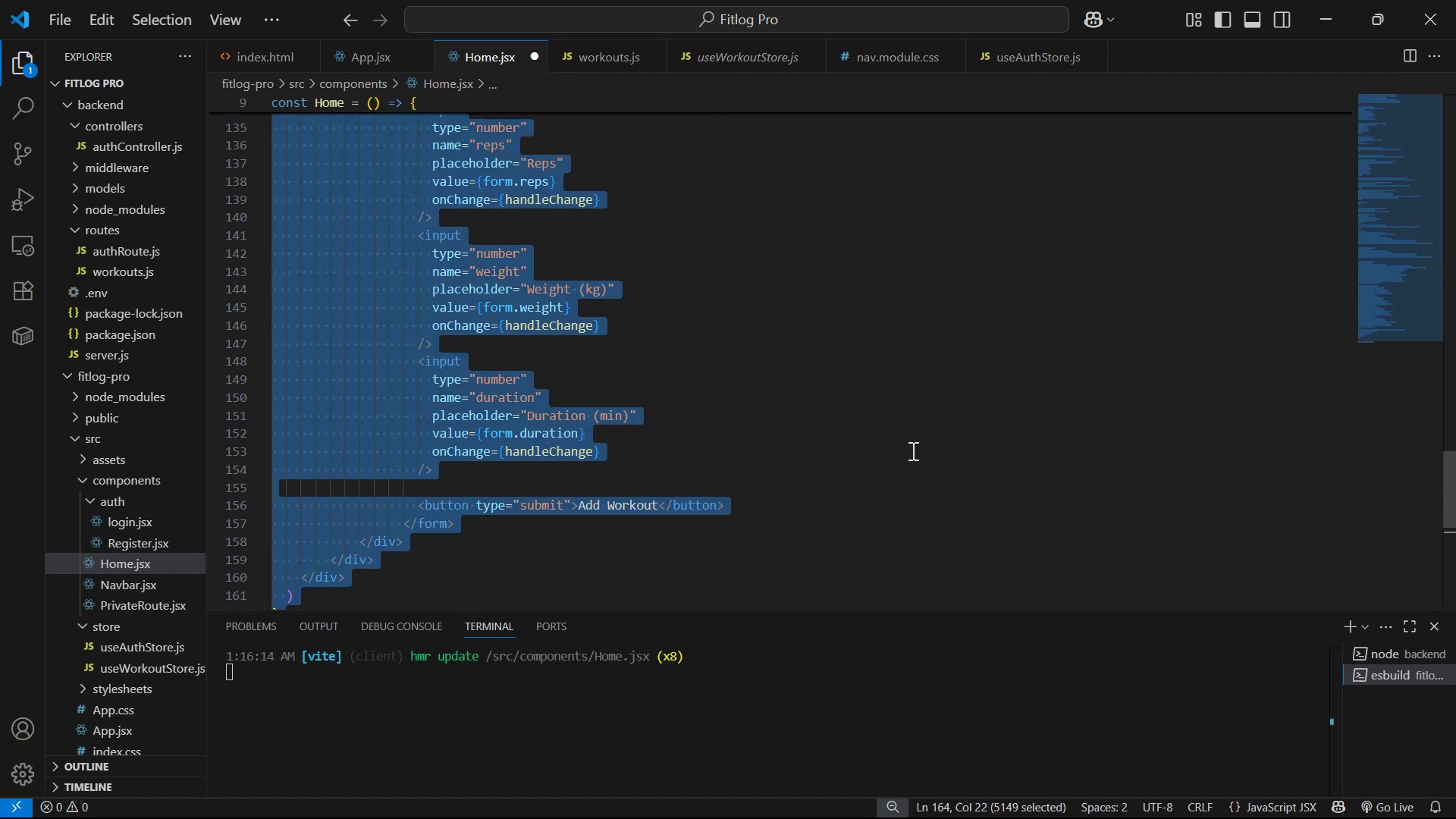 
key(Tab)
type(I want a modern well styles o)
key(Backspace)
type(form here: )
 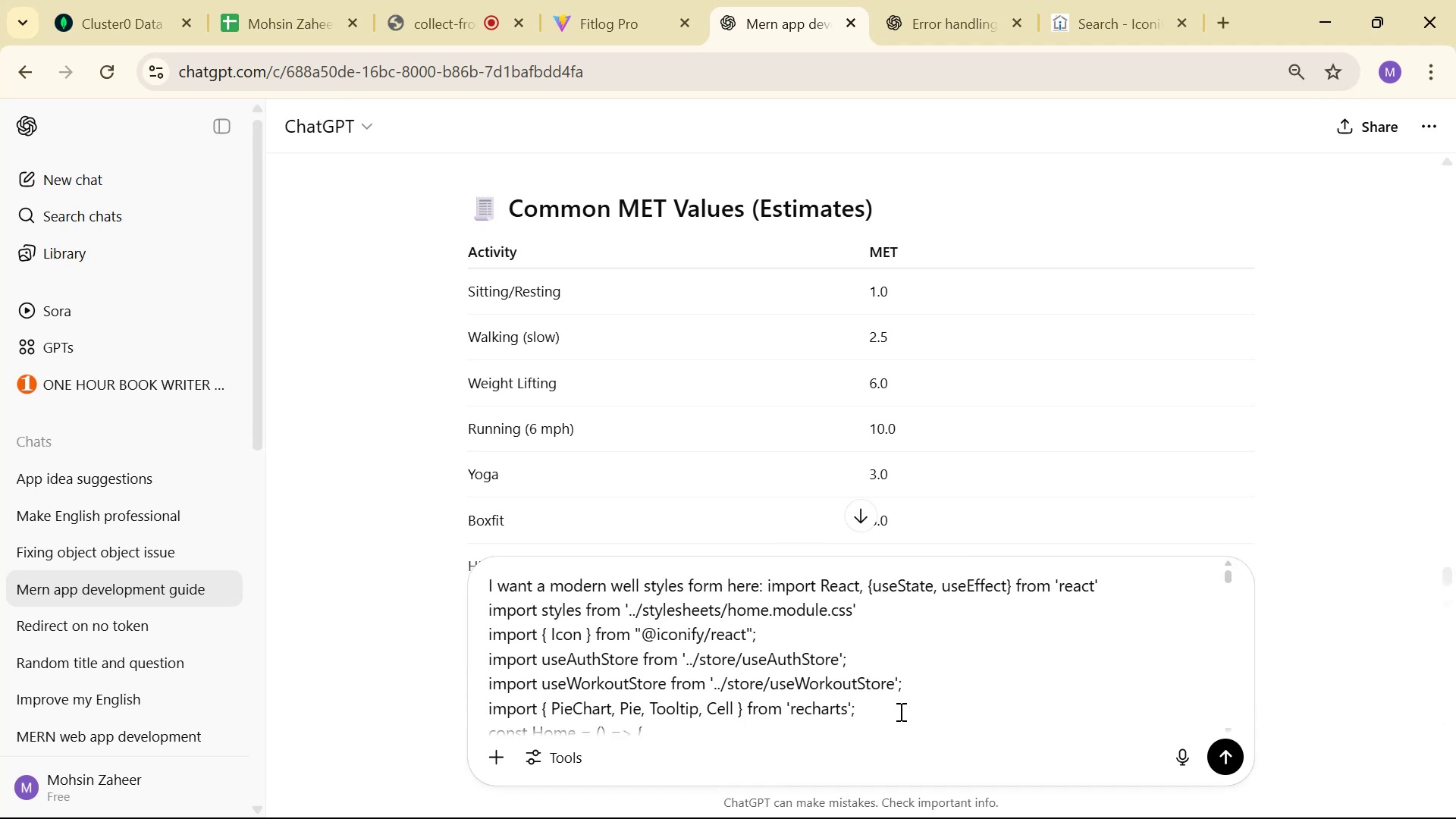 
key(Control+V)
 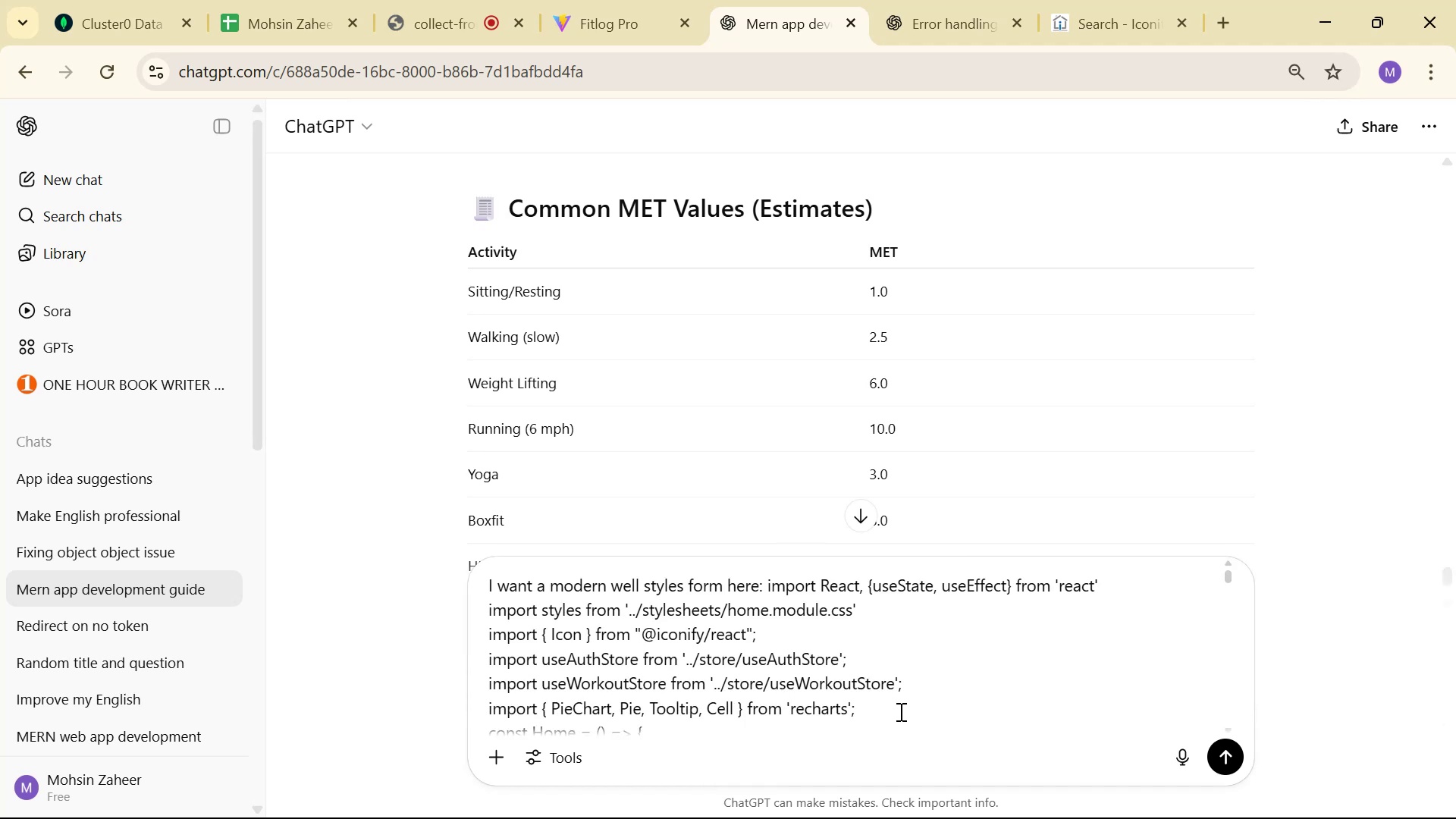 
key(Enter)
 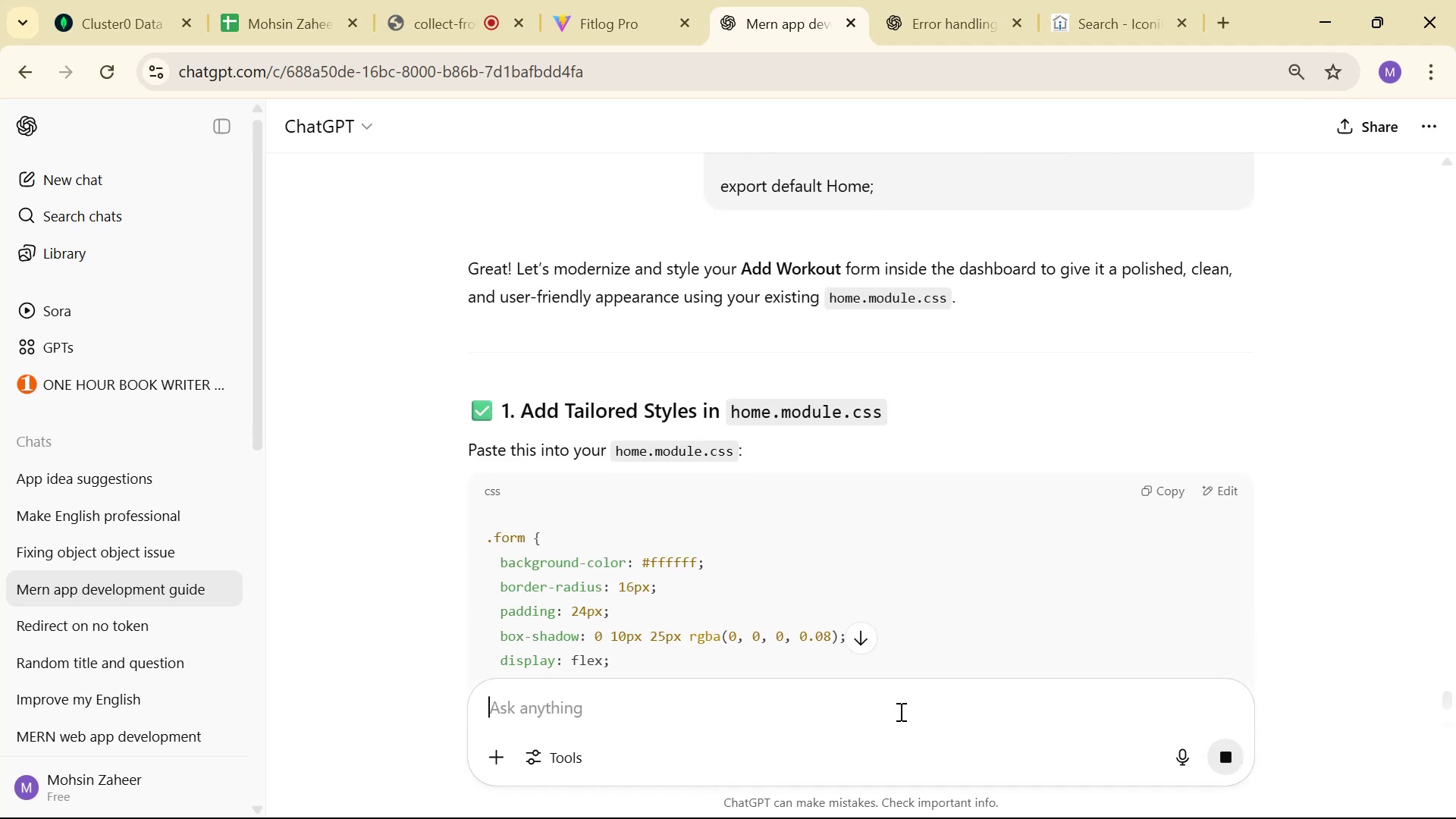 
wait(6.04)
 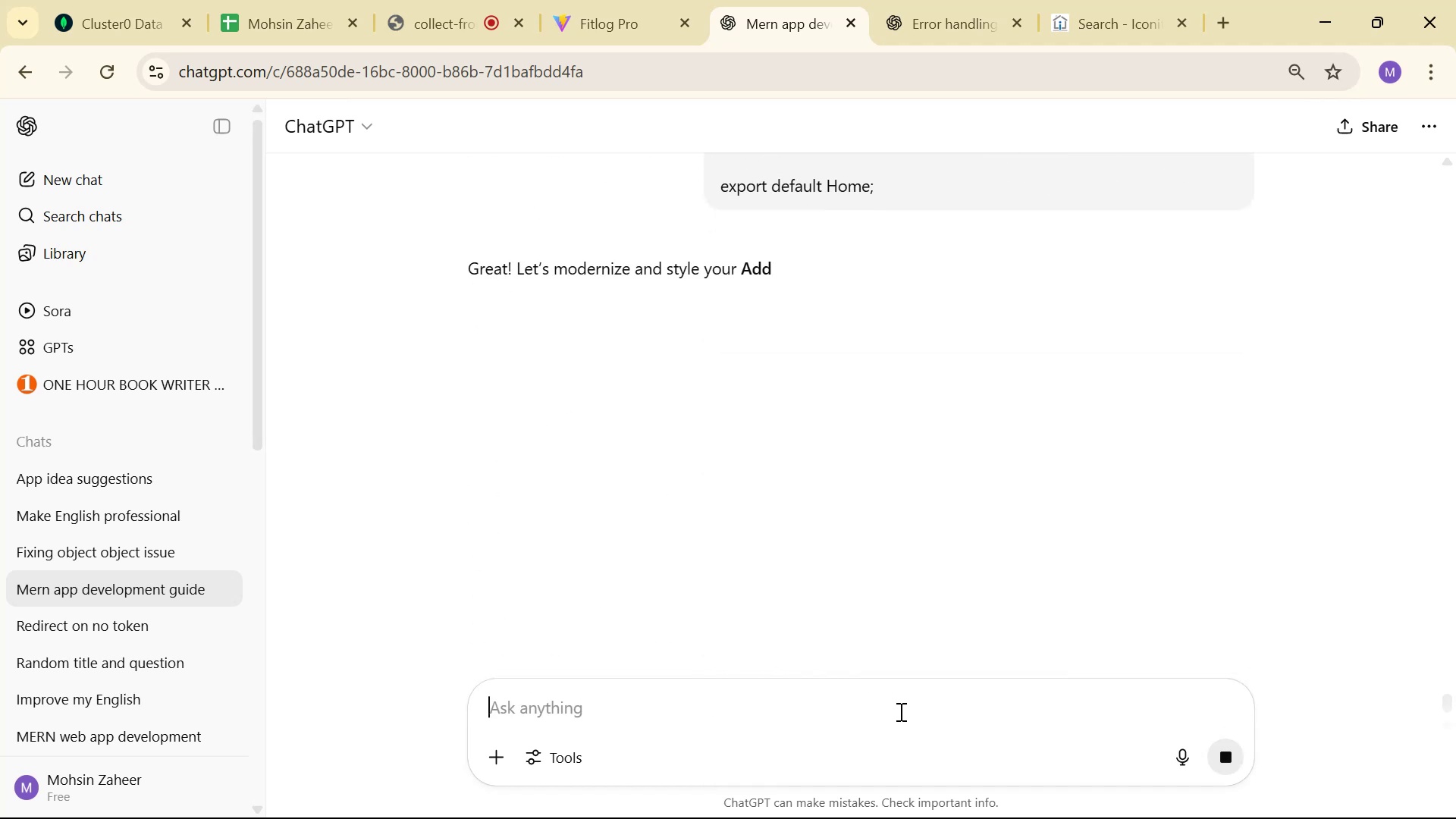 
scroll: coordinate [1094, 244], scroll_direction: down, amount: 15.0
 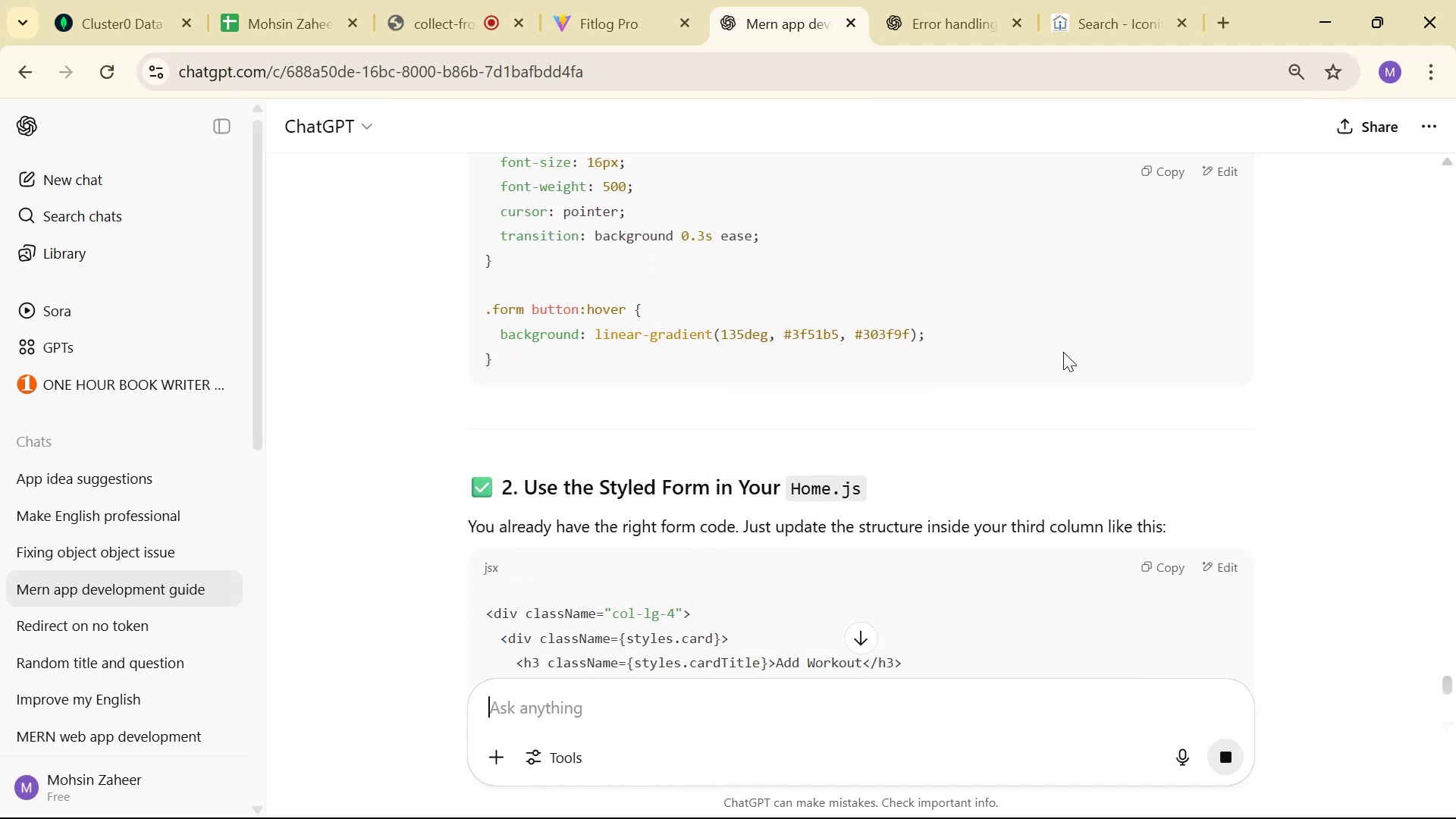 
scroll: coordinate [1144, 291], scroll_direction: down, amount: 11.0
 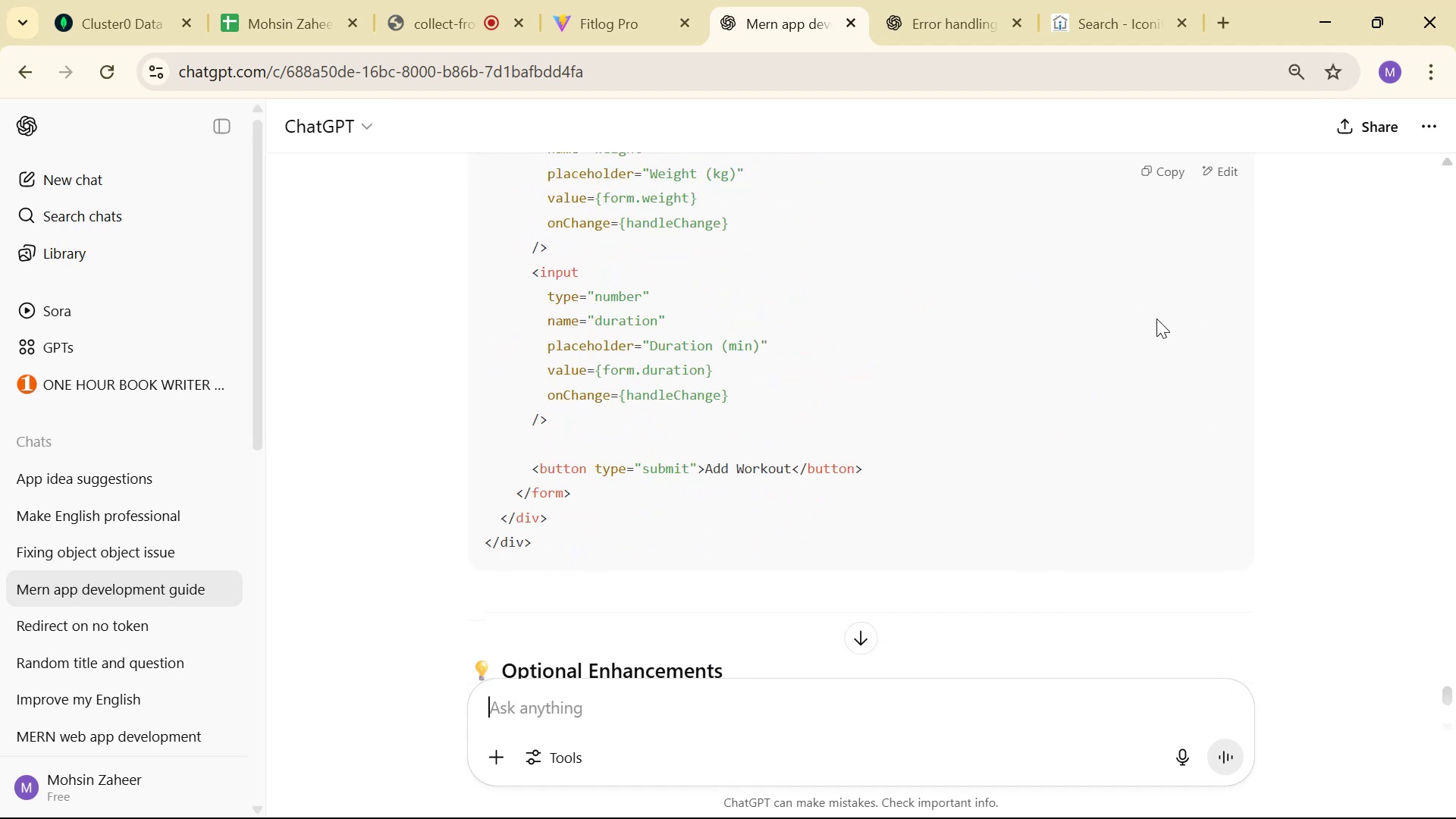 
scroll: coordinate [1122, 341], scroll_direction: up, amount: 11.0
 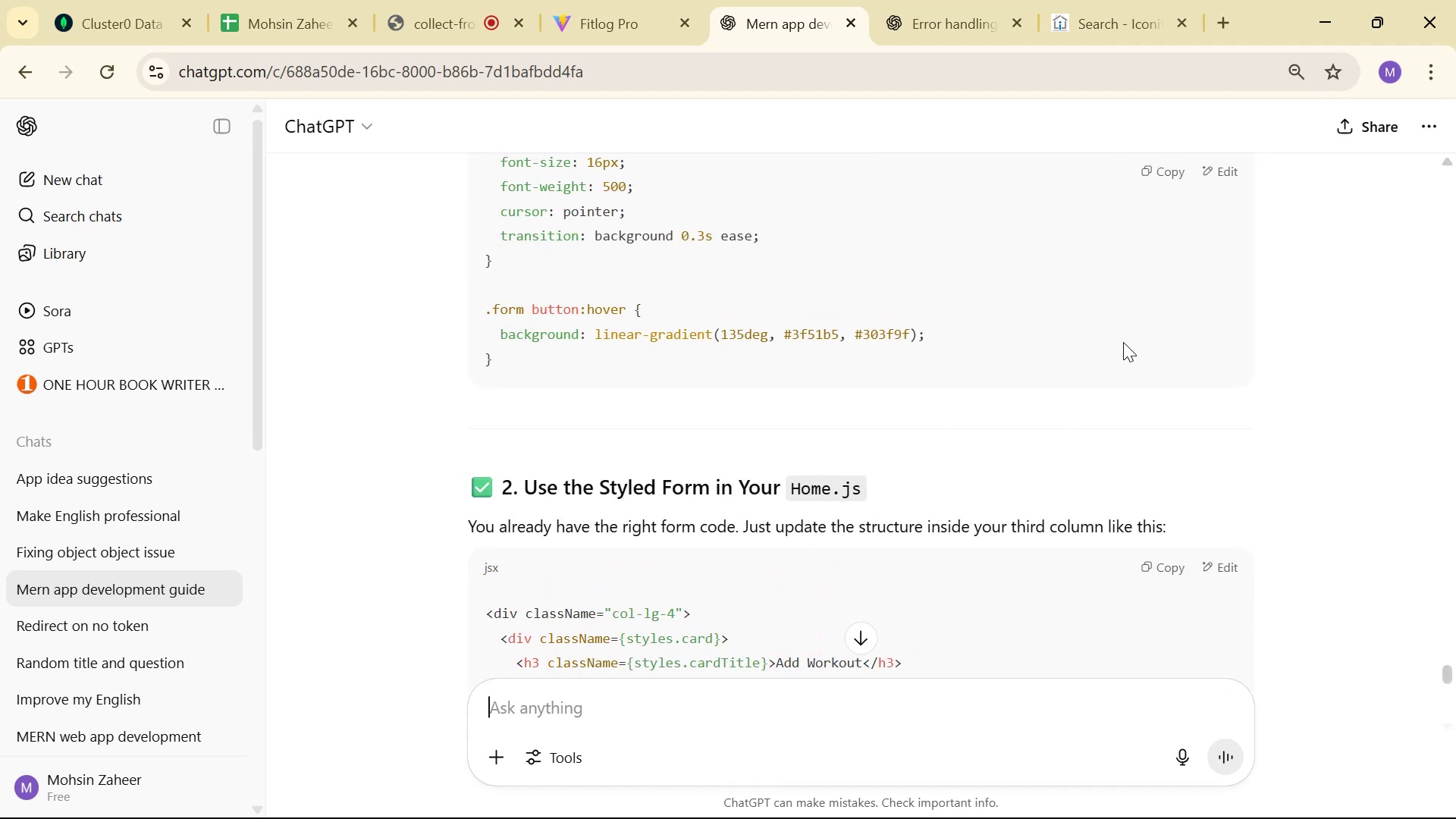 
scroll: coordinate [1123, 341], scroll_direction: down, amount: 2.0
 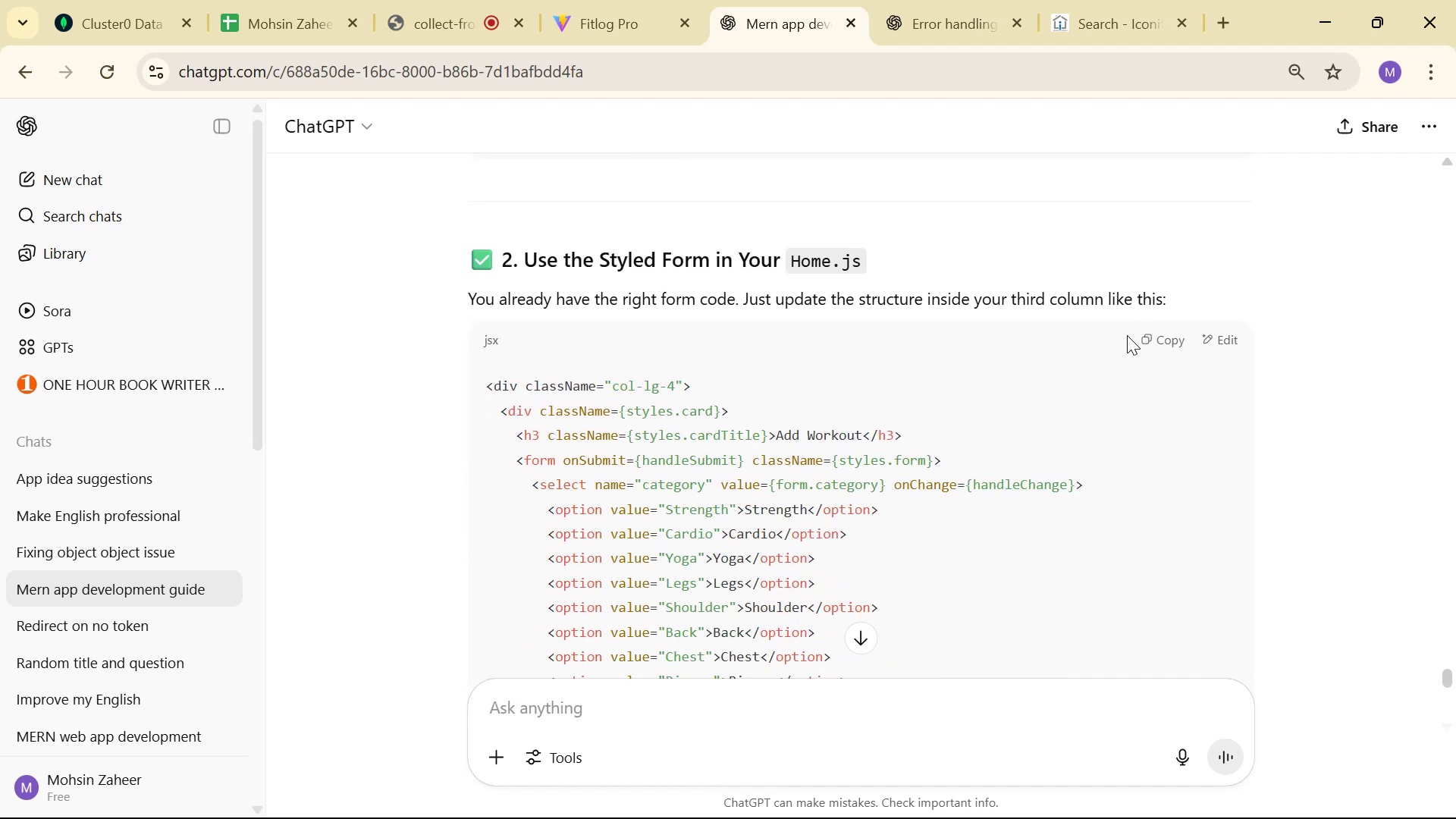 
scroll: coordinate [1112, 340], scroll_direction: up, amount: 11.0
 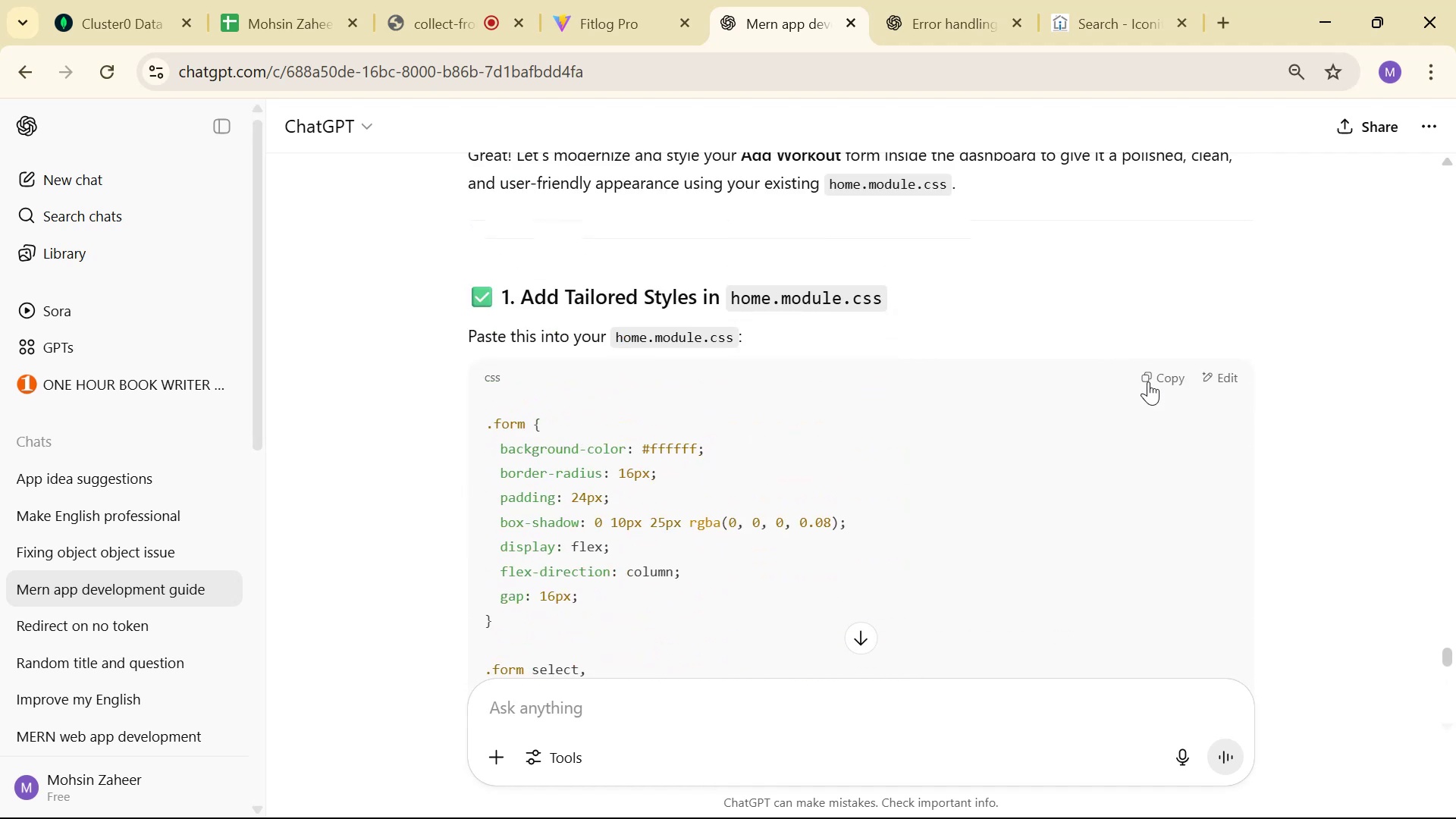 
left_click([1156, 388])
 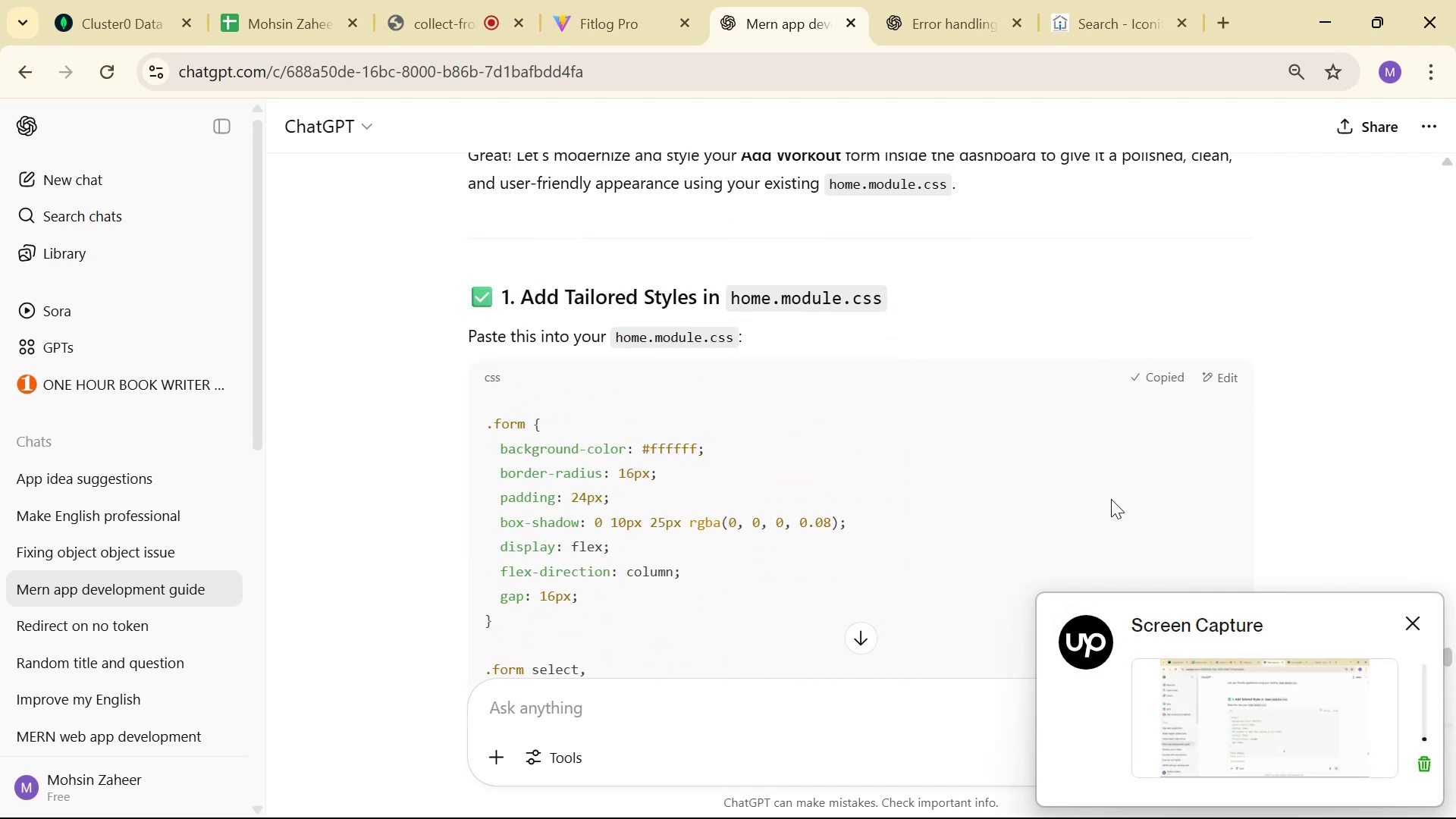 
key(Alt+AltLeft)
 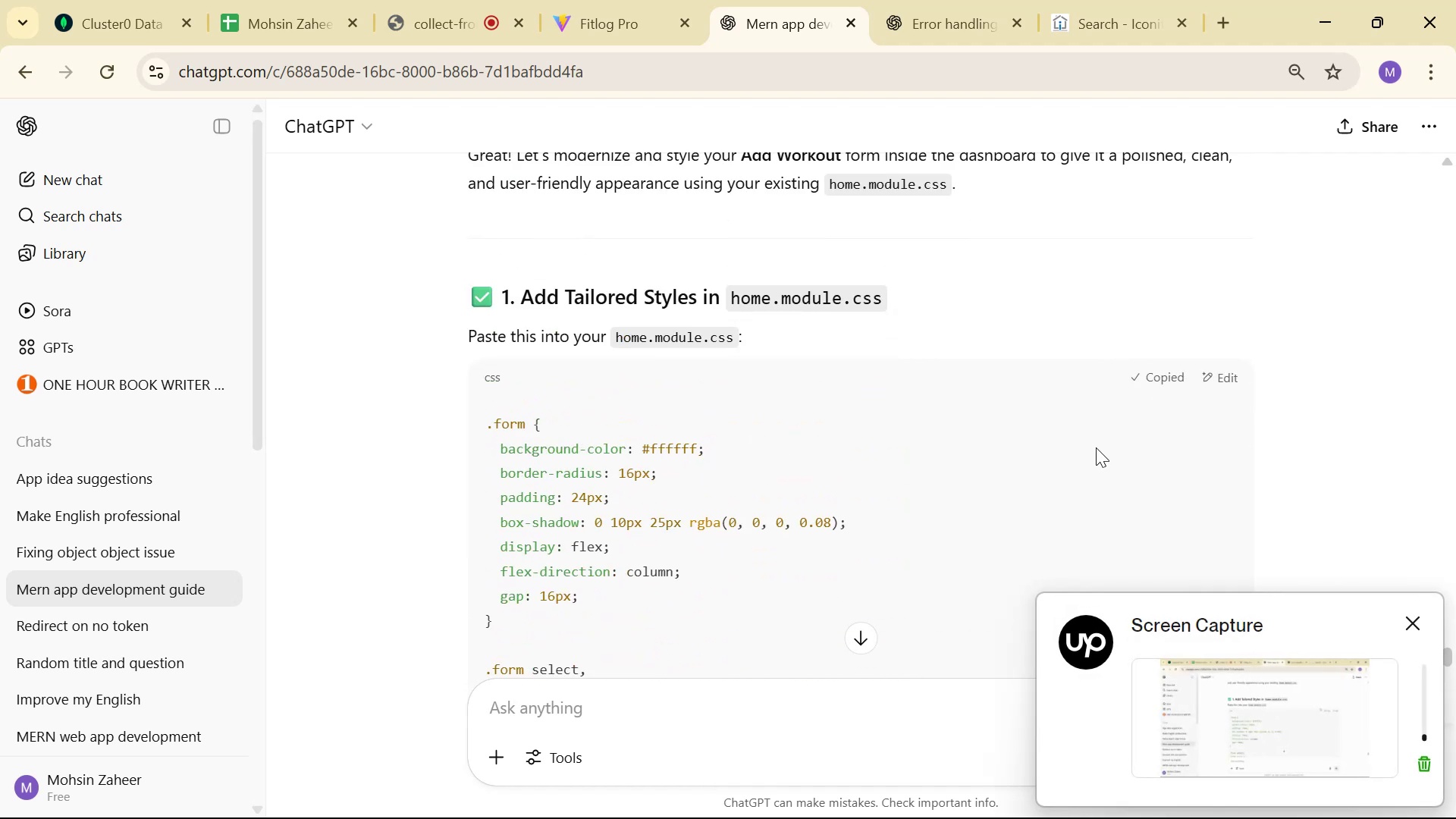 
key(Alt+Tab)
 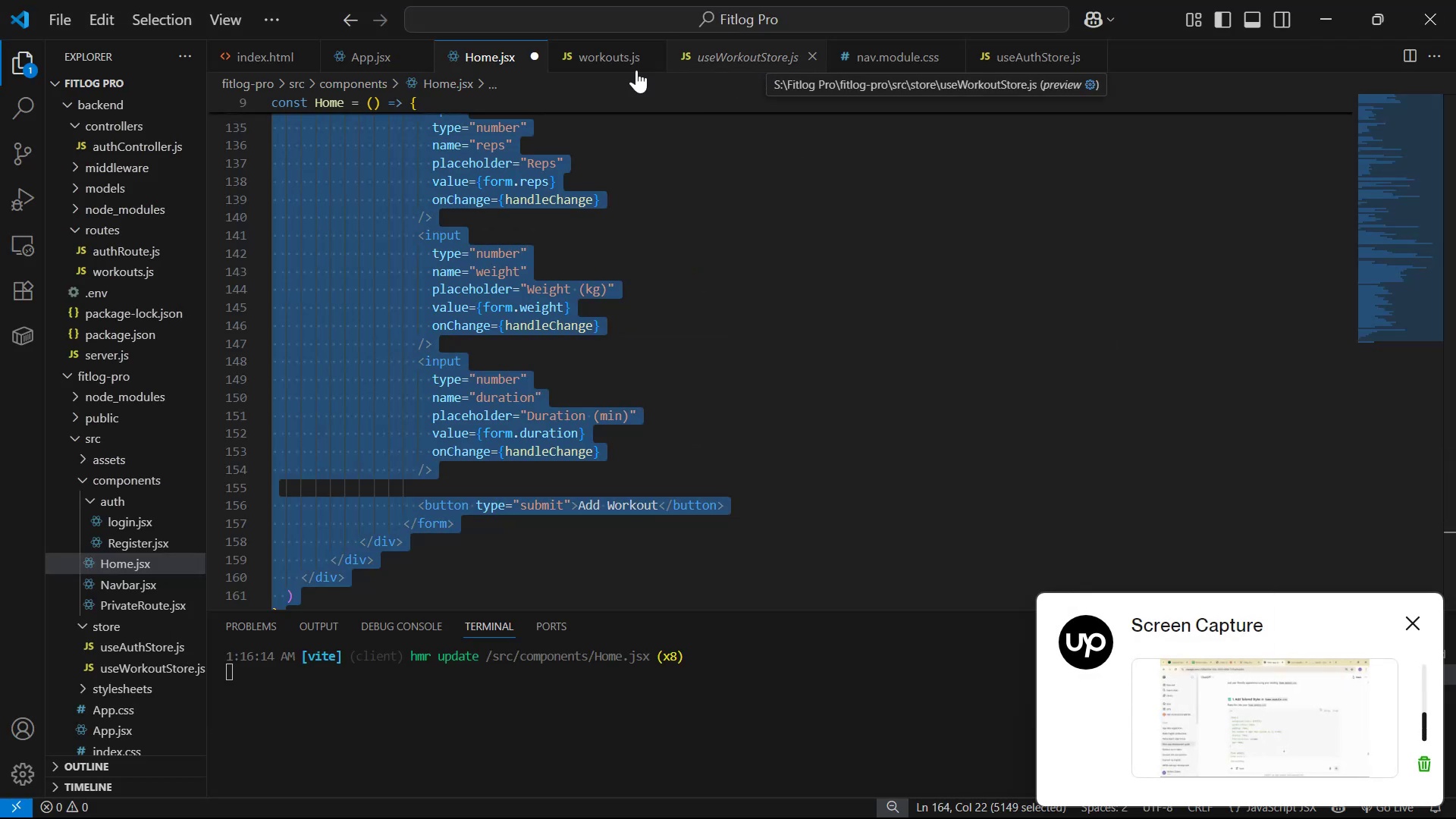 
left_click([822, 199])
 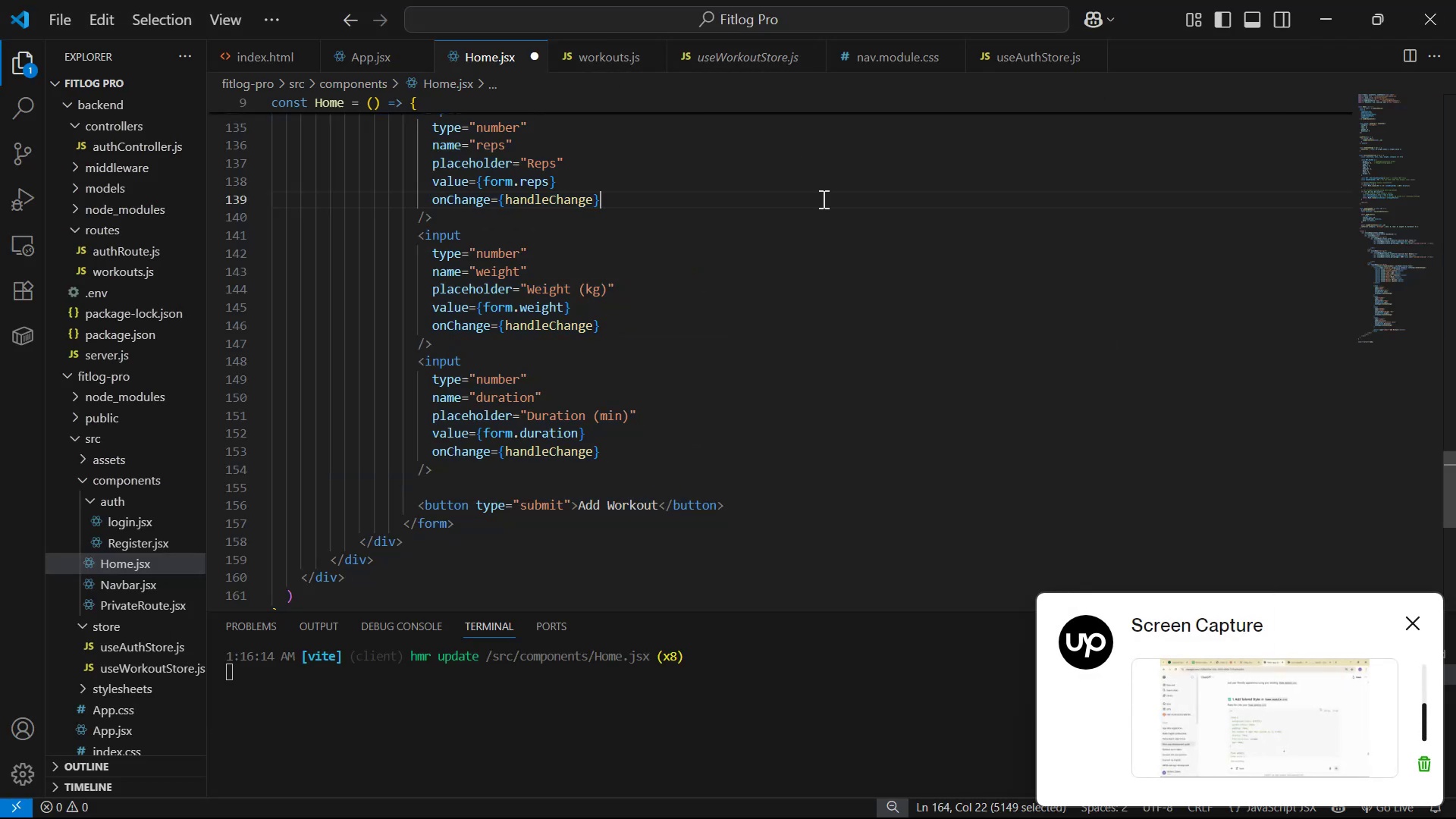 
key(Control+S)
 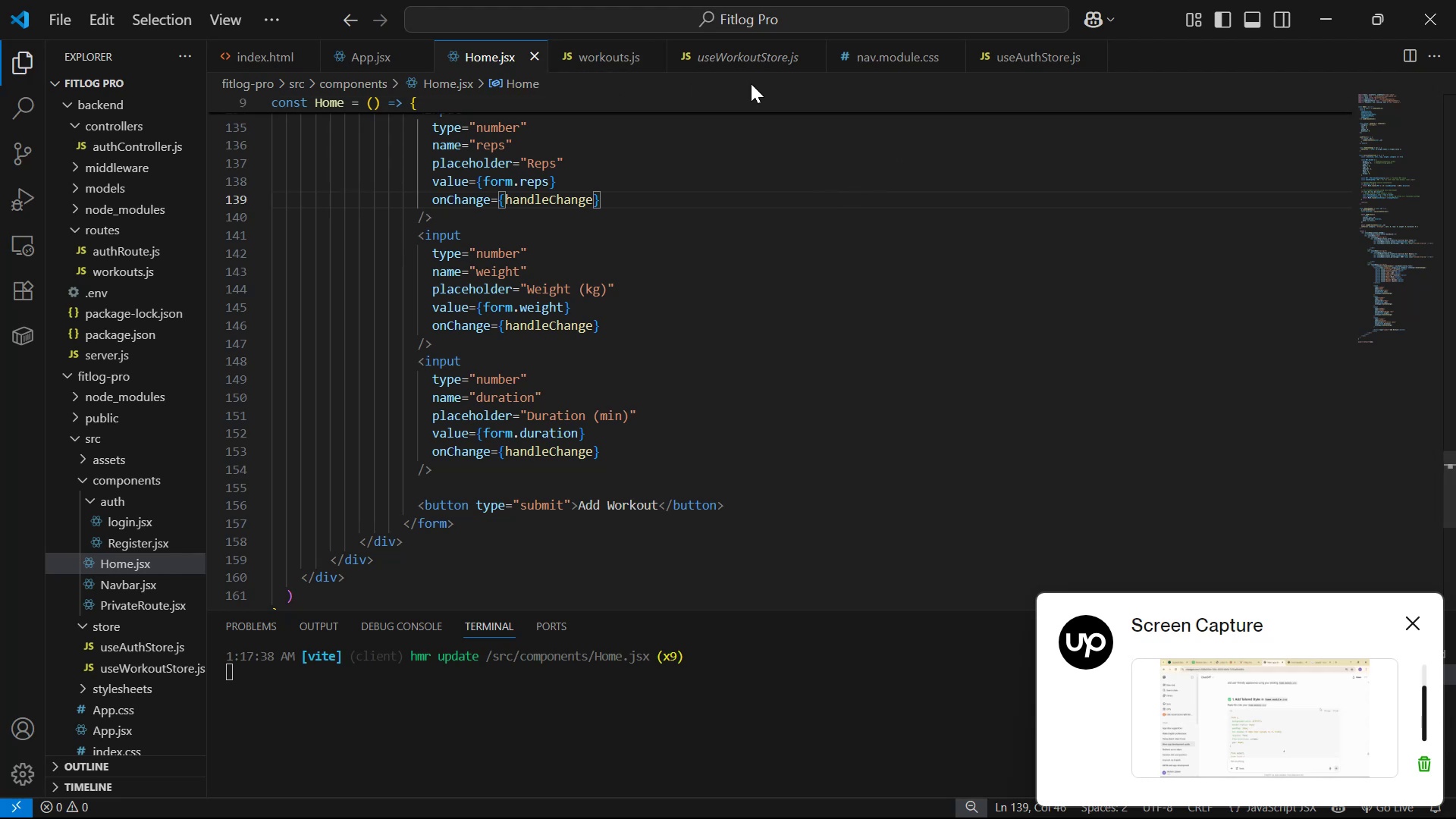 
left_click([898, 55])
 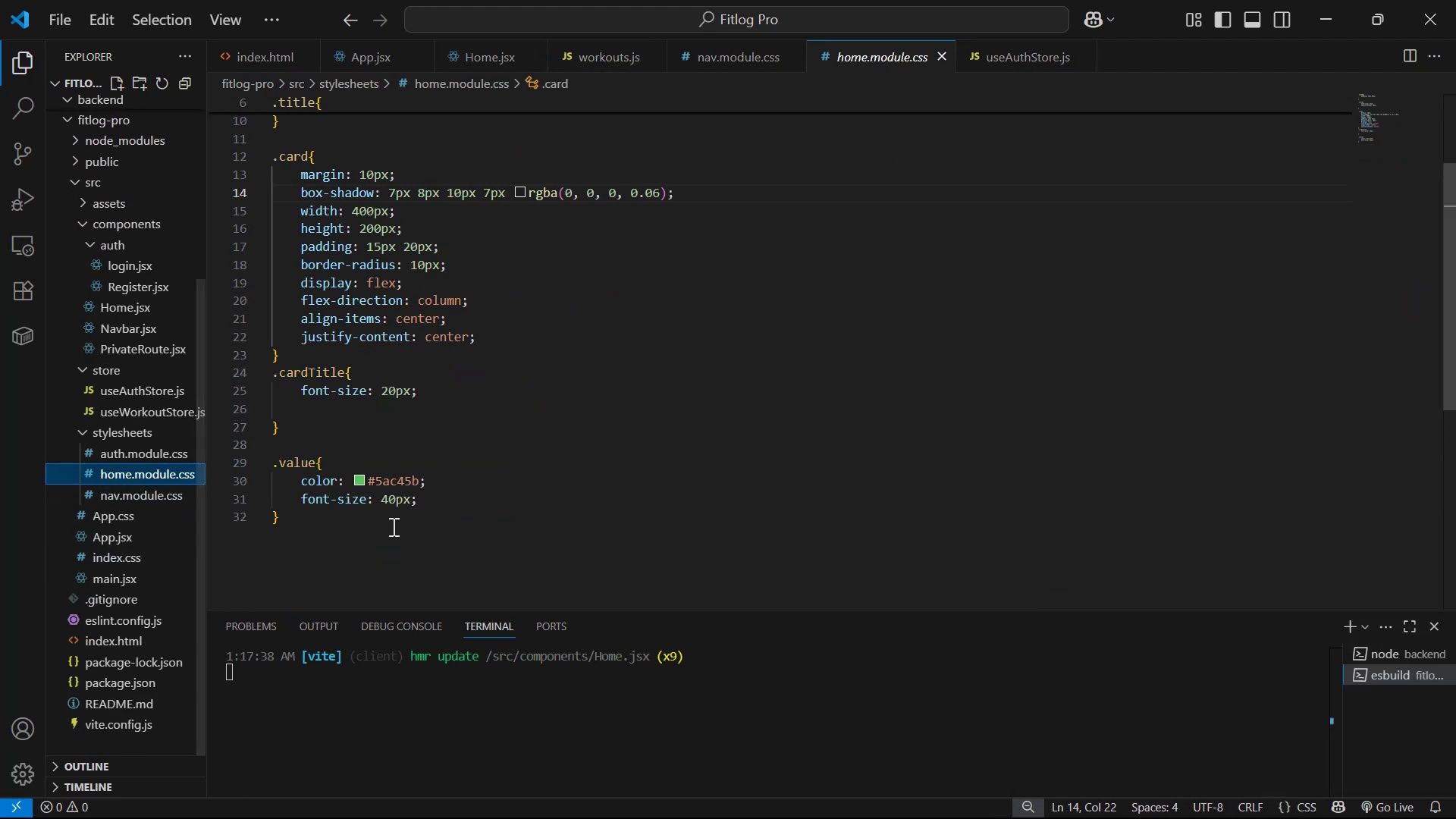 
key(Enter)
 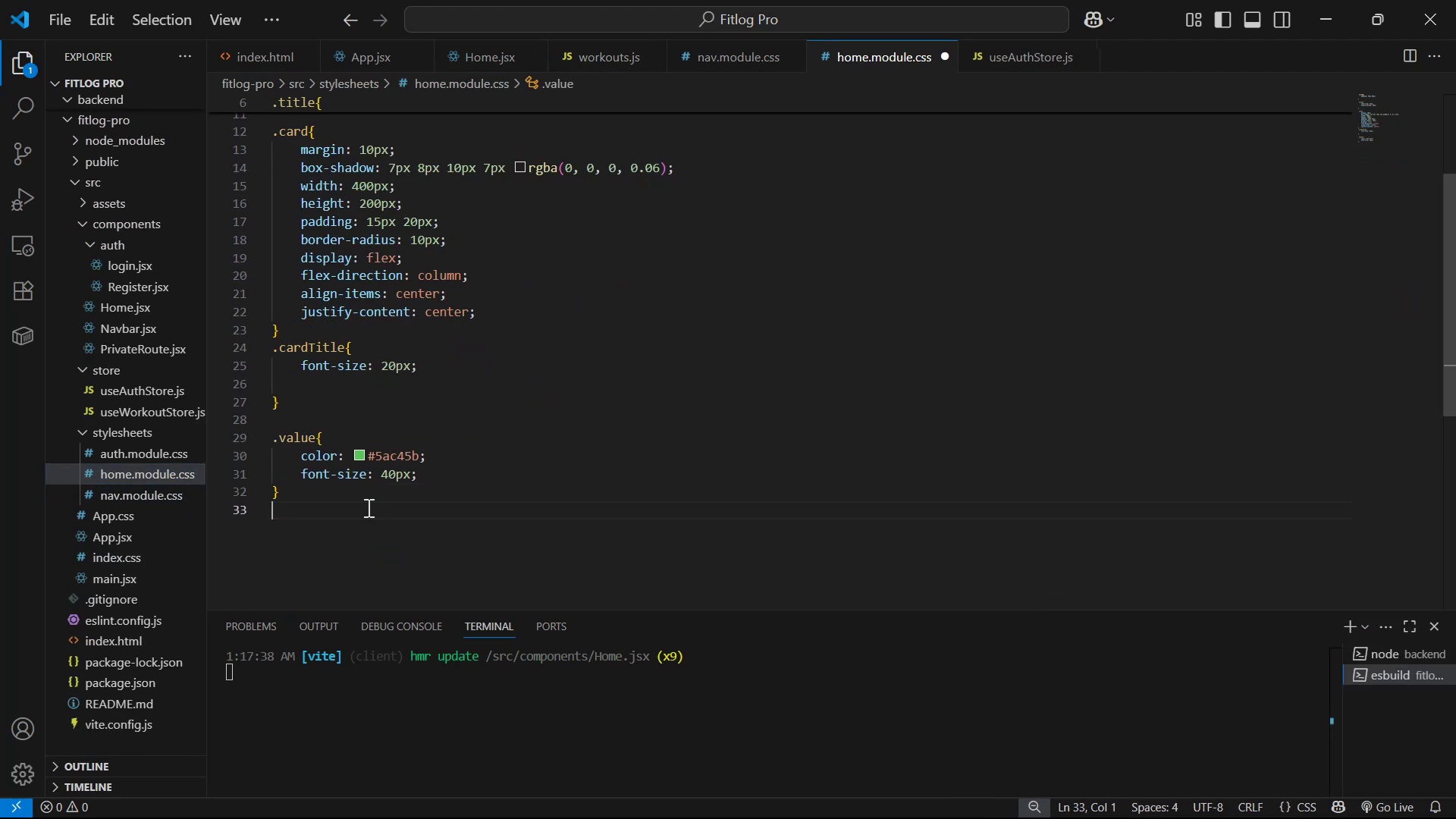 
key(Enter)
 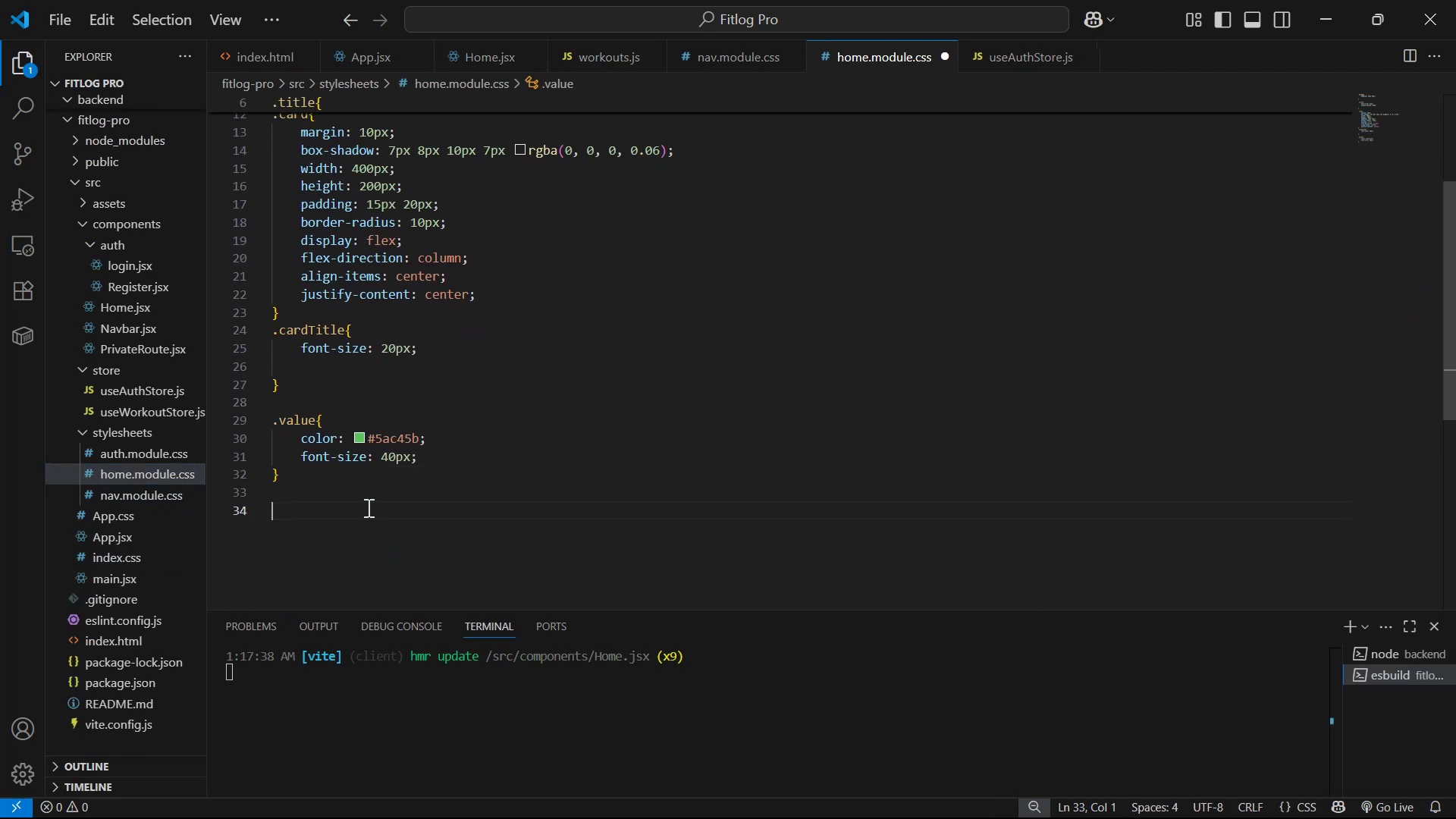 
key(Enter)
 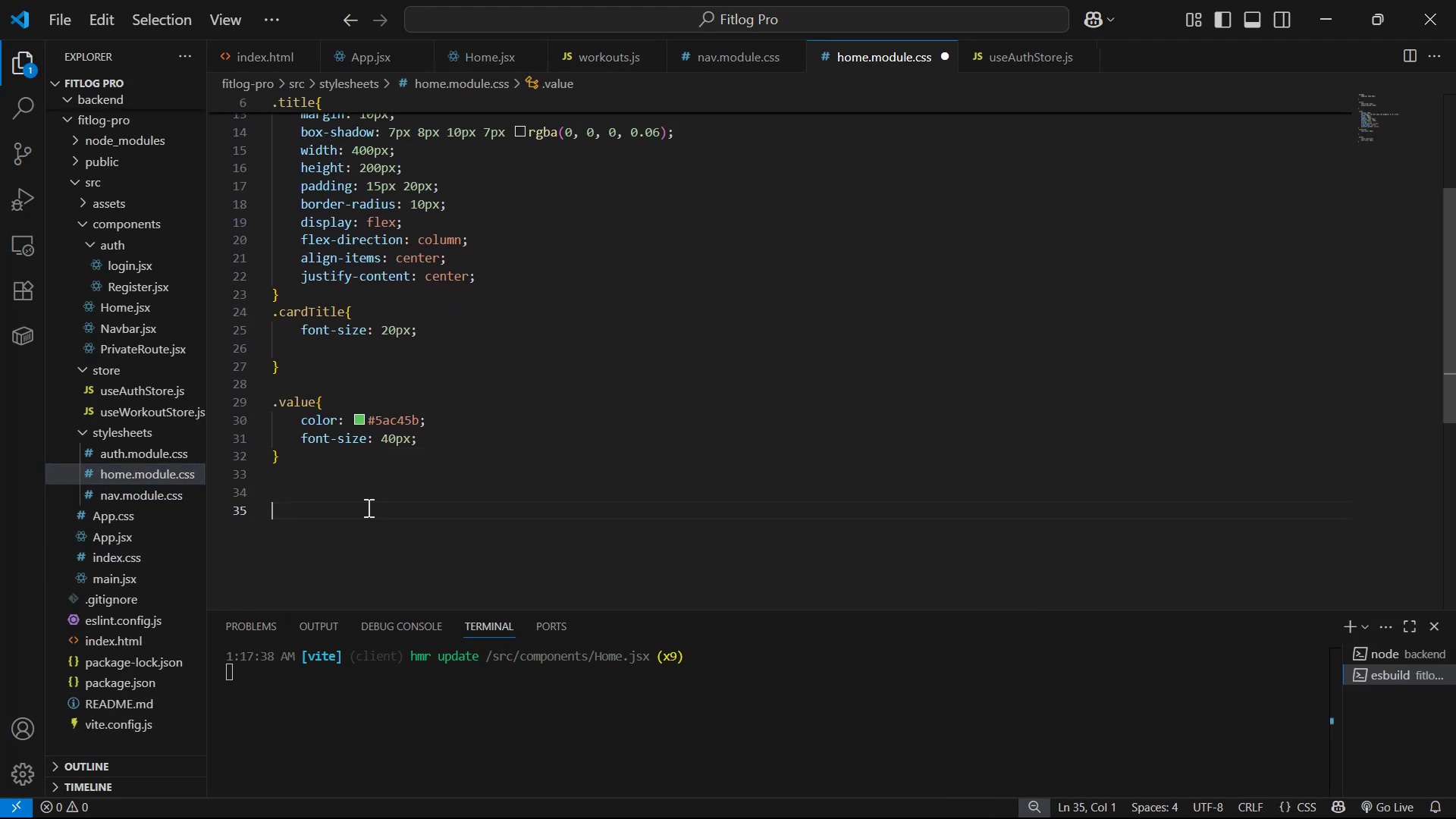 
key(Control+V)
 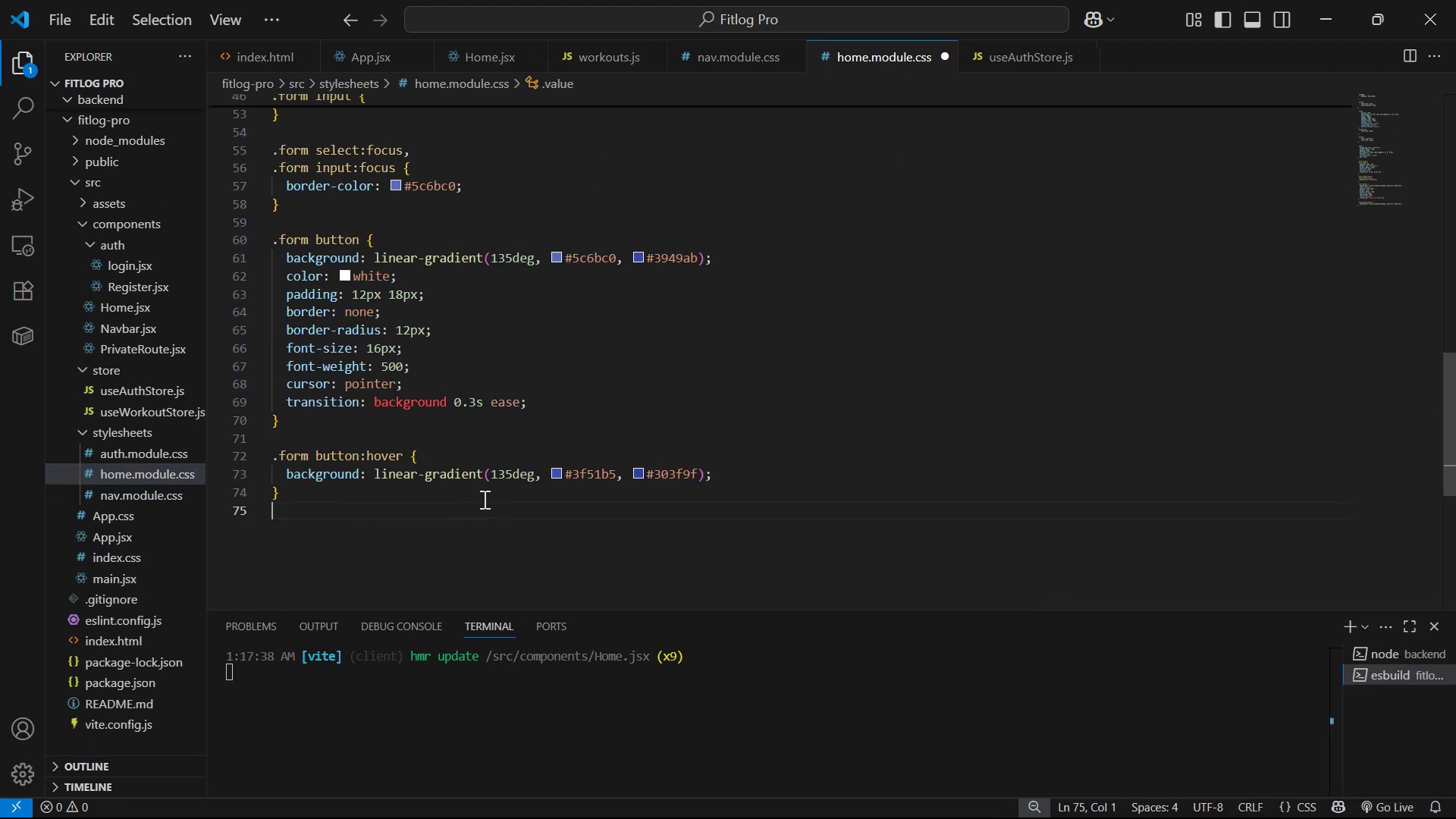 
scroll: coordinate [500, 496], scroll_direction: up, amount: 10.0
 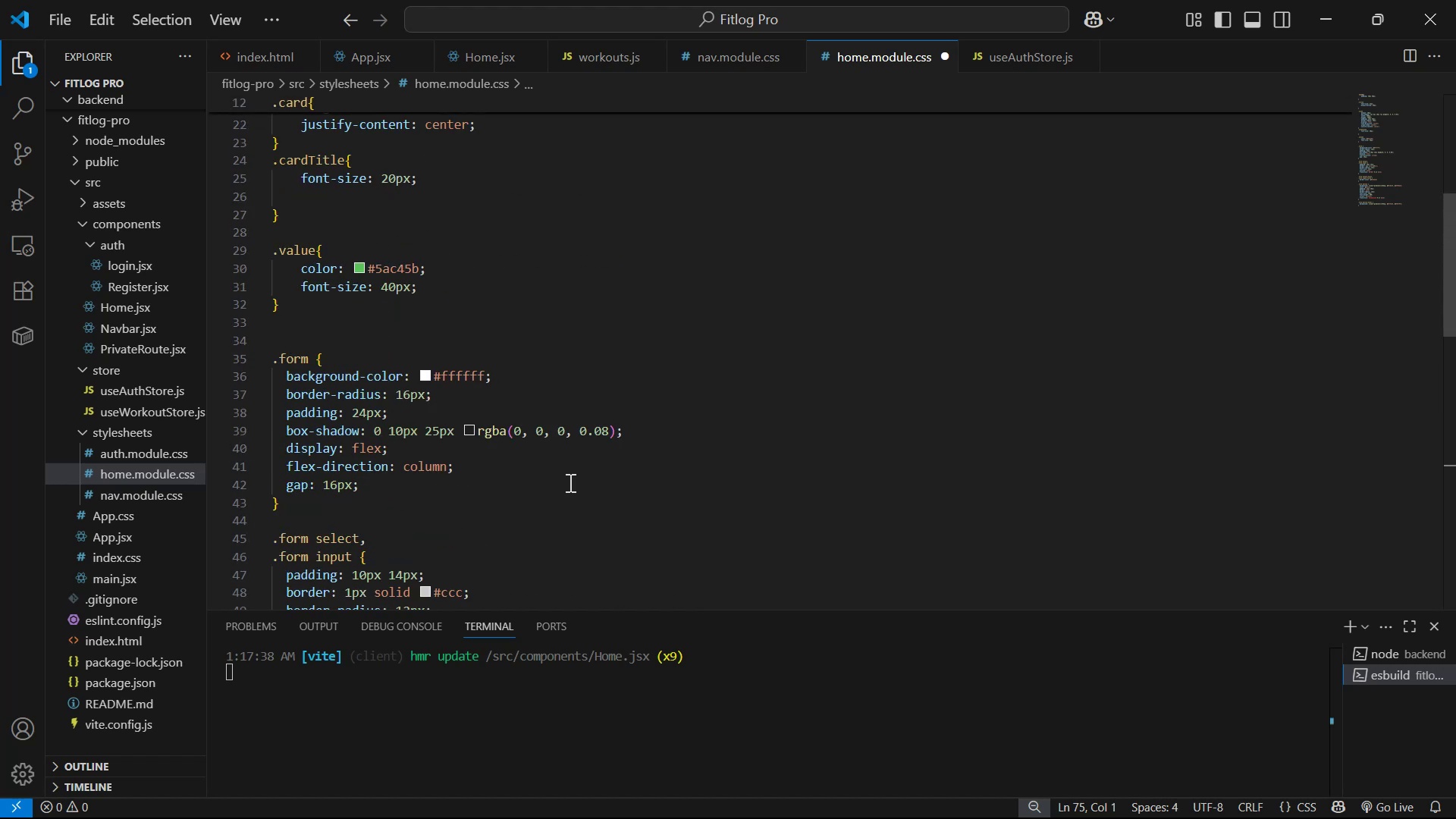 
key(Control+ControlLeft)
 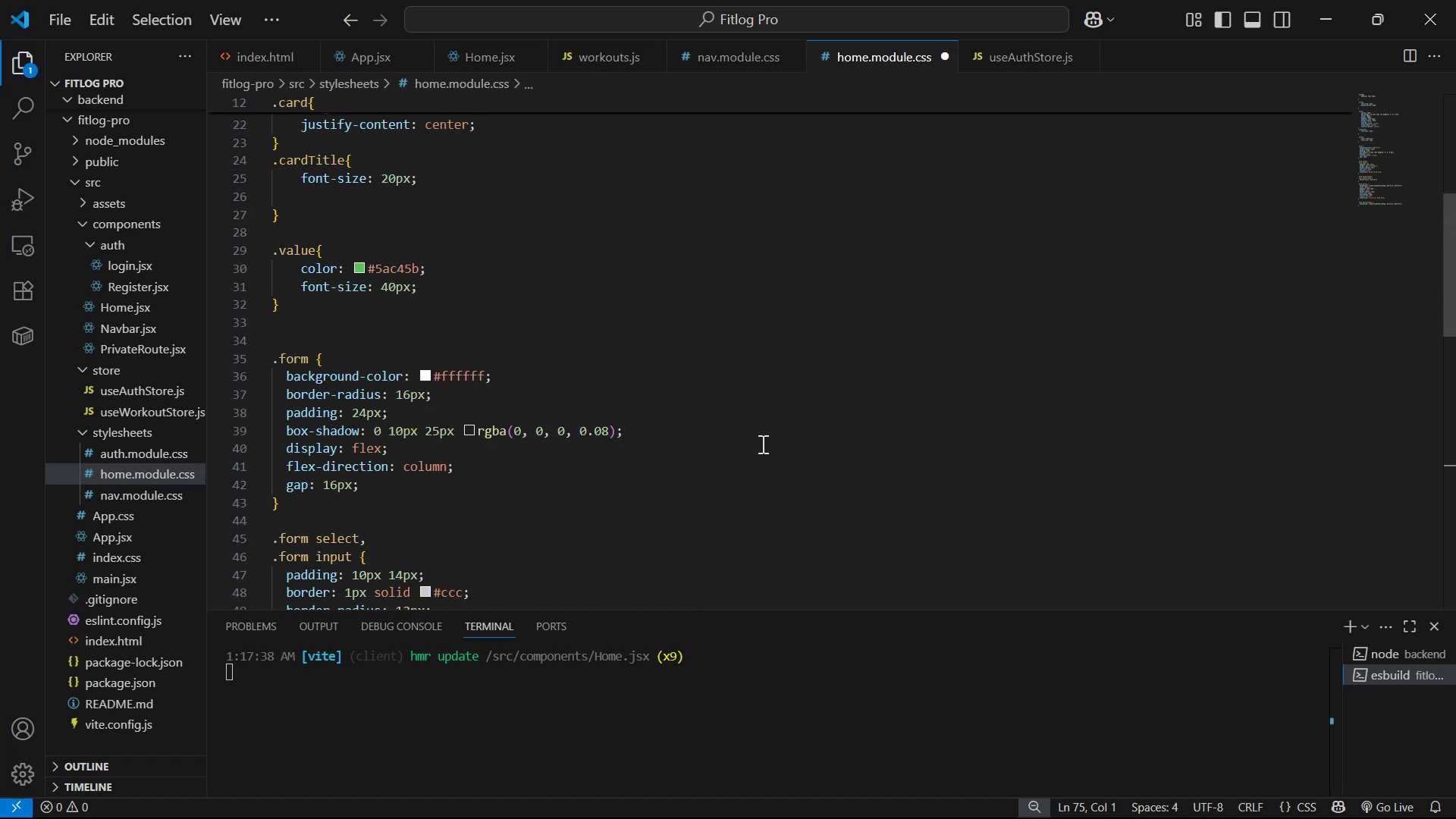 
left_click([761, 444])
 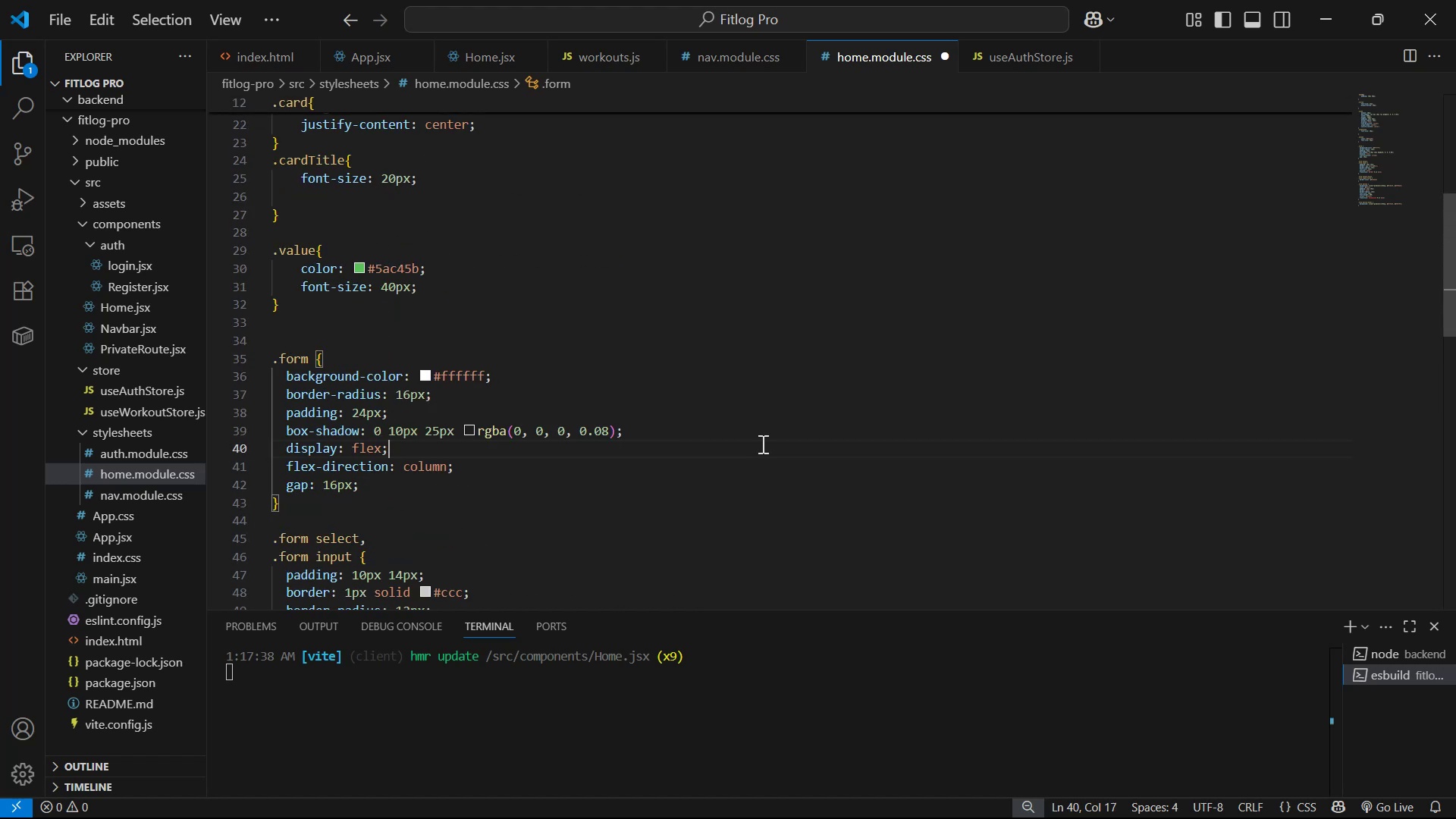 
key(Control+S)
 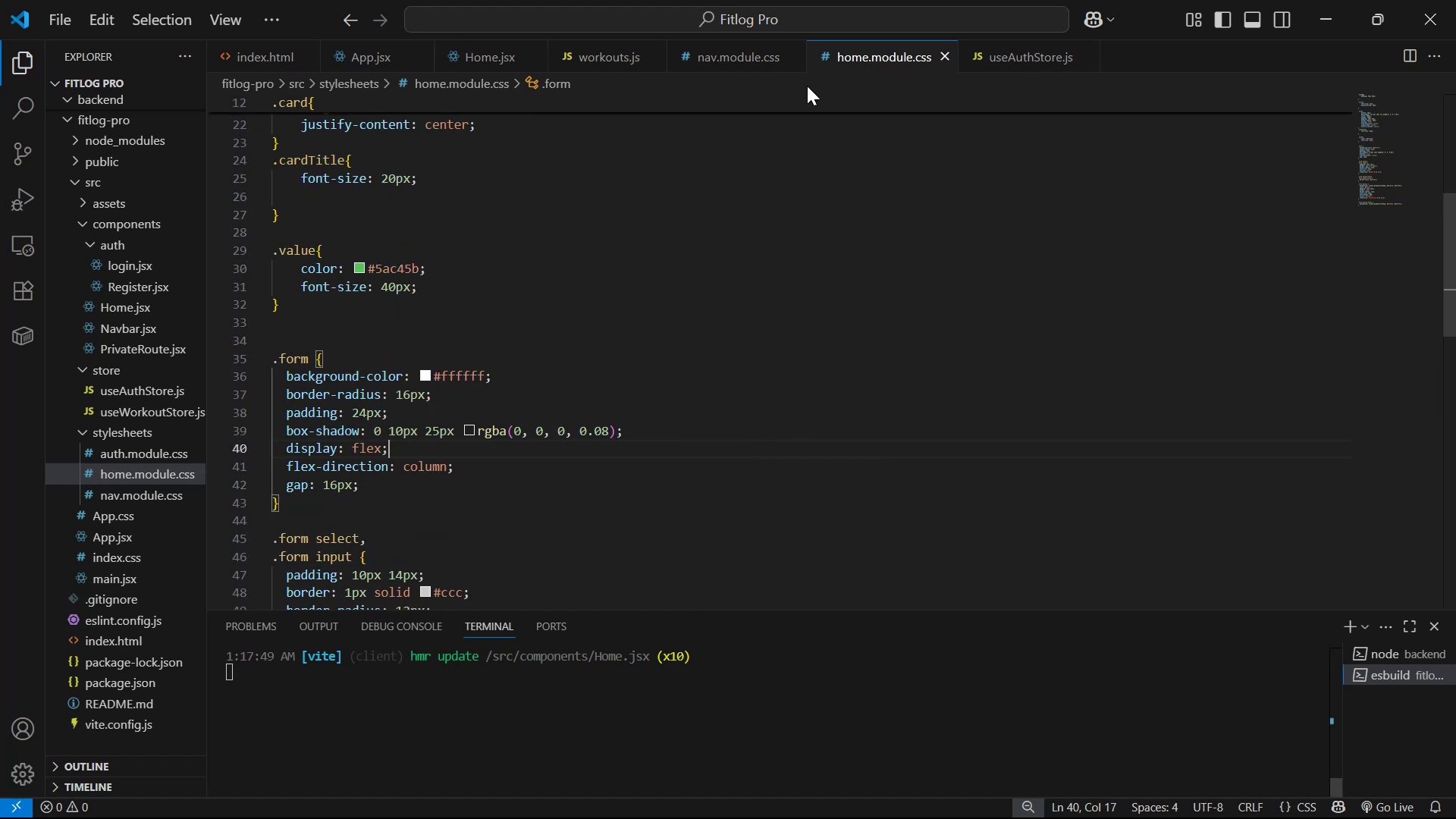 
left_click_drag(start_coordinate=[778, 55], to_coordinate=[783, 57])
 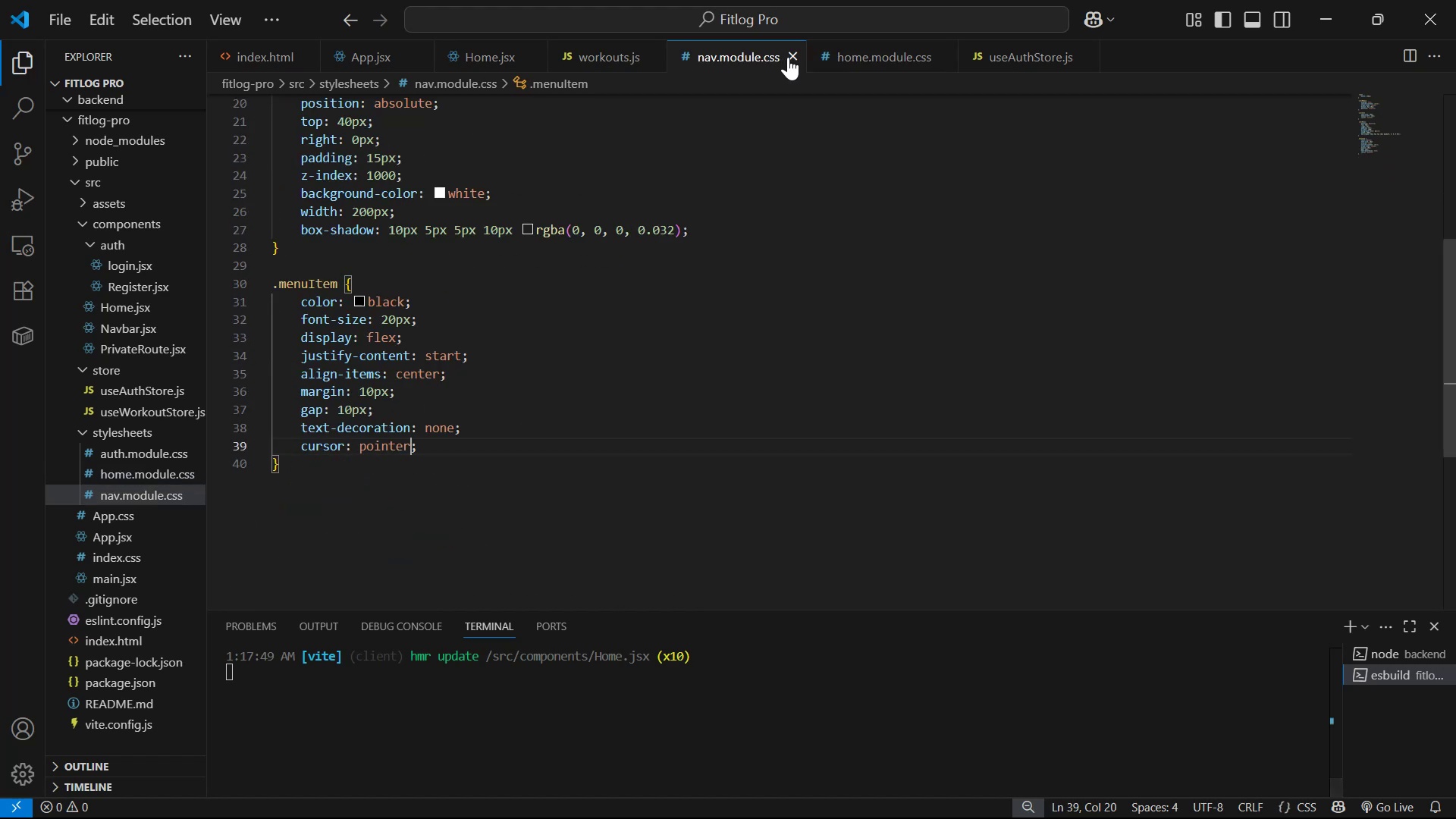 
double_click([788, 57])
 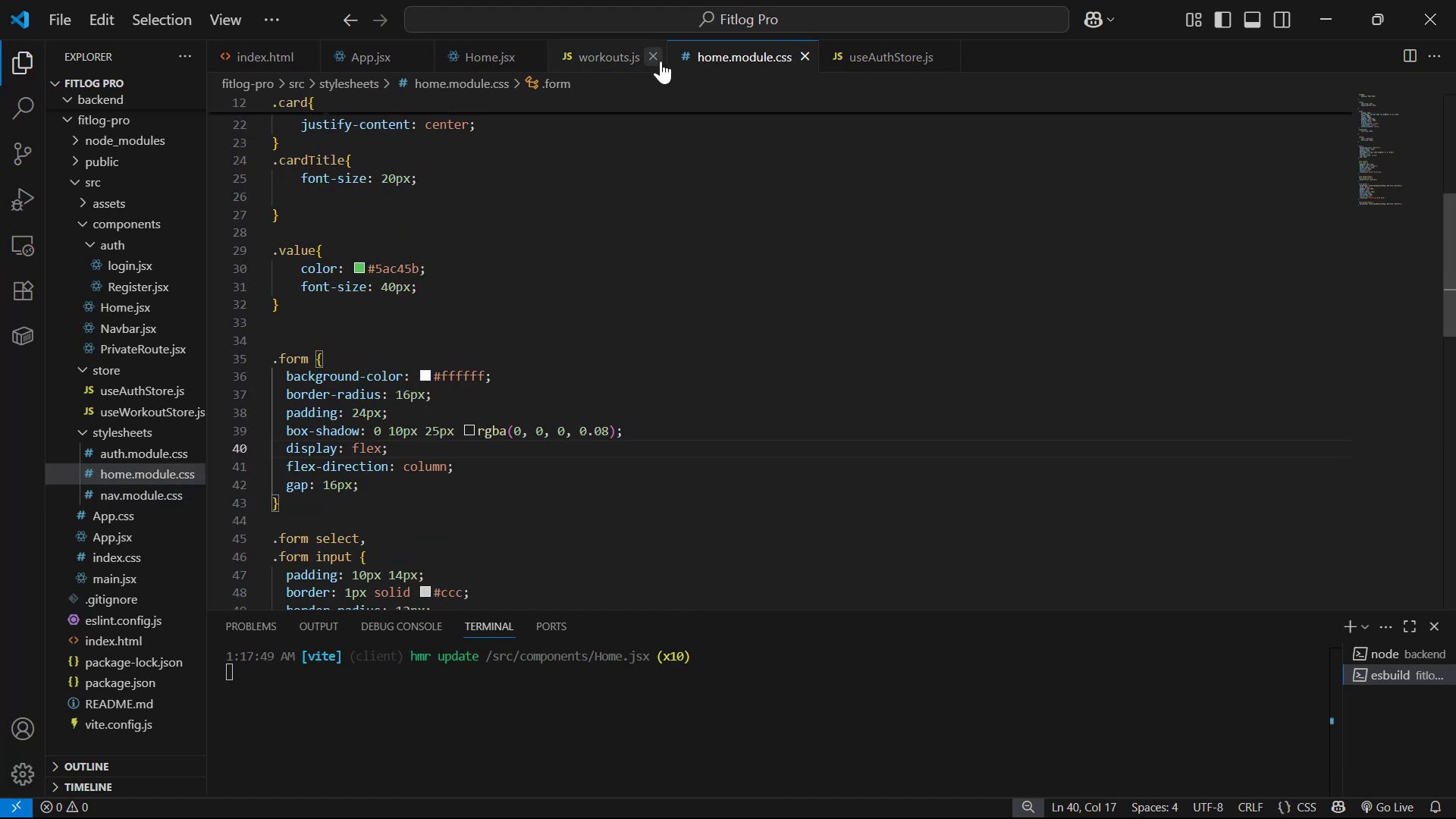 
left_click([662, 52])
 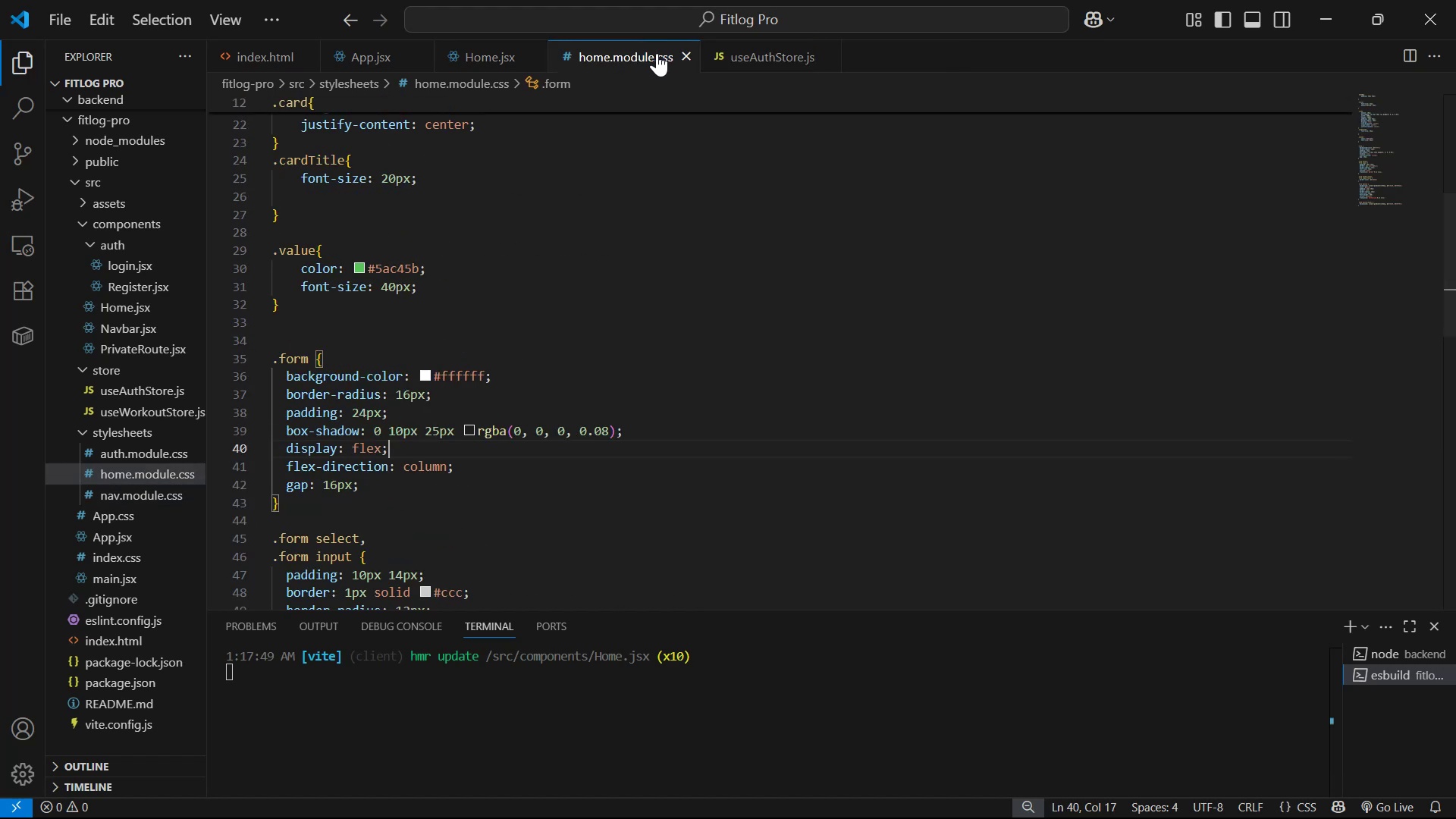 
key(Alt+AltLeft)
 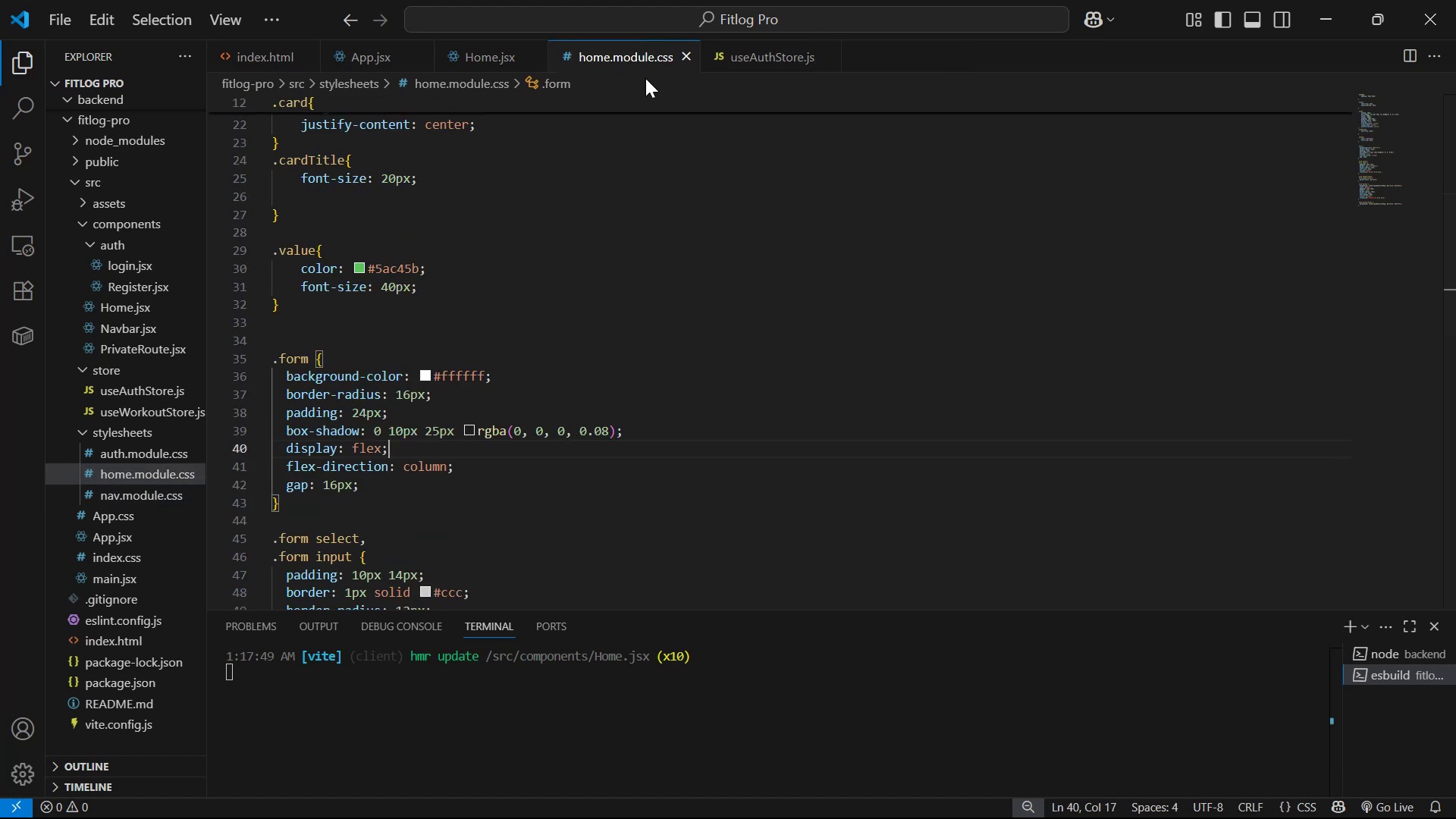 
key(Alt+Tab)
 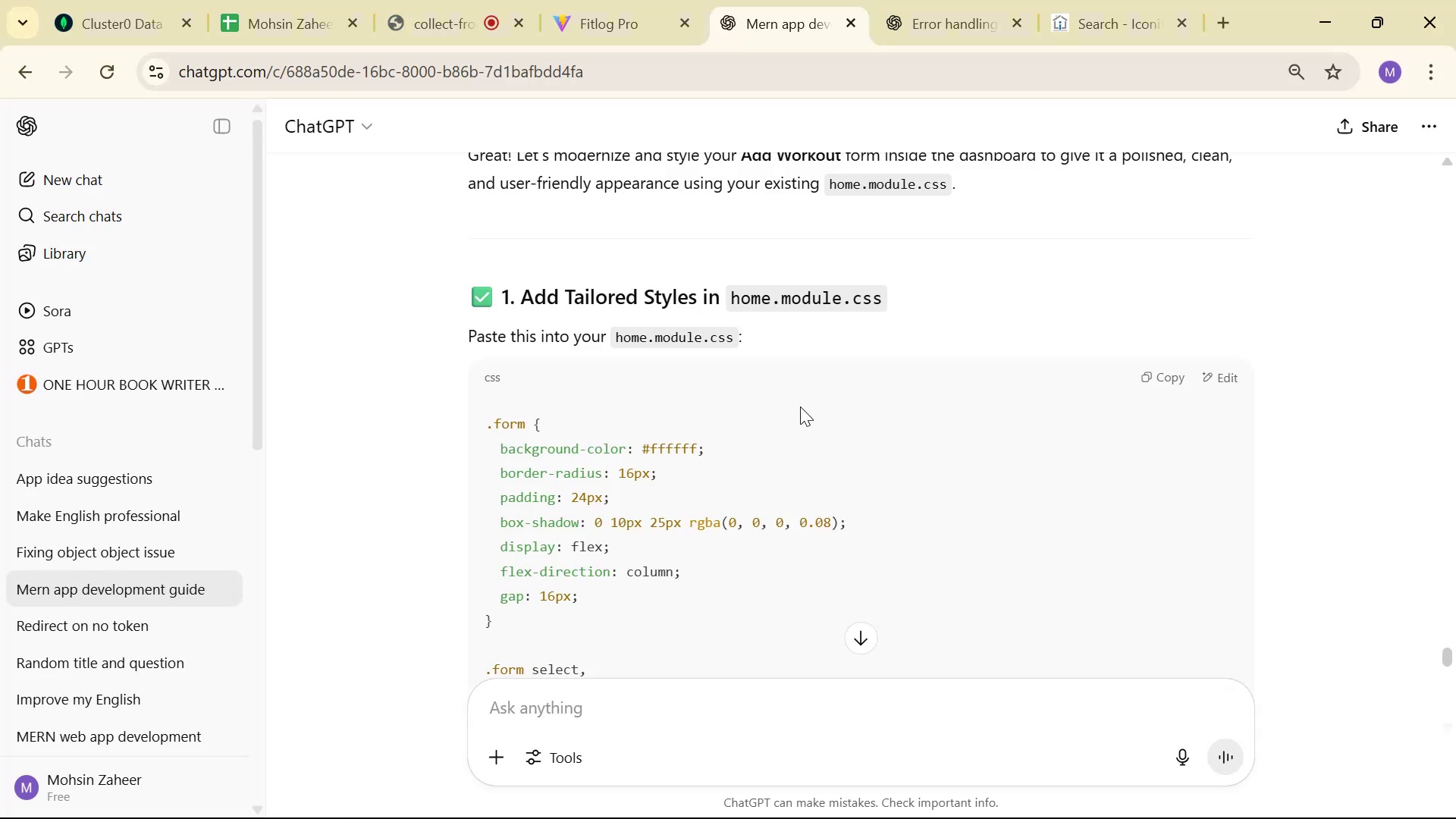 
scroll: coordinate [939, 388], scroll_direction: down, amount: 12.0
 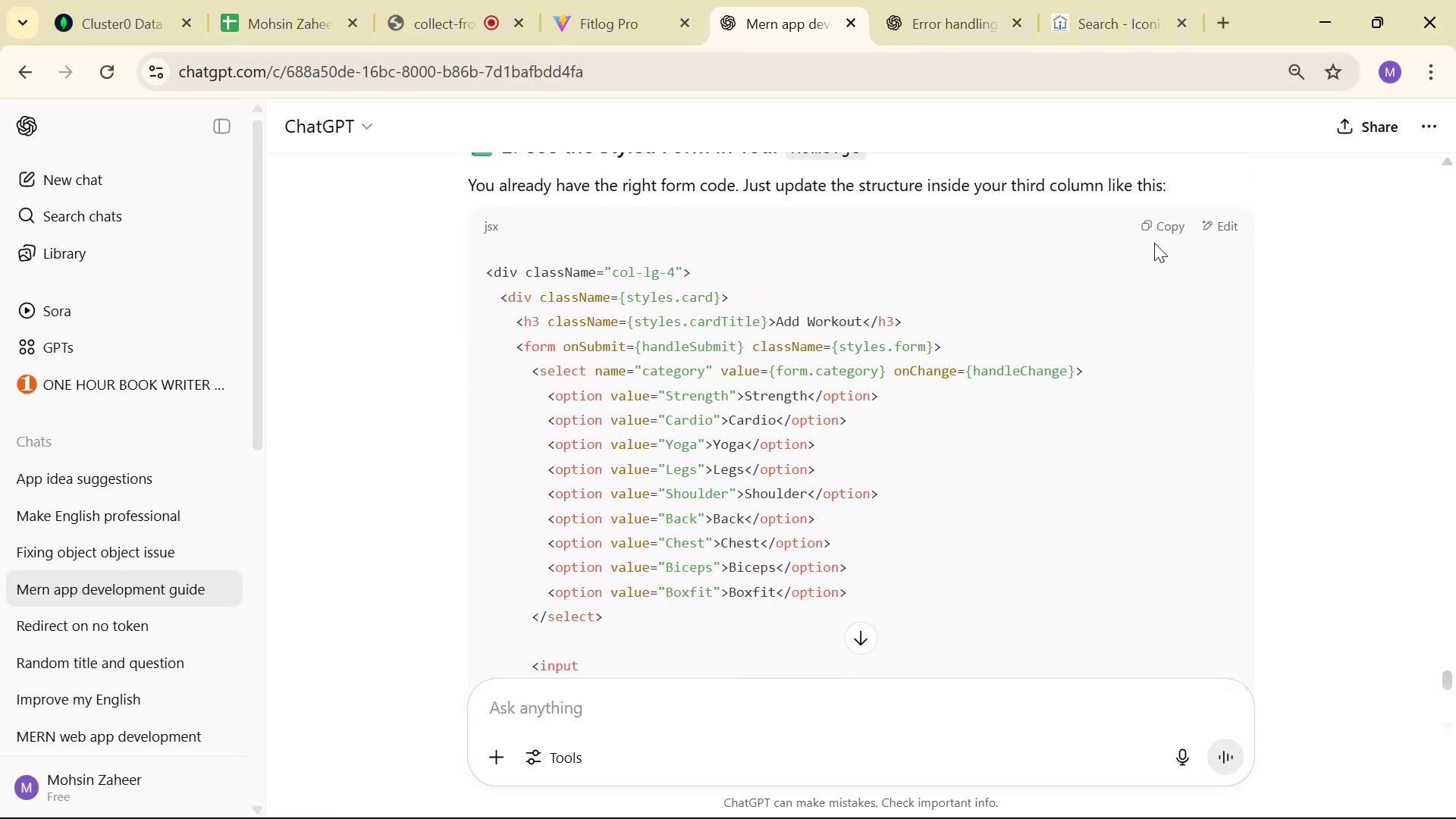 
key(Alt+AltLeft)
 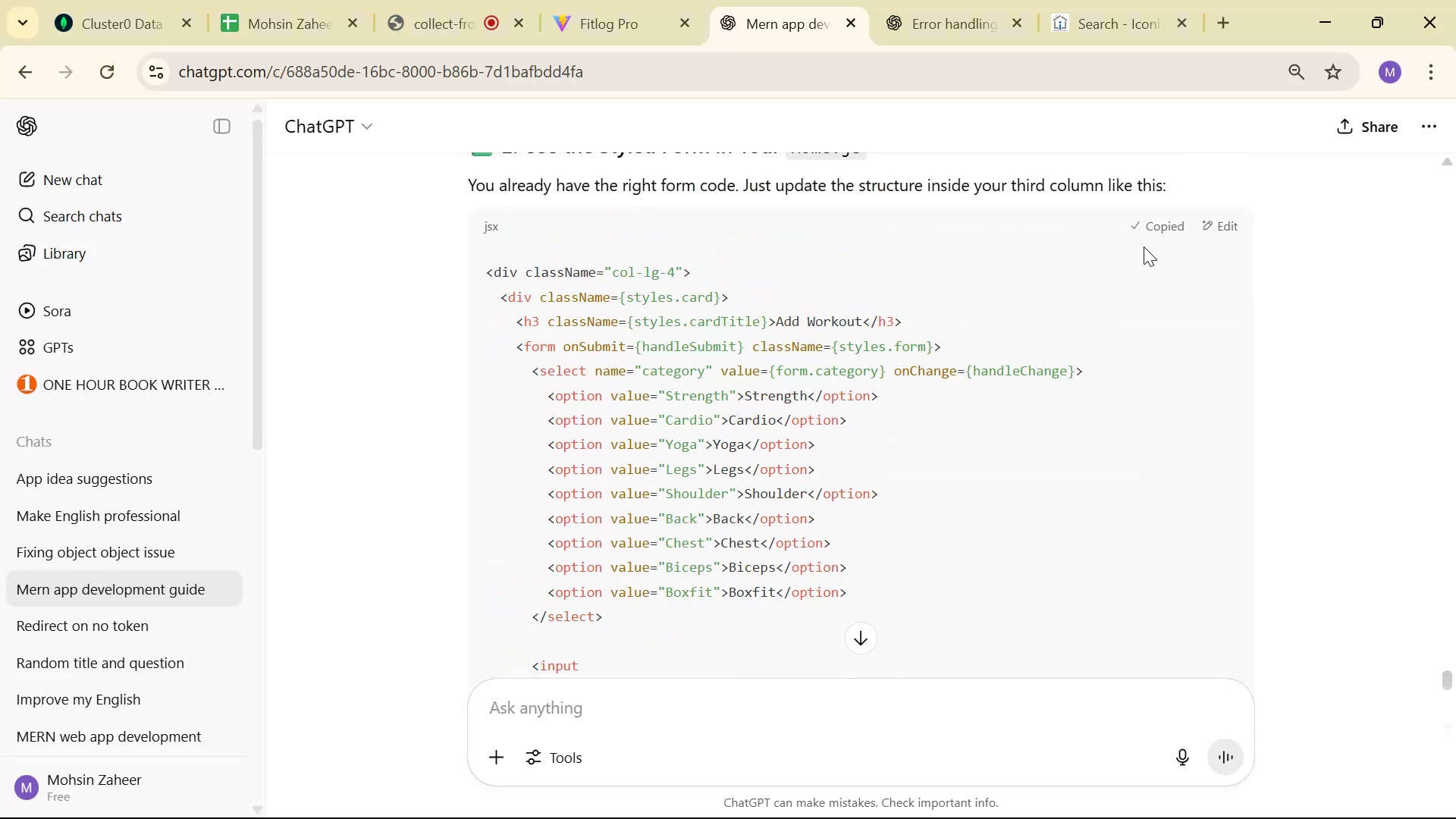 
key(Alt+Tab)
 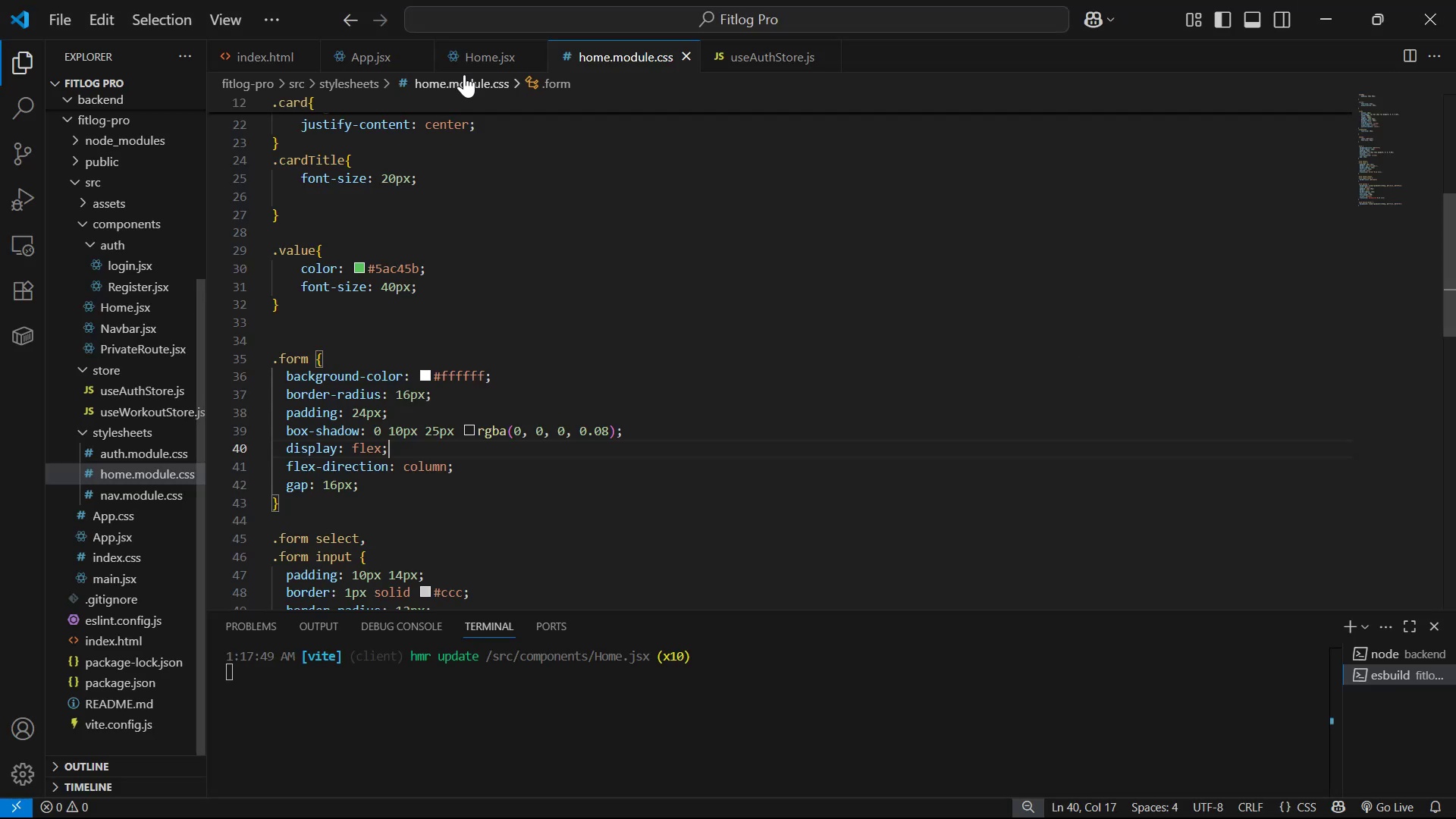 
left_click([477, 57])
 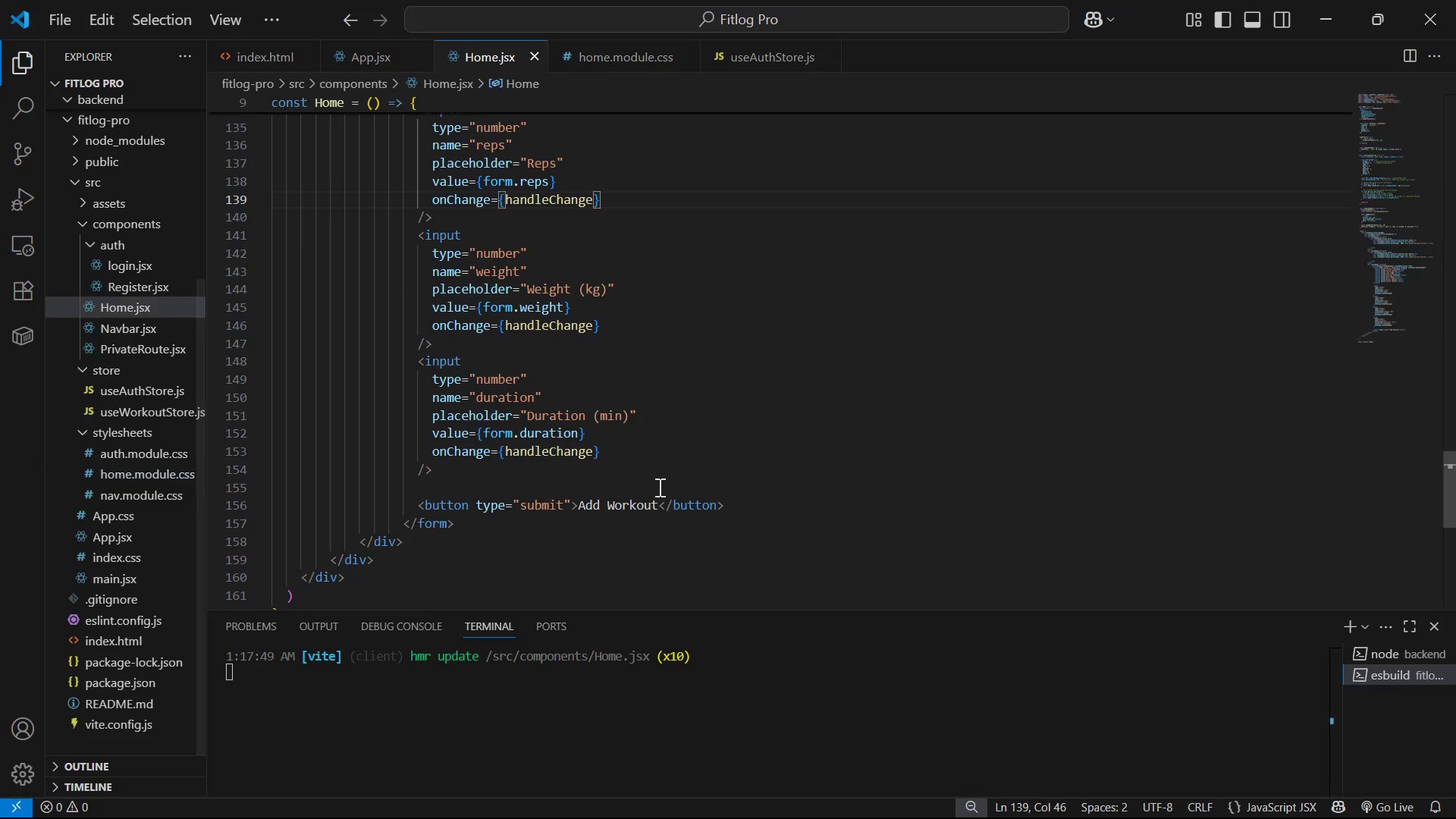 
scroll: coordinate [532, 419], scroll_direction: up, amount: 10.0
 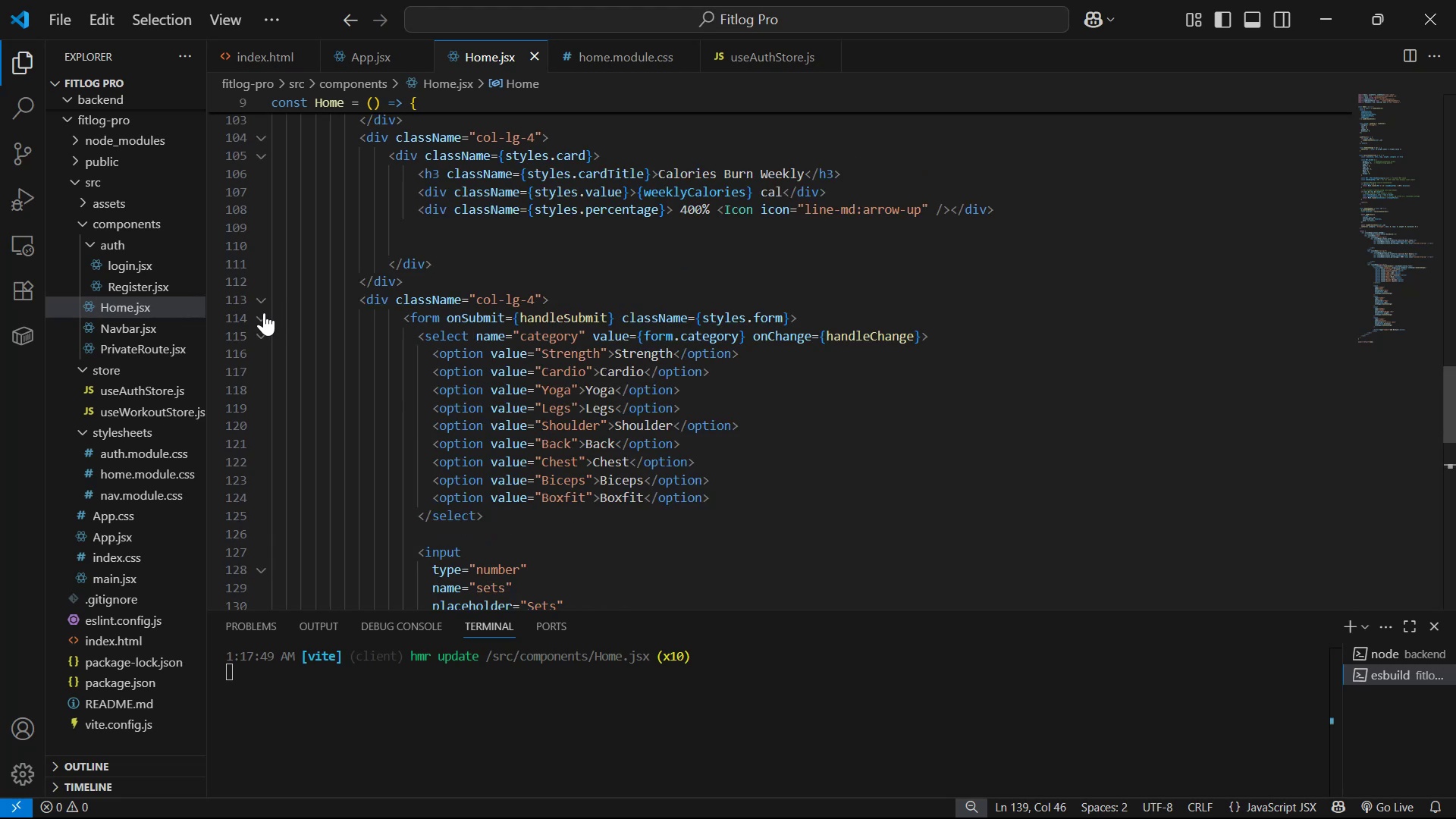 
left_click([264, 317])
 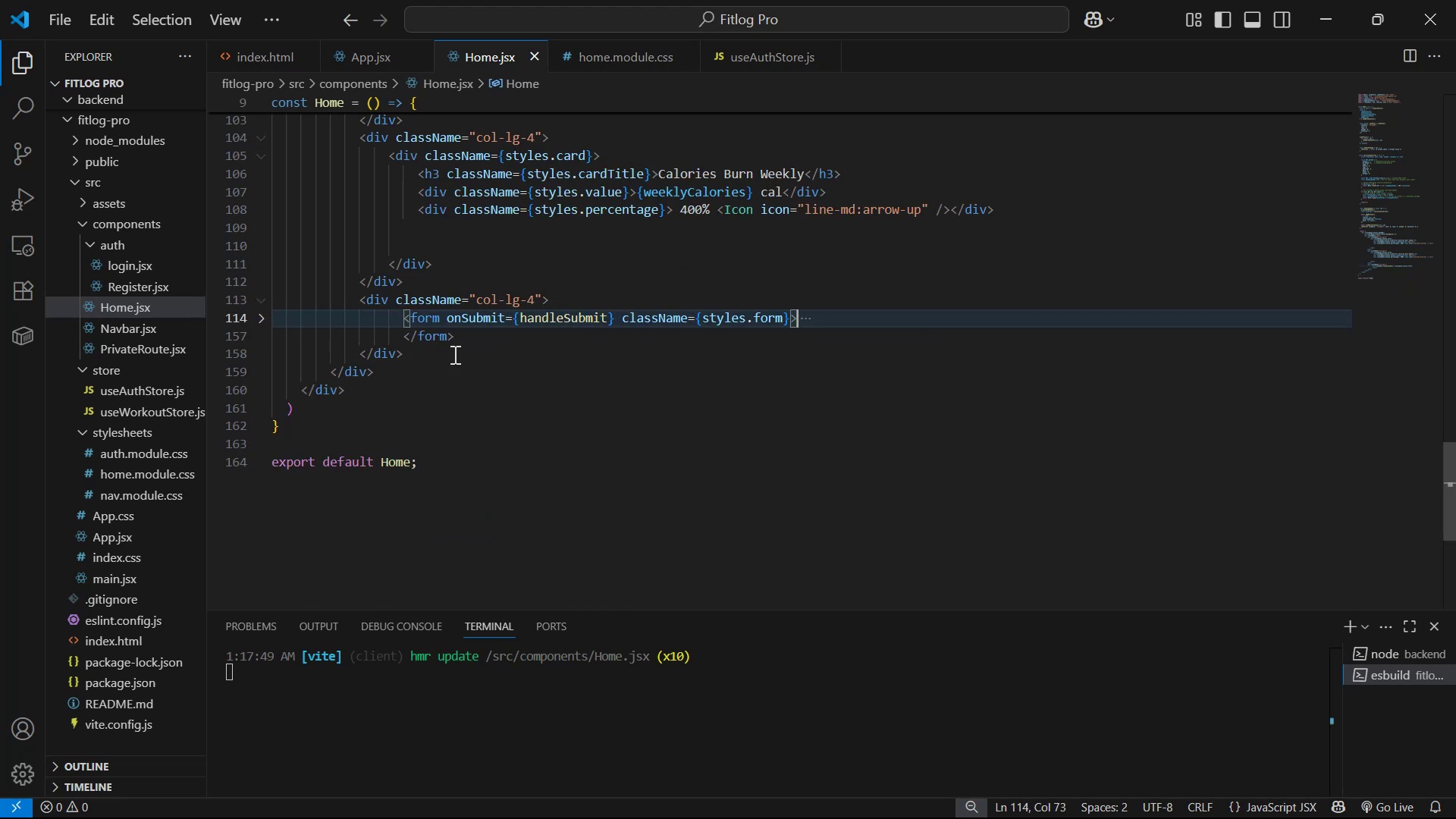 
left_click_drag(start_coordinate=[474, 340], to_coordinate=[402, 315])
 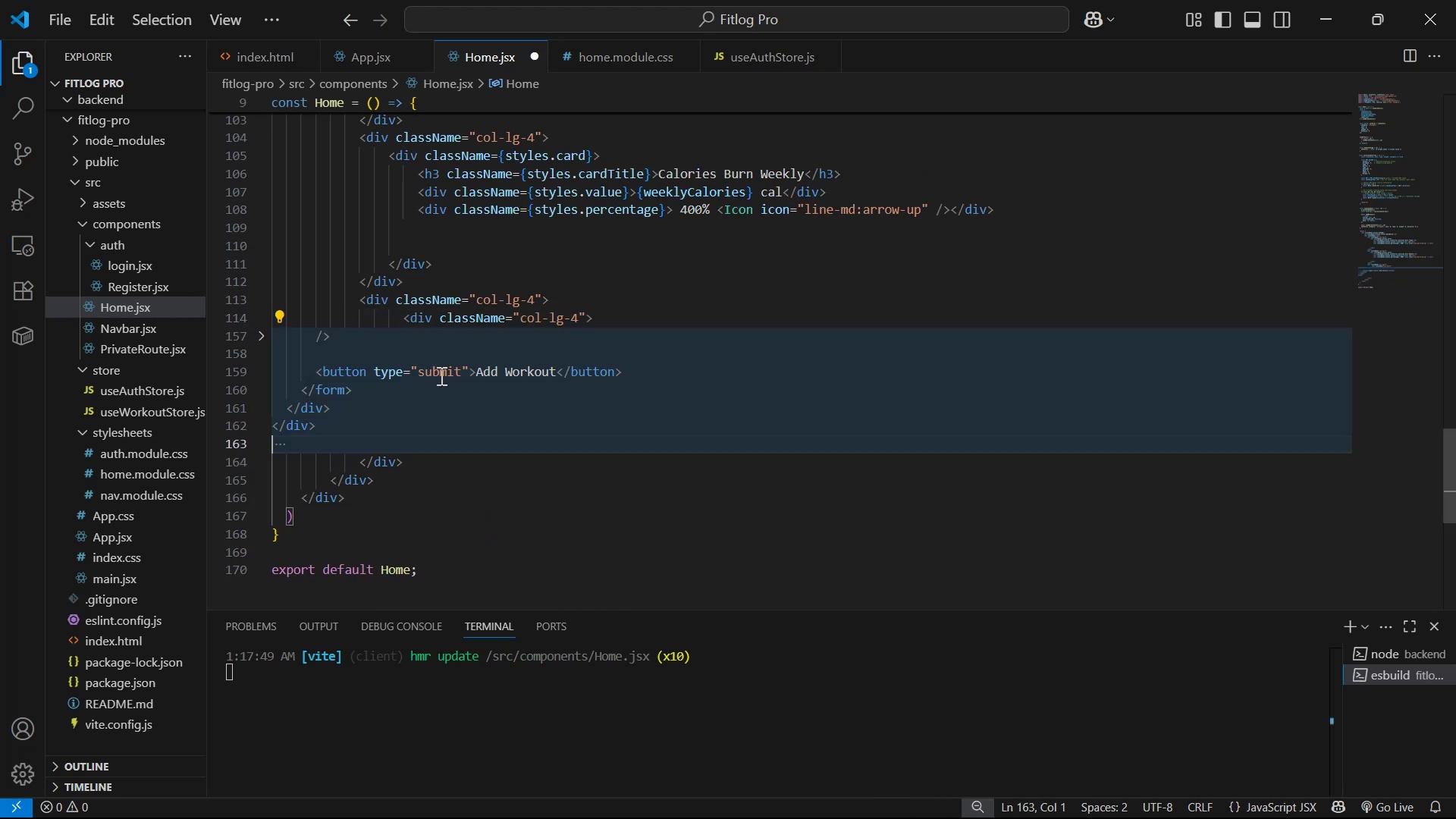 
key(Control+V)
 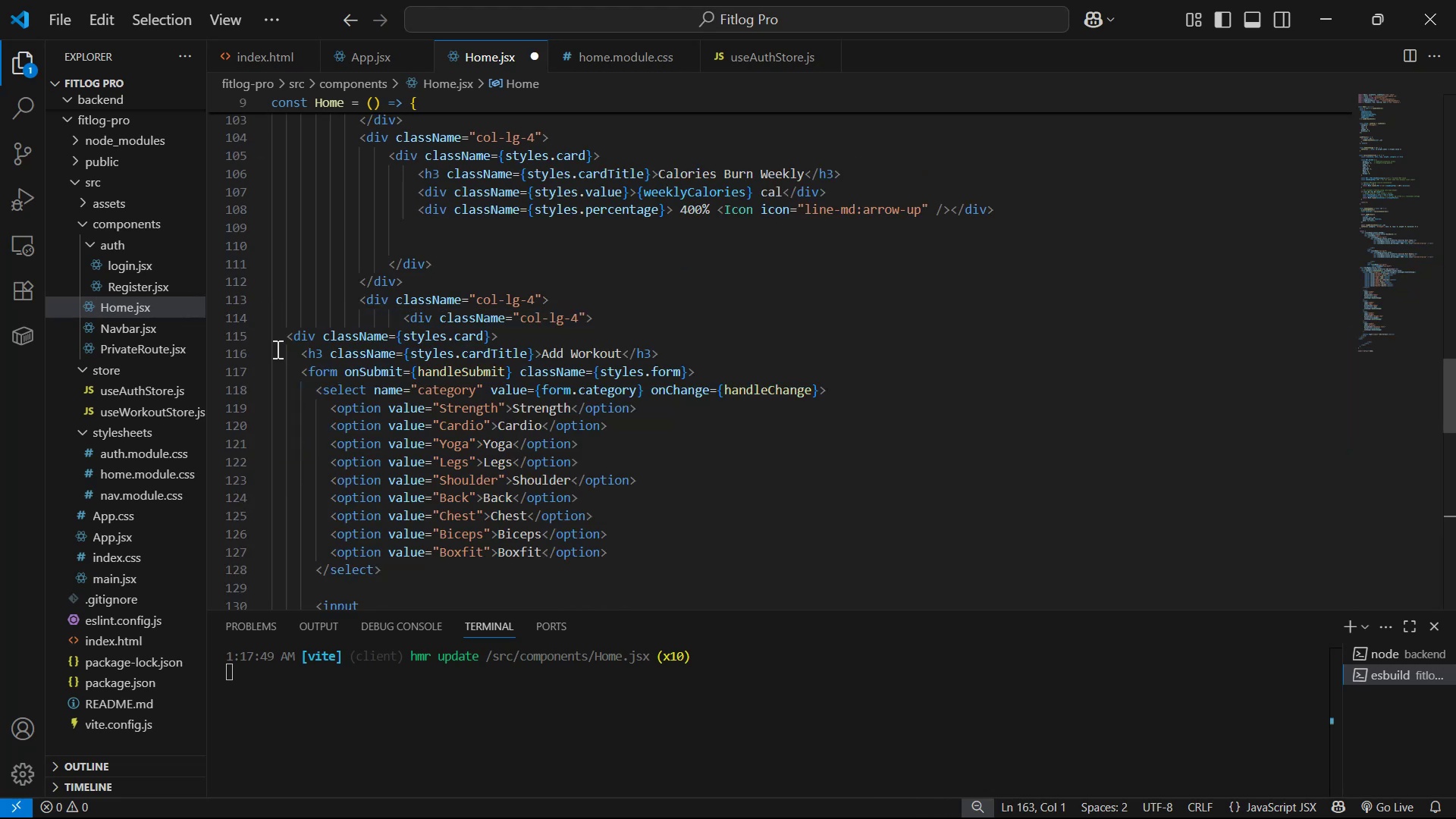 
key(Control+Z)
 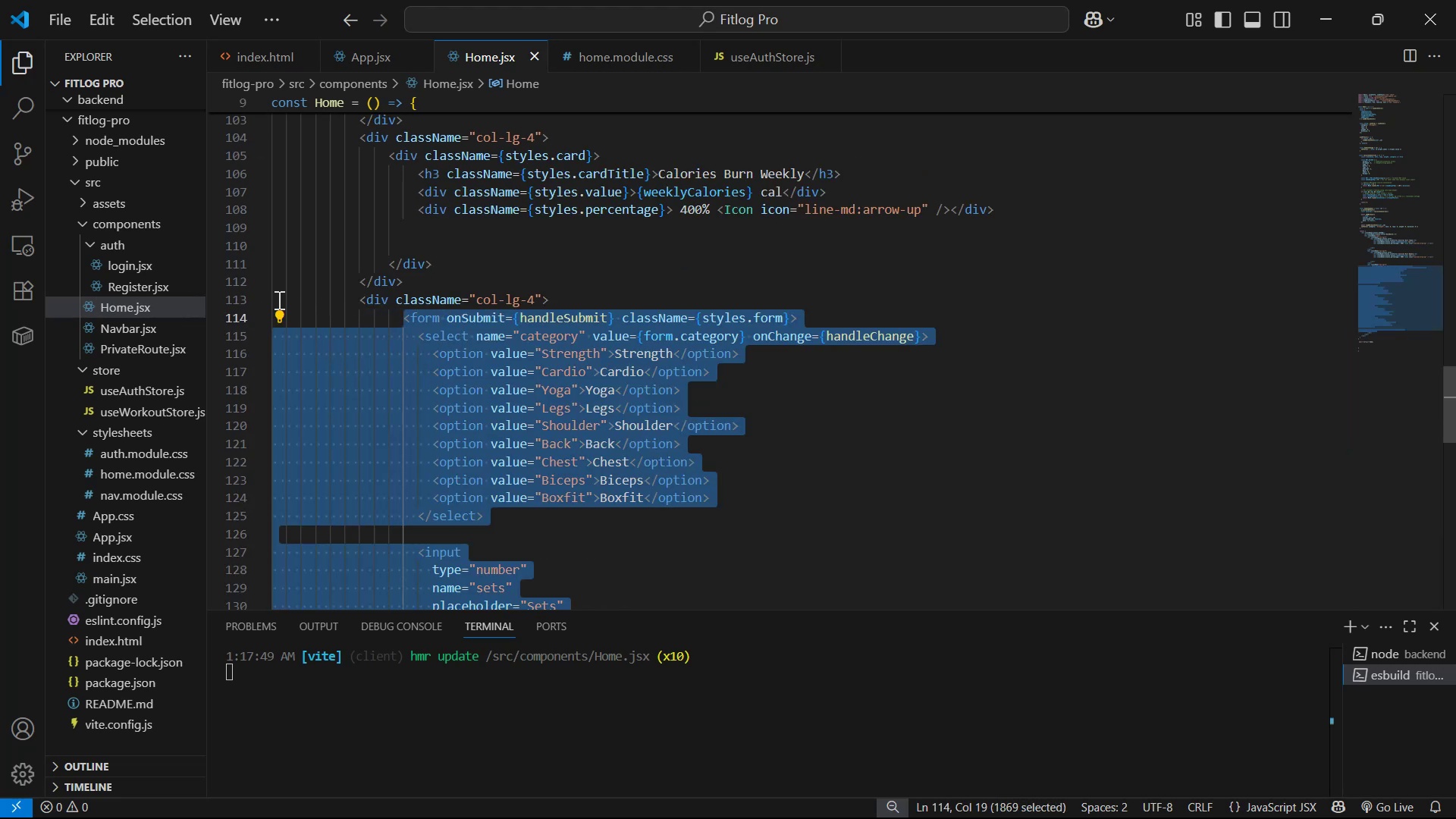 
left_click([268, 299])
 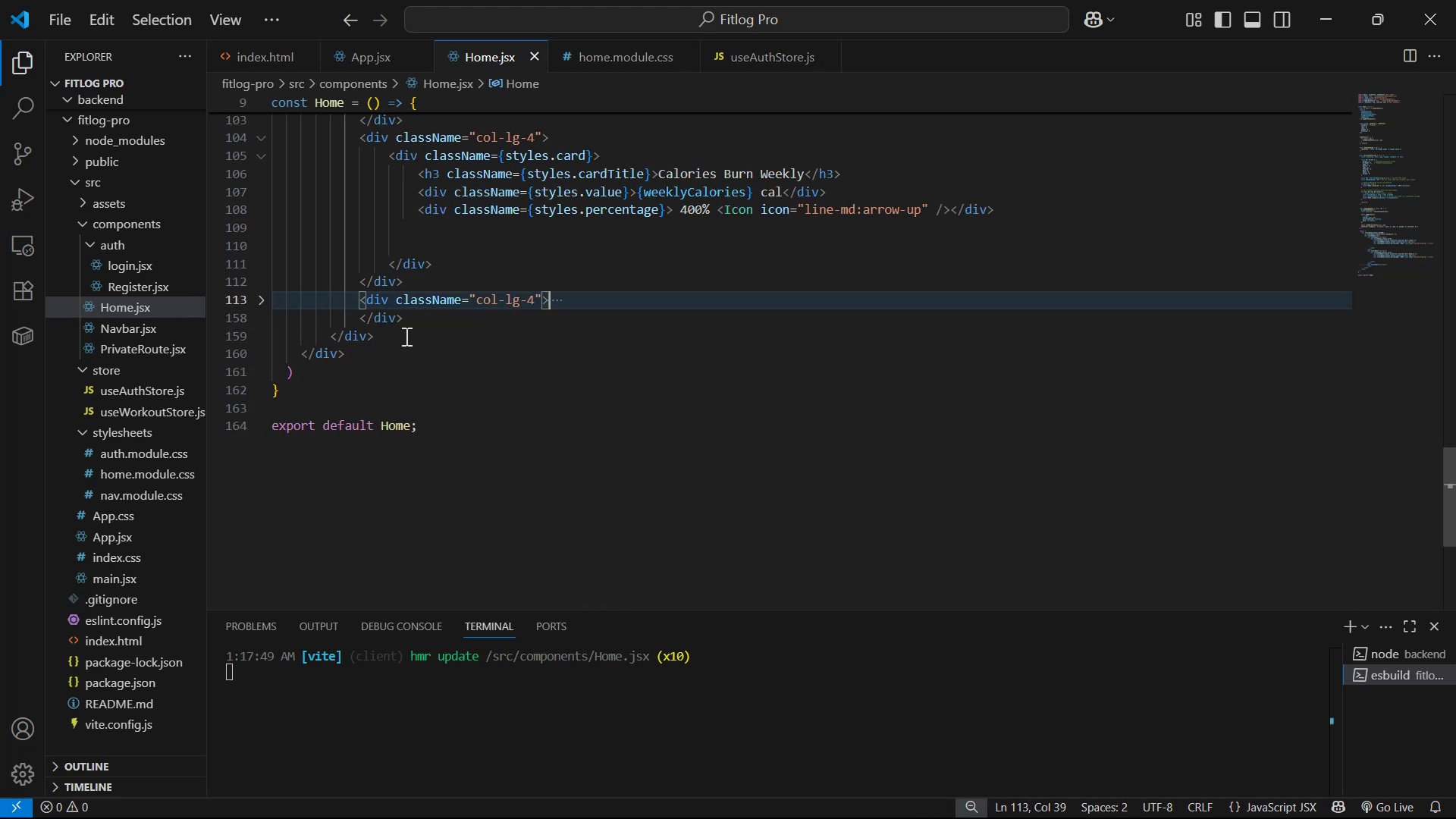 
left_click_drag(start_coordinate=[406, 322], to_coordinate=[349, 297])
 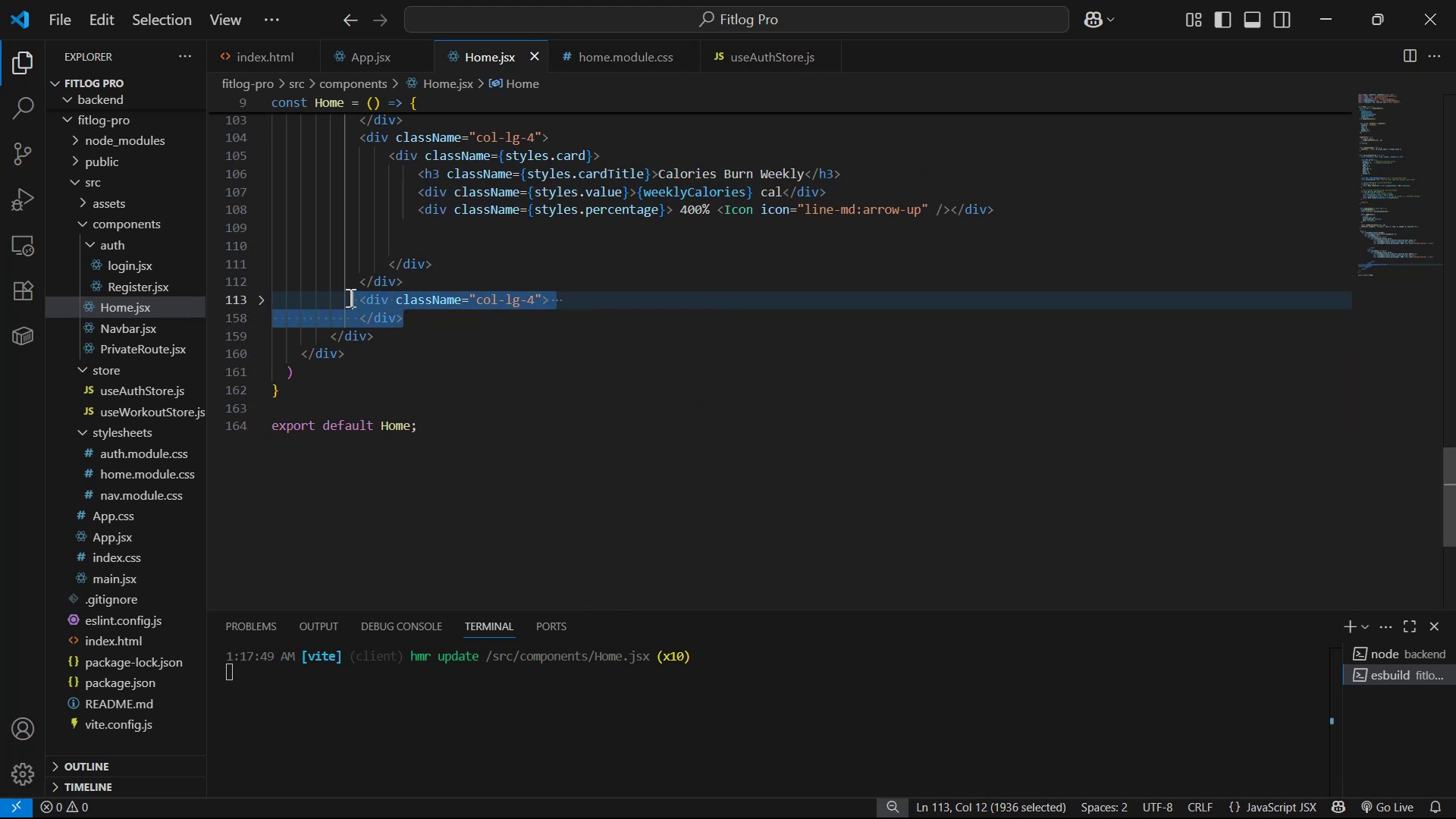 
key(Control+V)
 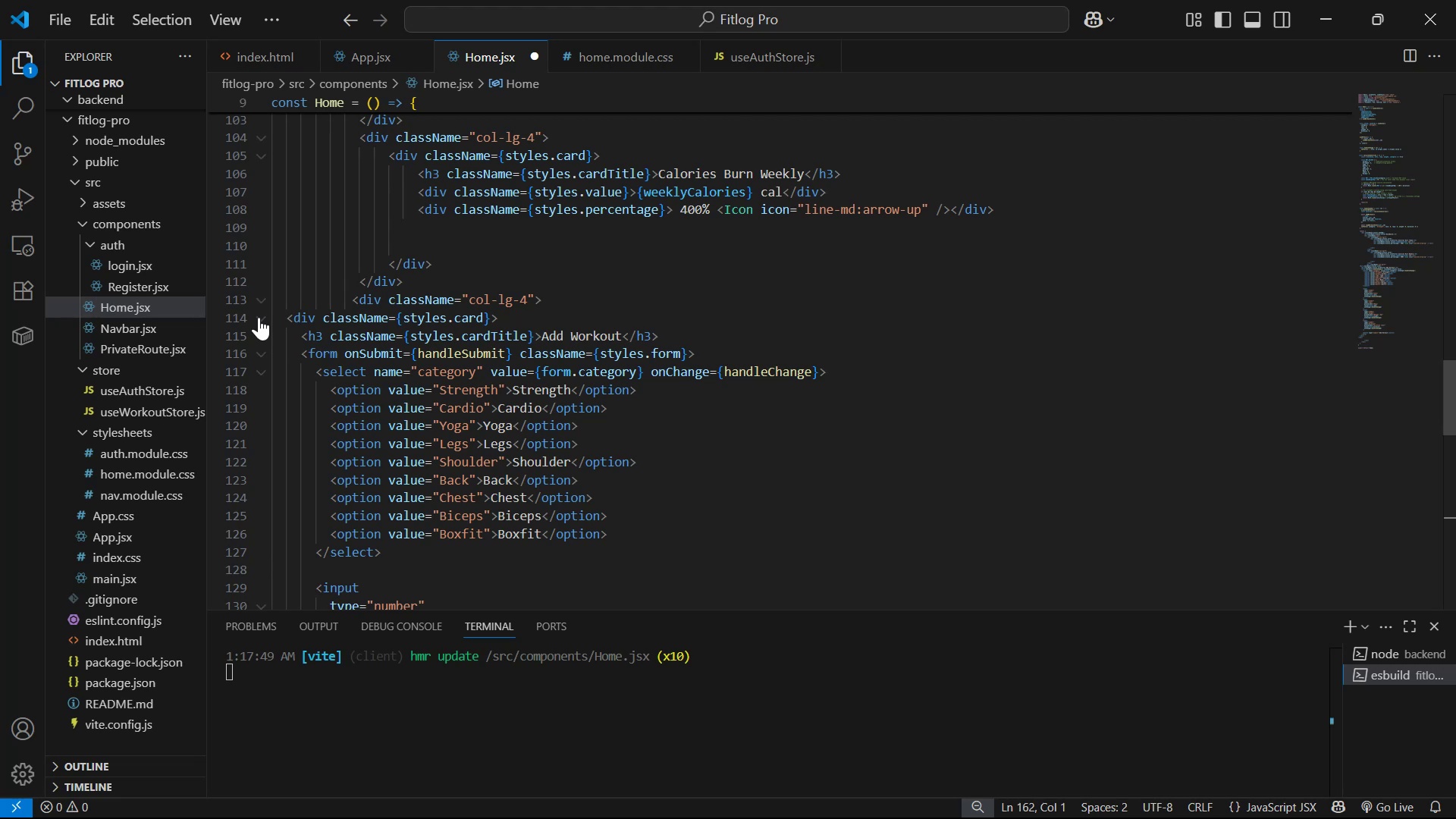 
left_click([263, 297])
 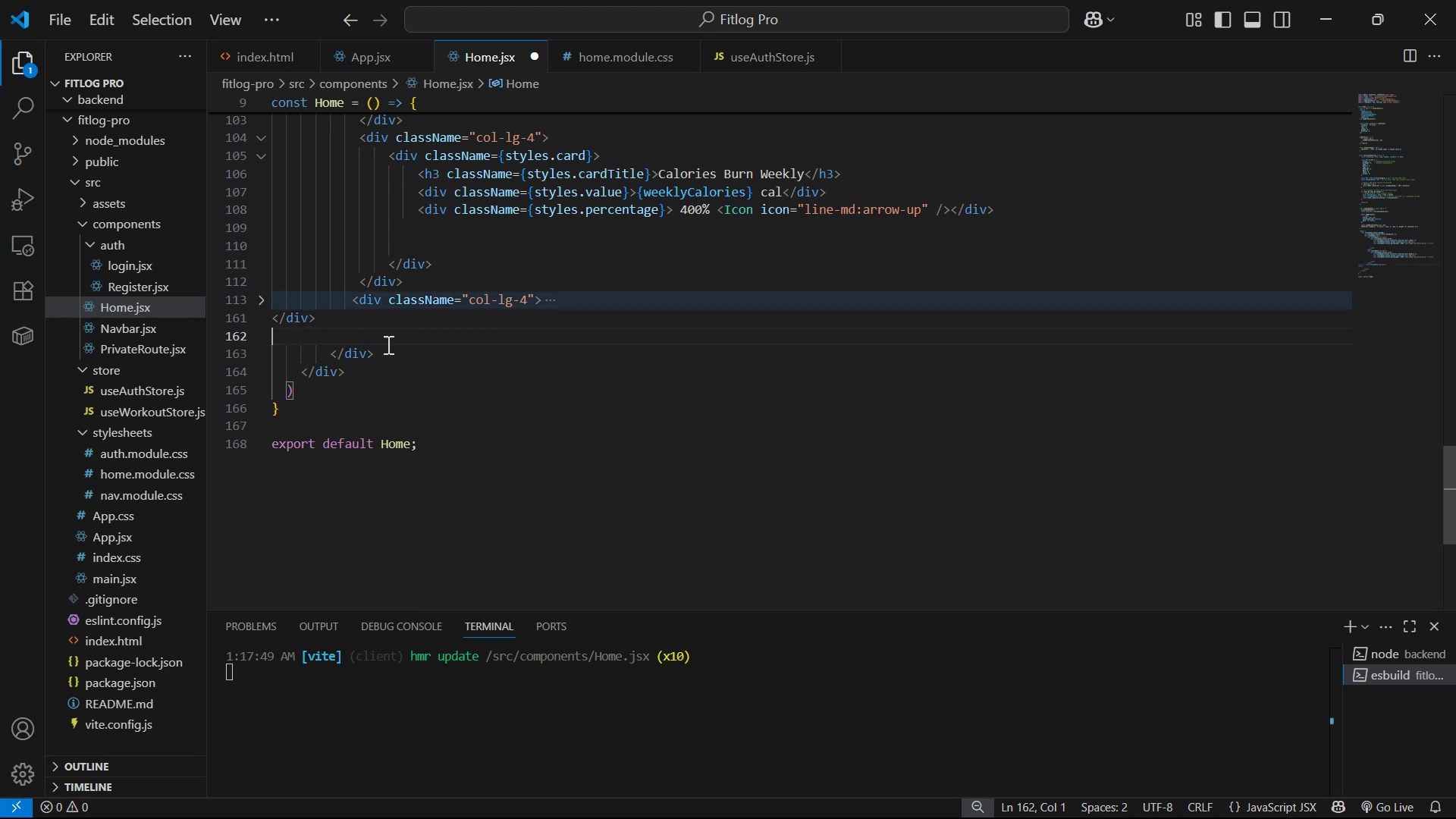 
left_click_drag(start_coordinate=[381, 326], to_coordinate=[379, 299])
 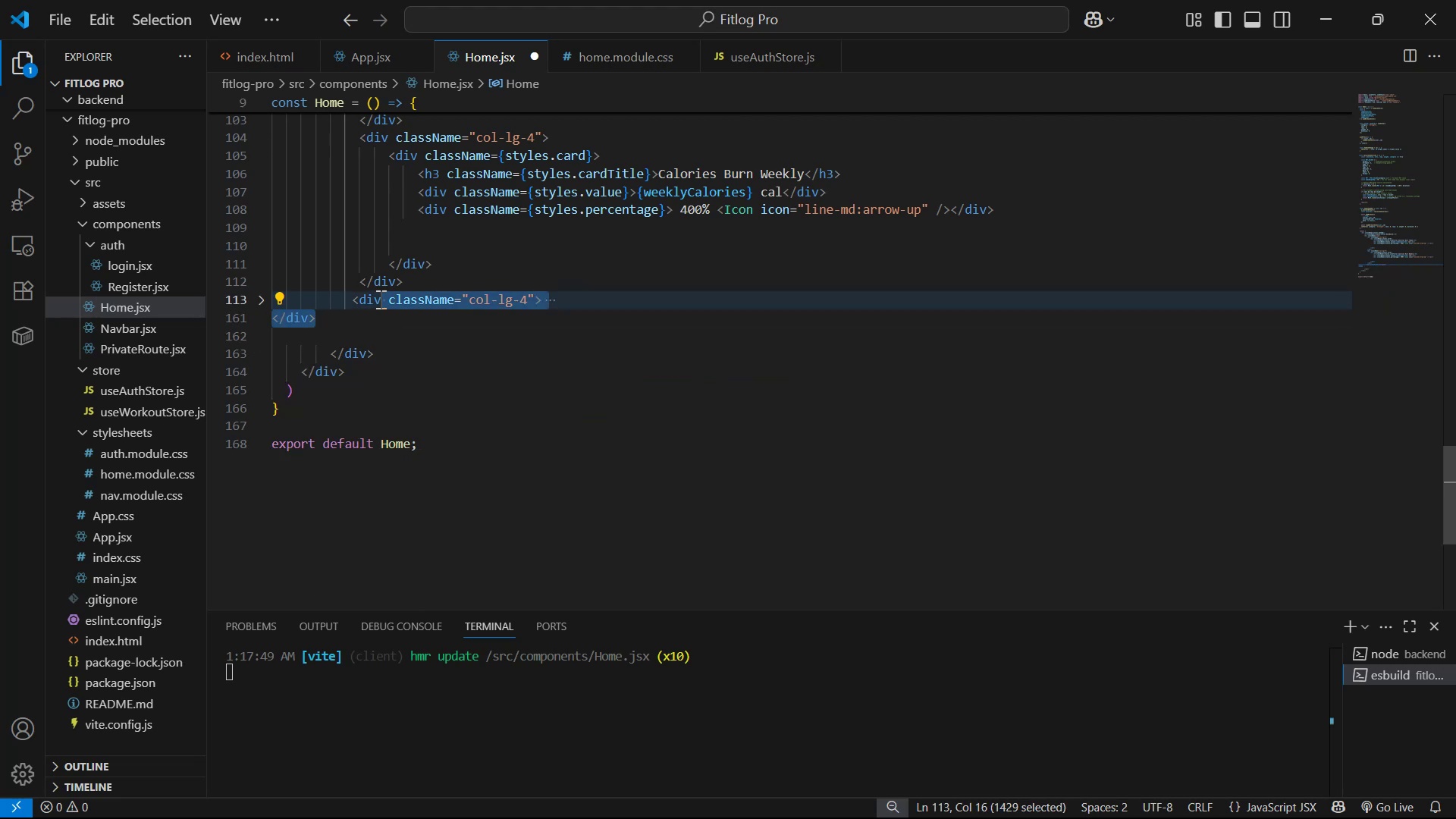 
key(Tab)
 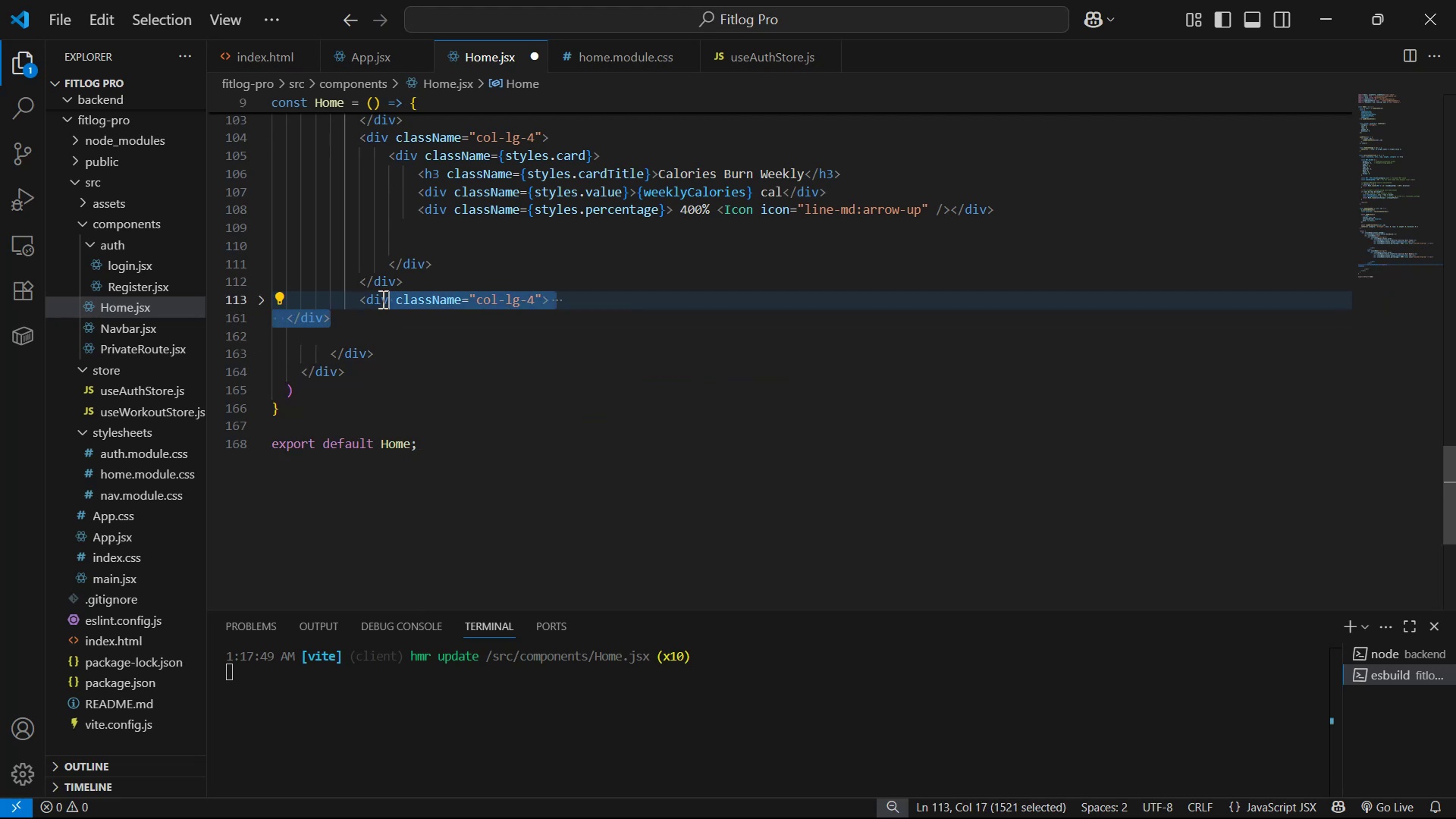 
key(Tab)
 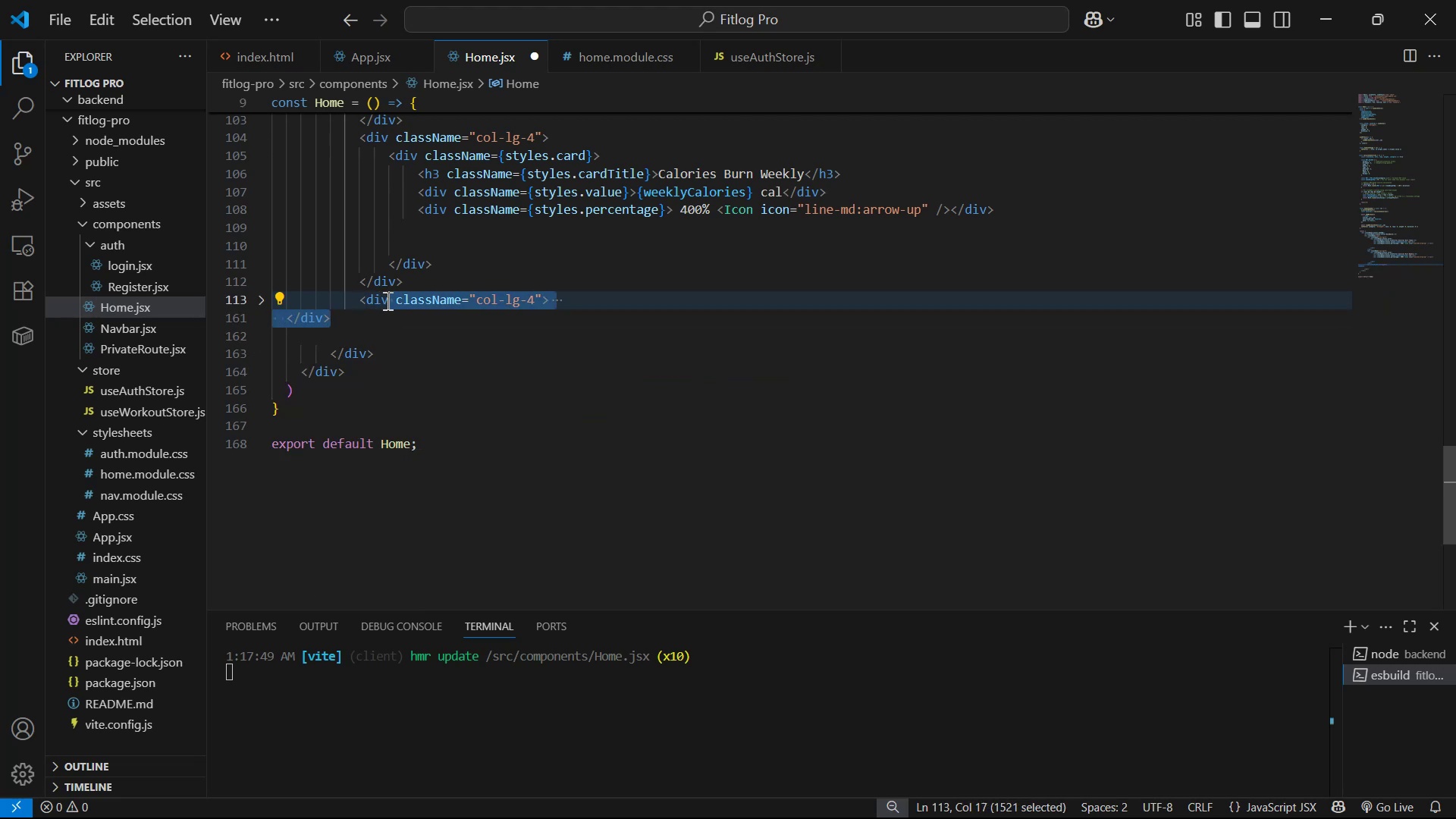 
key(Tab)
 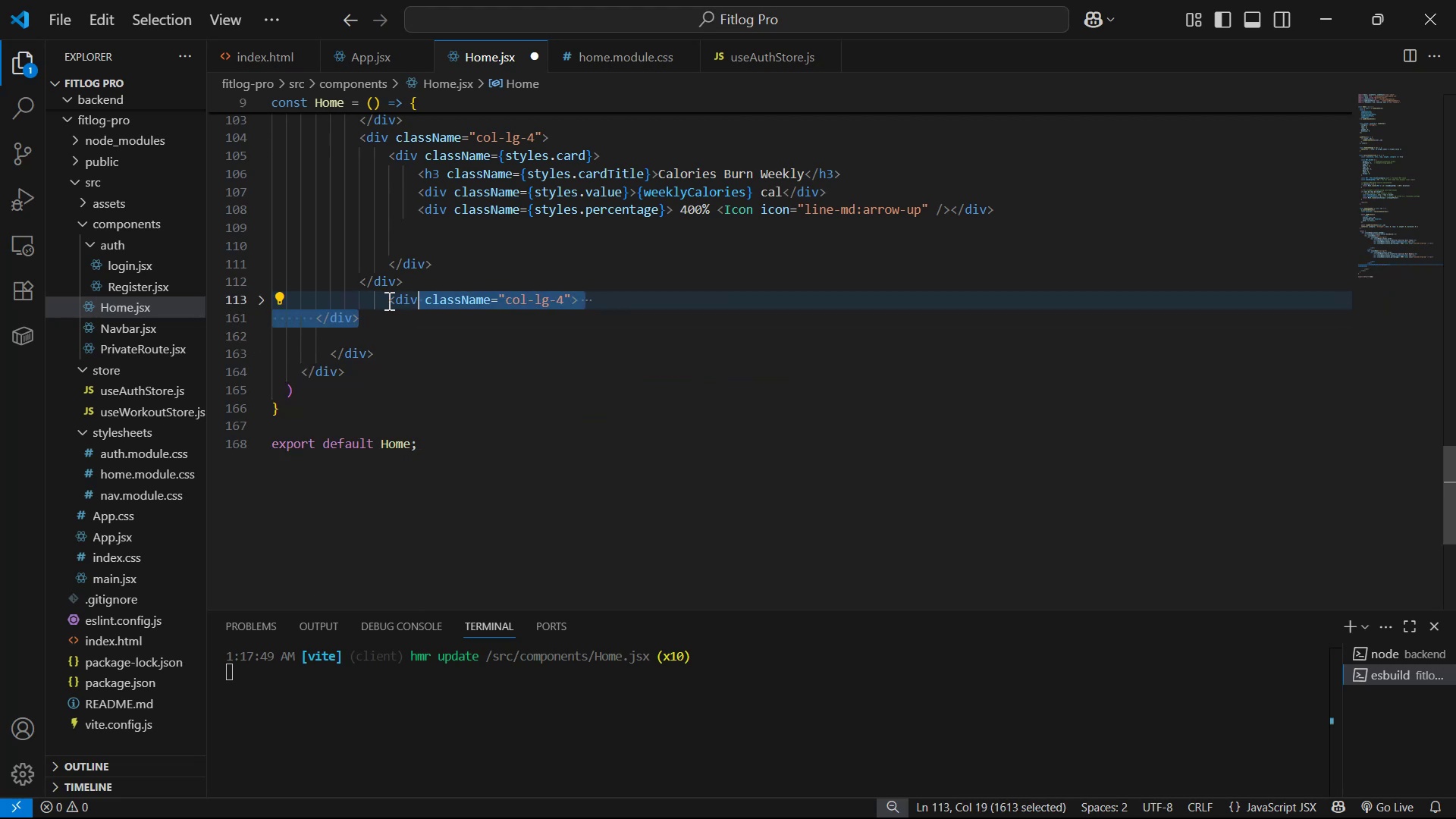 
key(Tab)
 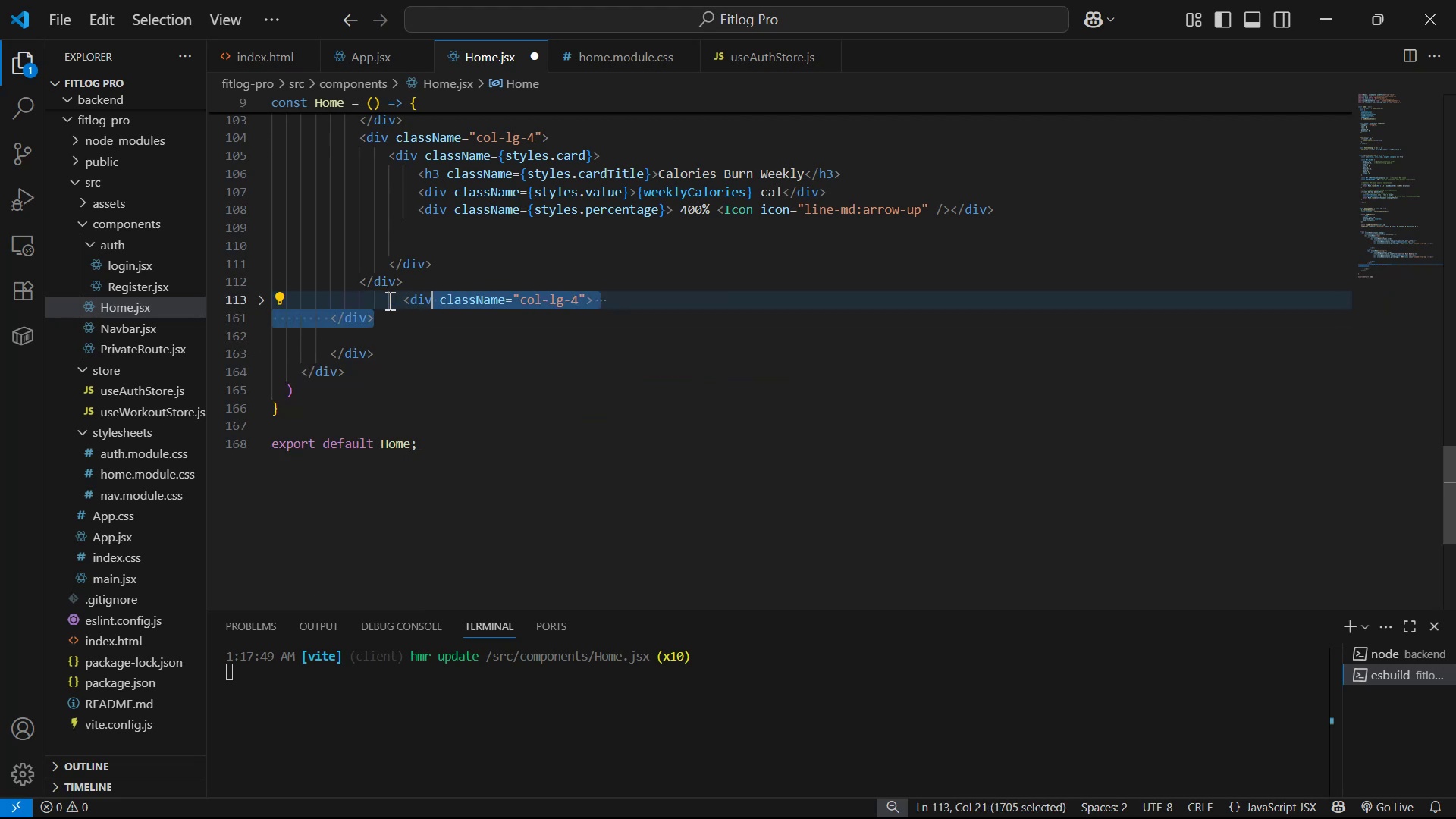 
key(Tab)
 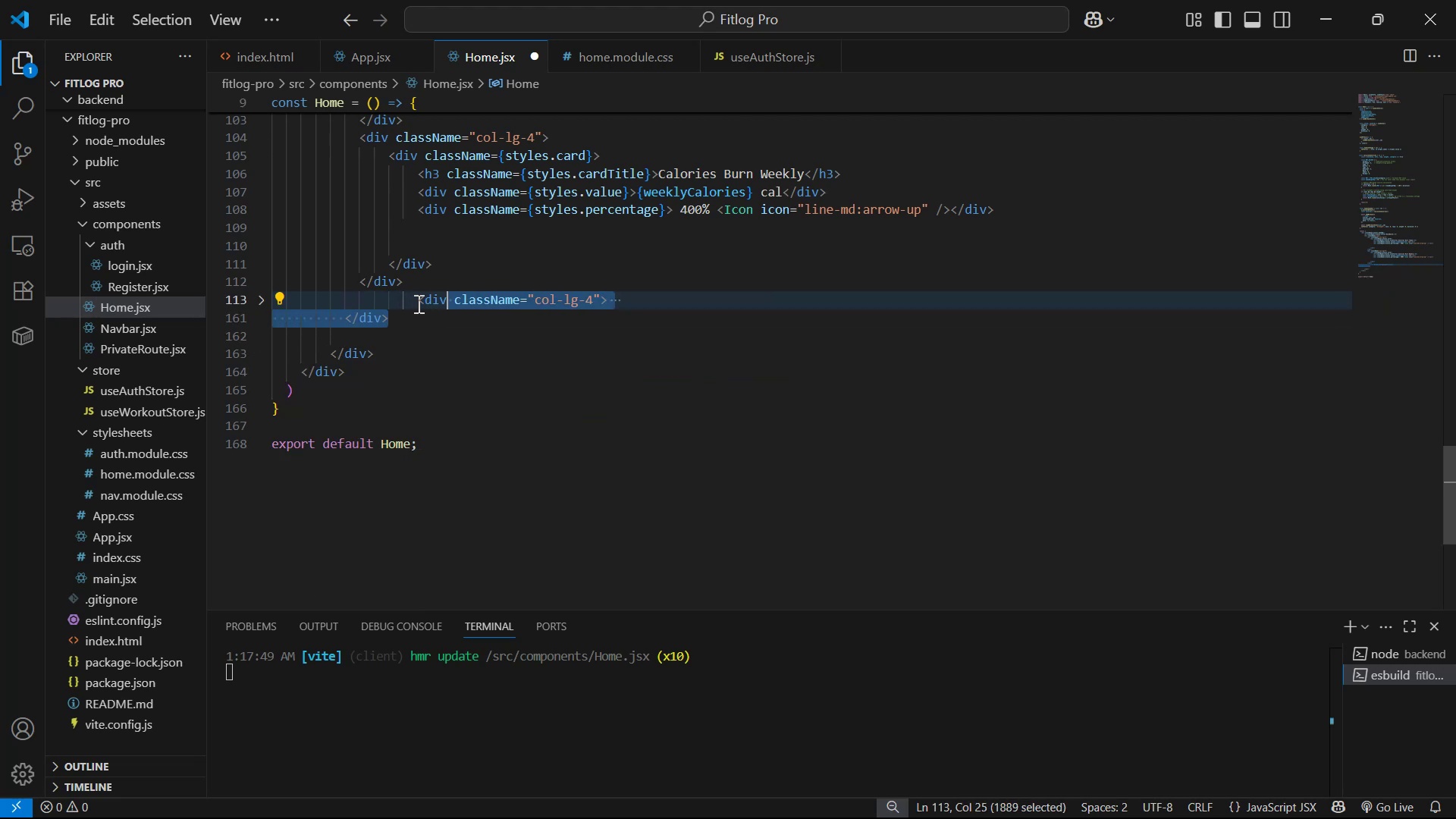 
left_click([418, 302])
 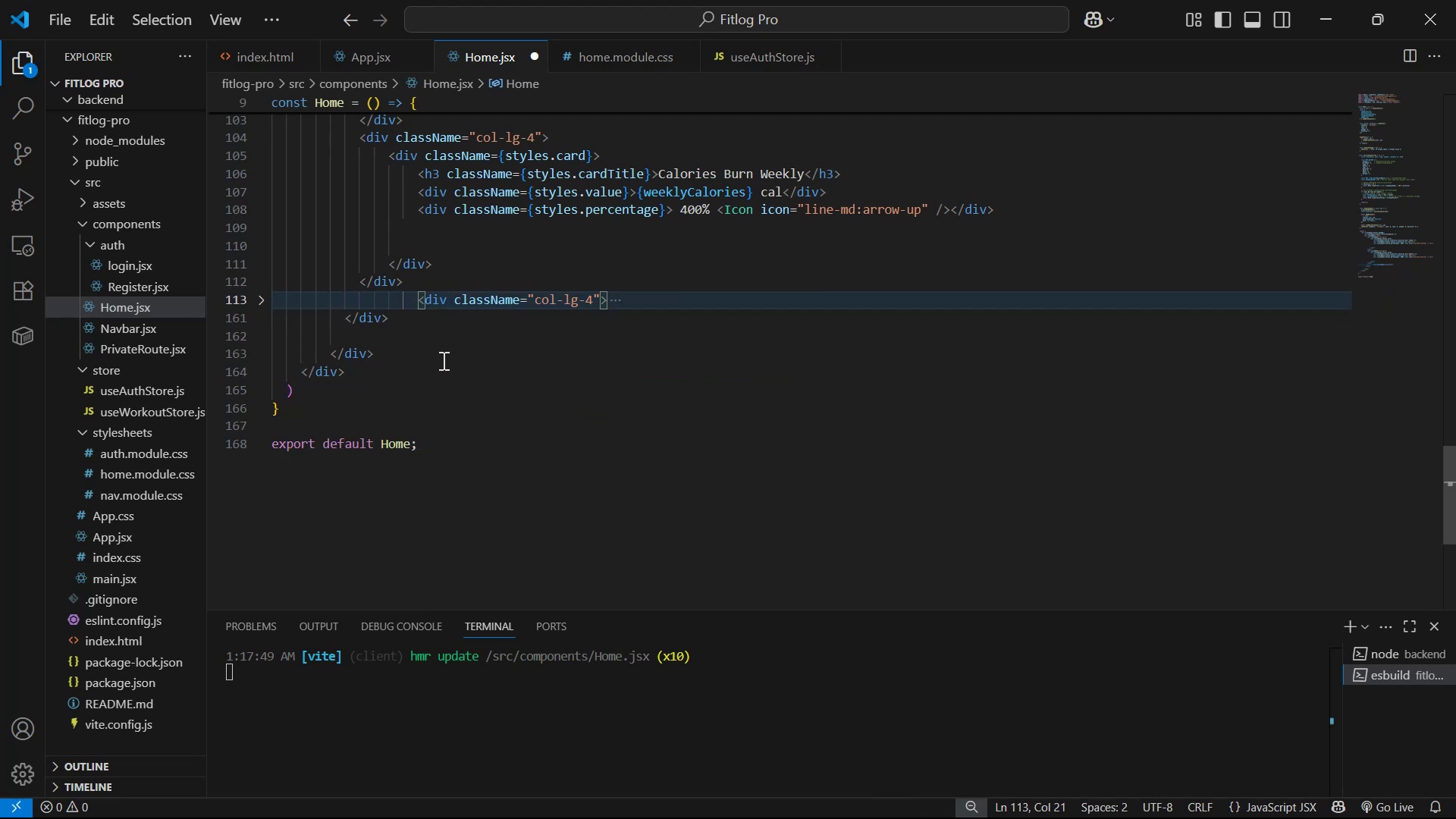 
key(Backspace)
 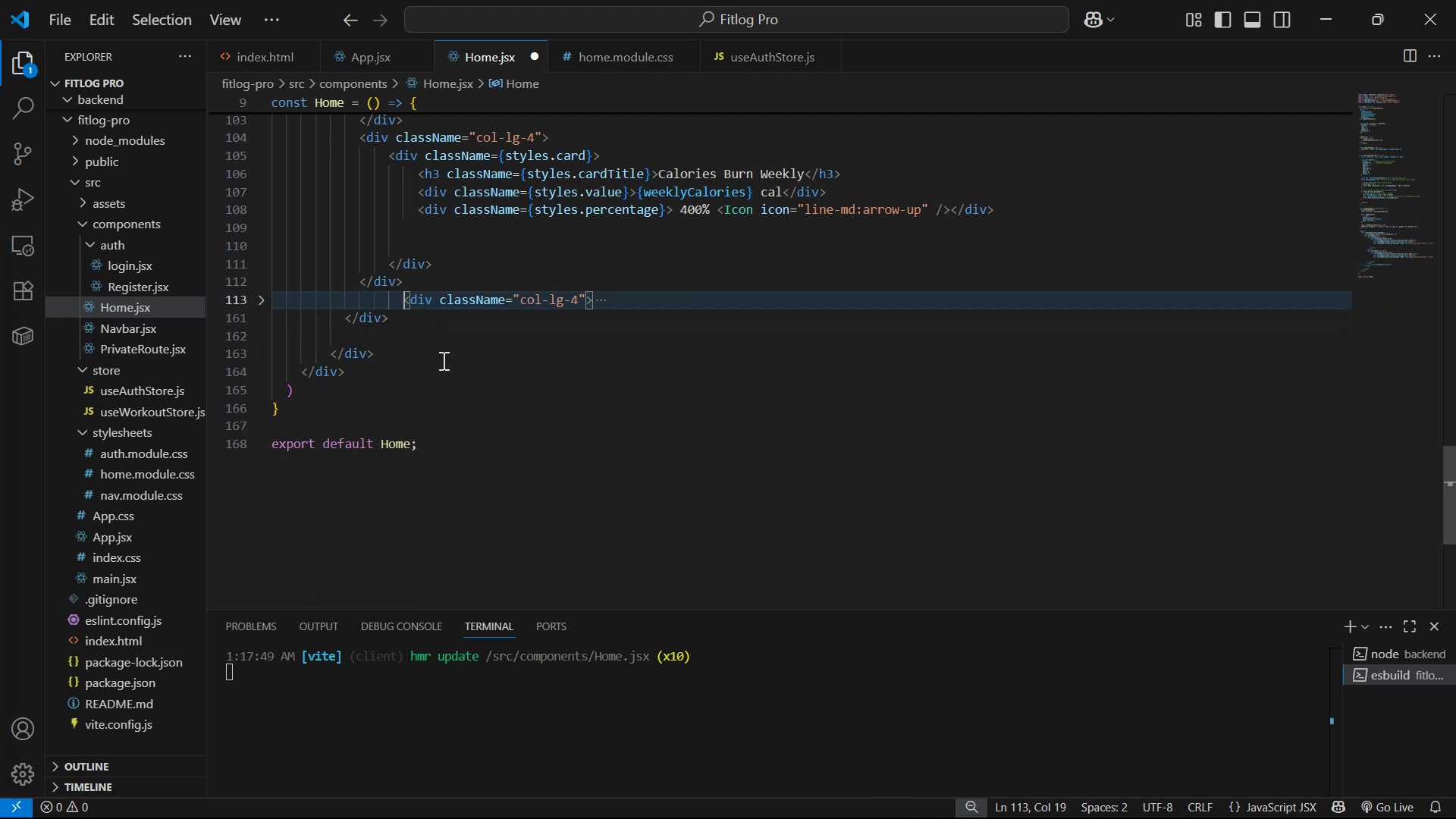 
key(Backspace)
 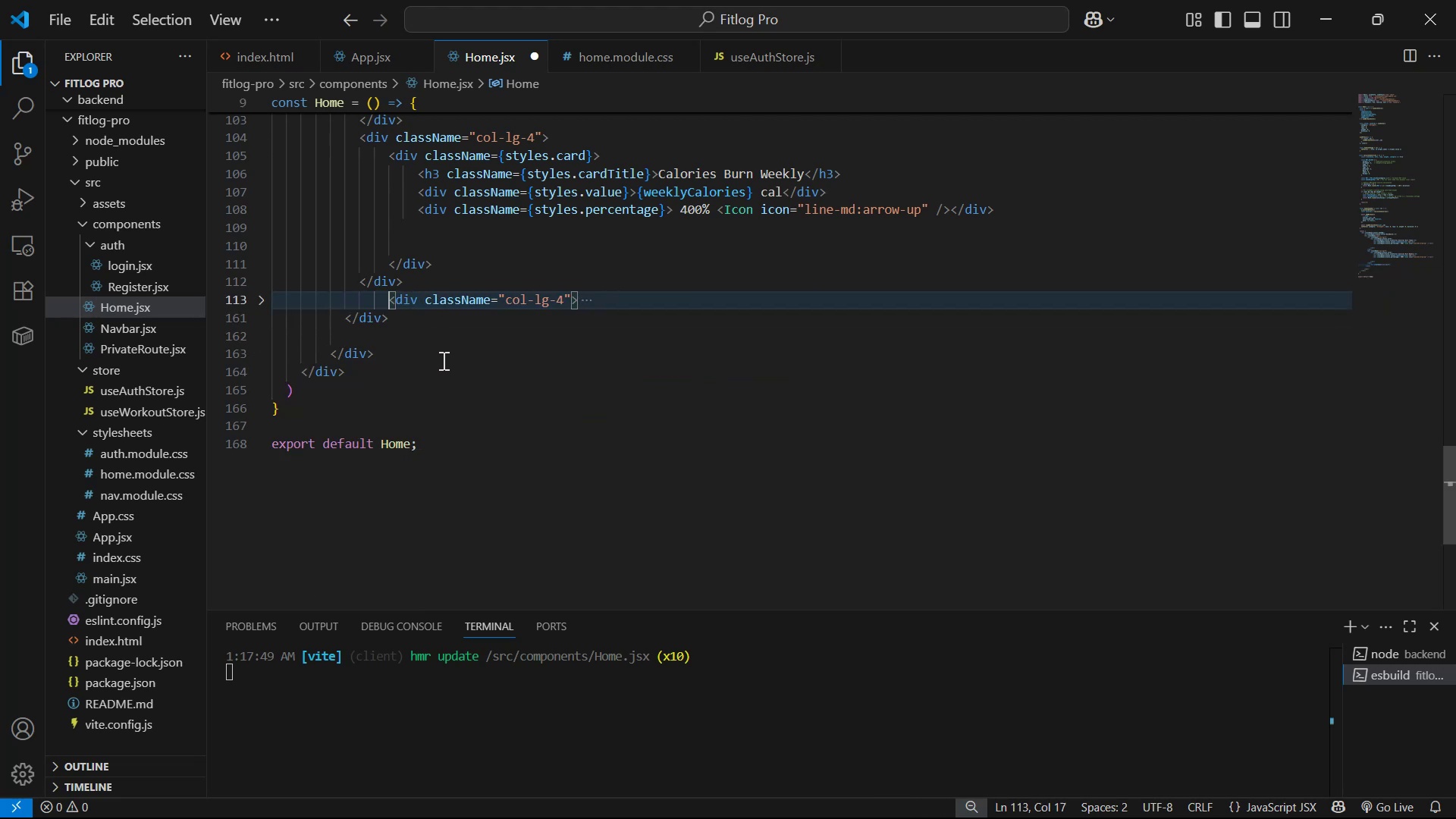 
key(Backspace)
 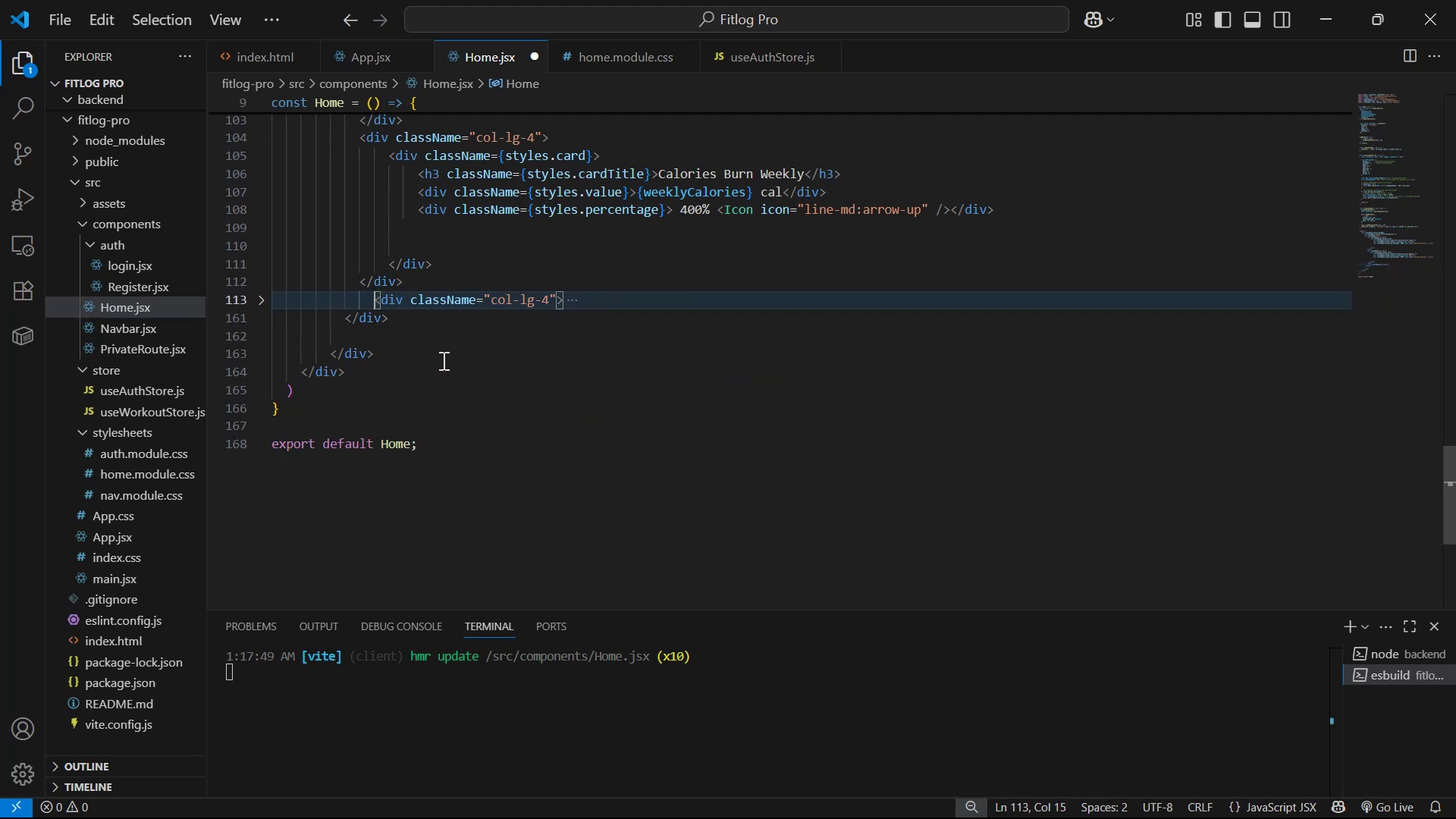 
key(Backspace)
 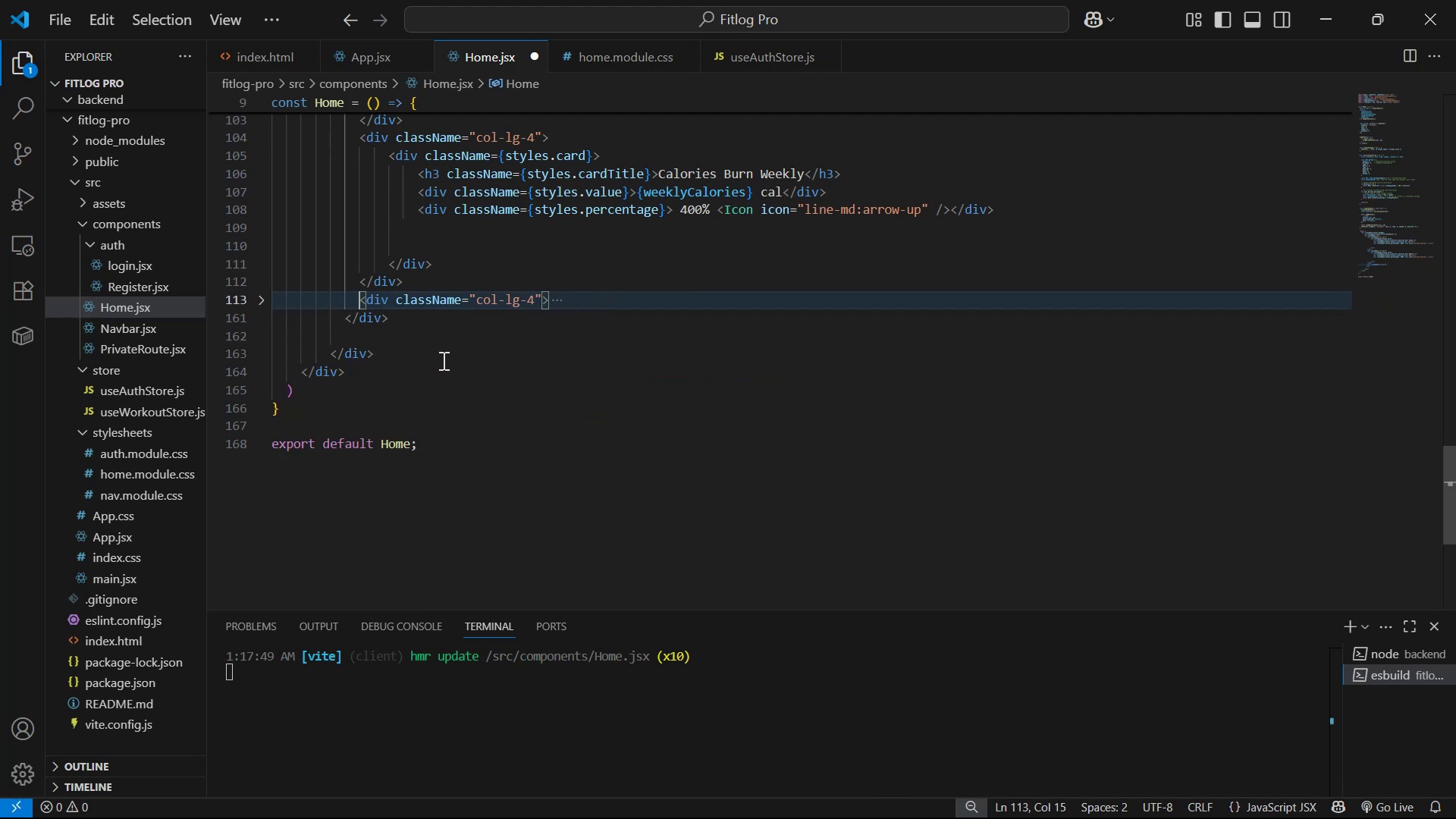 
key(Backspace)
 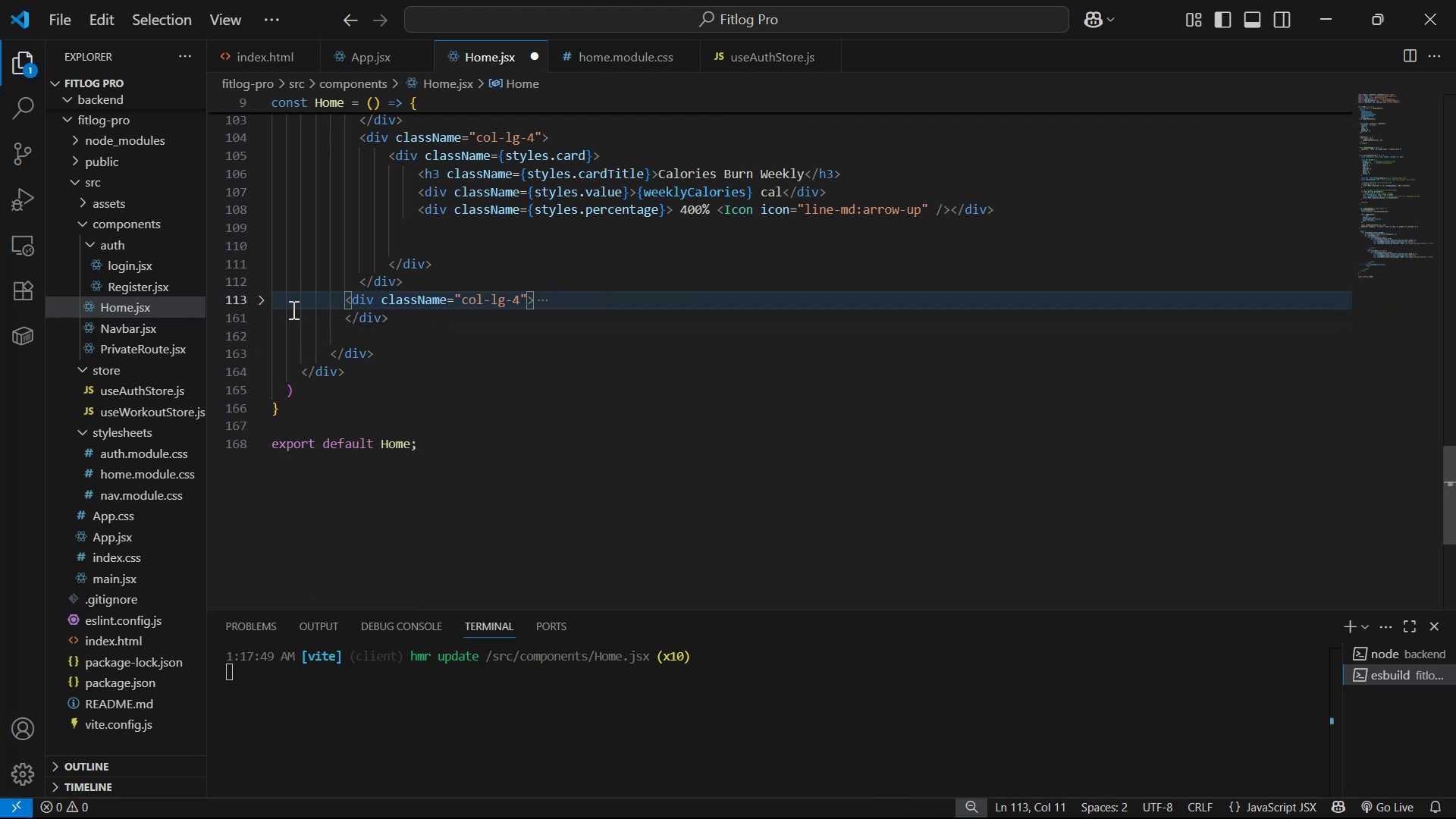 
left_click([260, 298])
 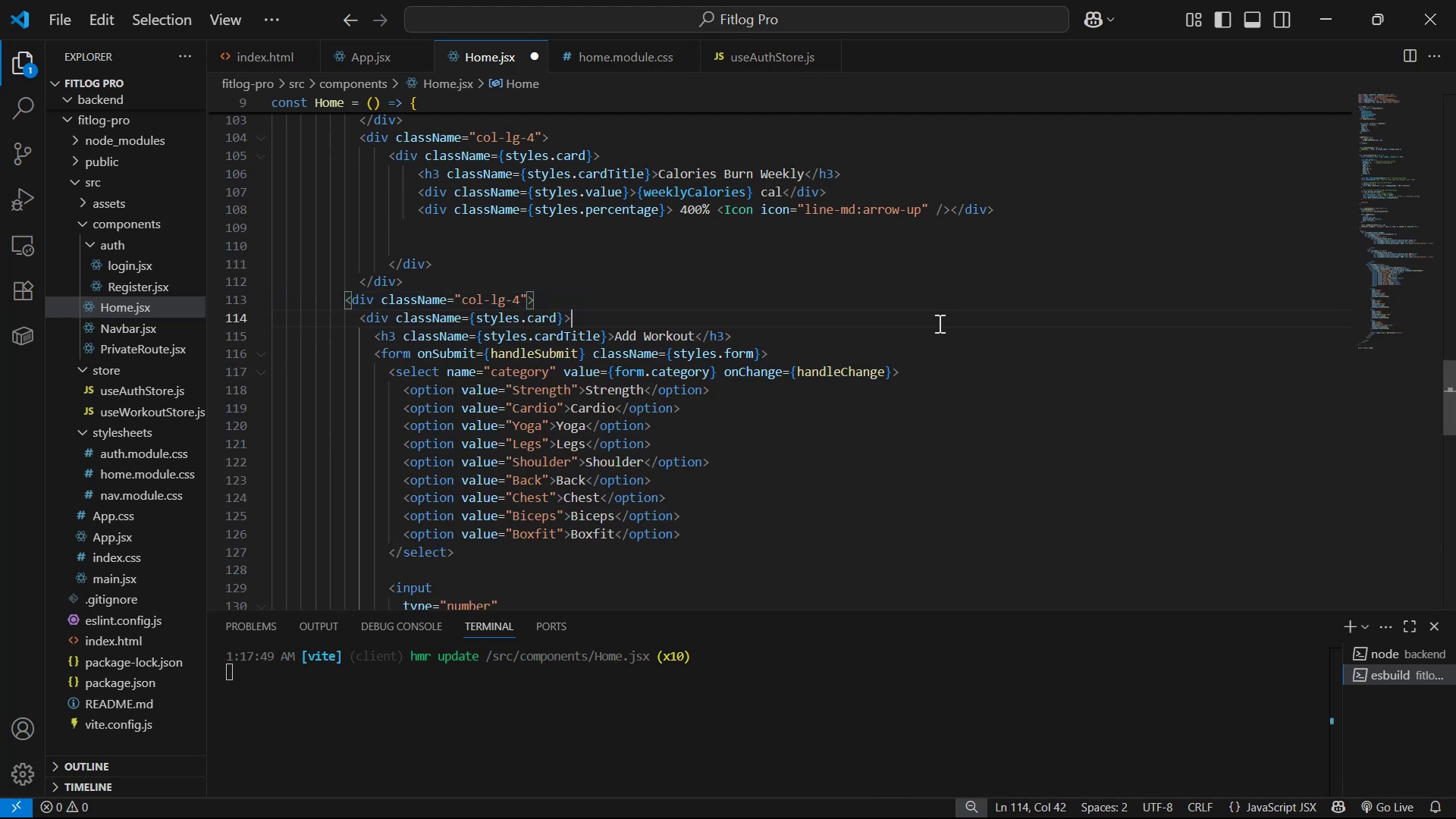 
key(Control+S)
 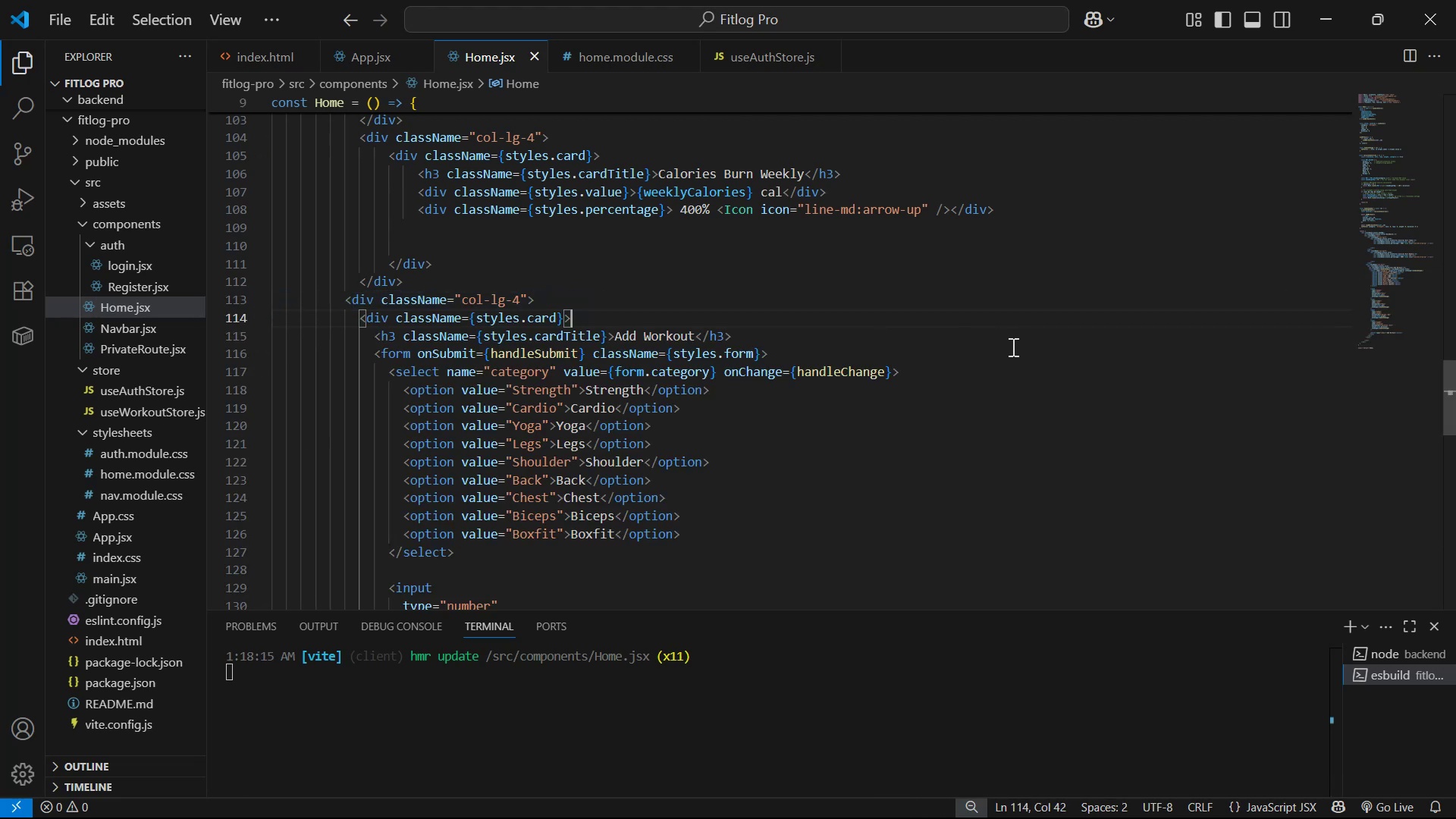 
key(Alt+Tab)
 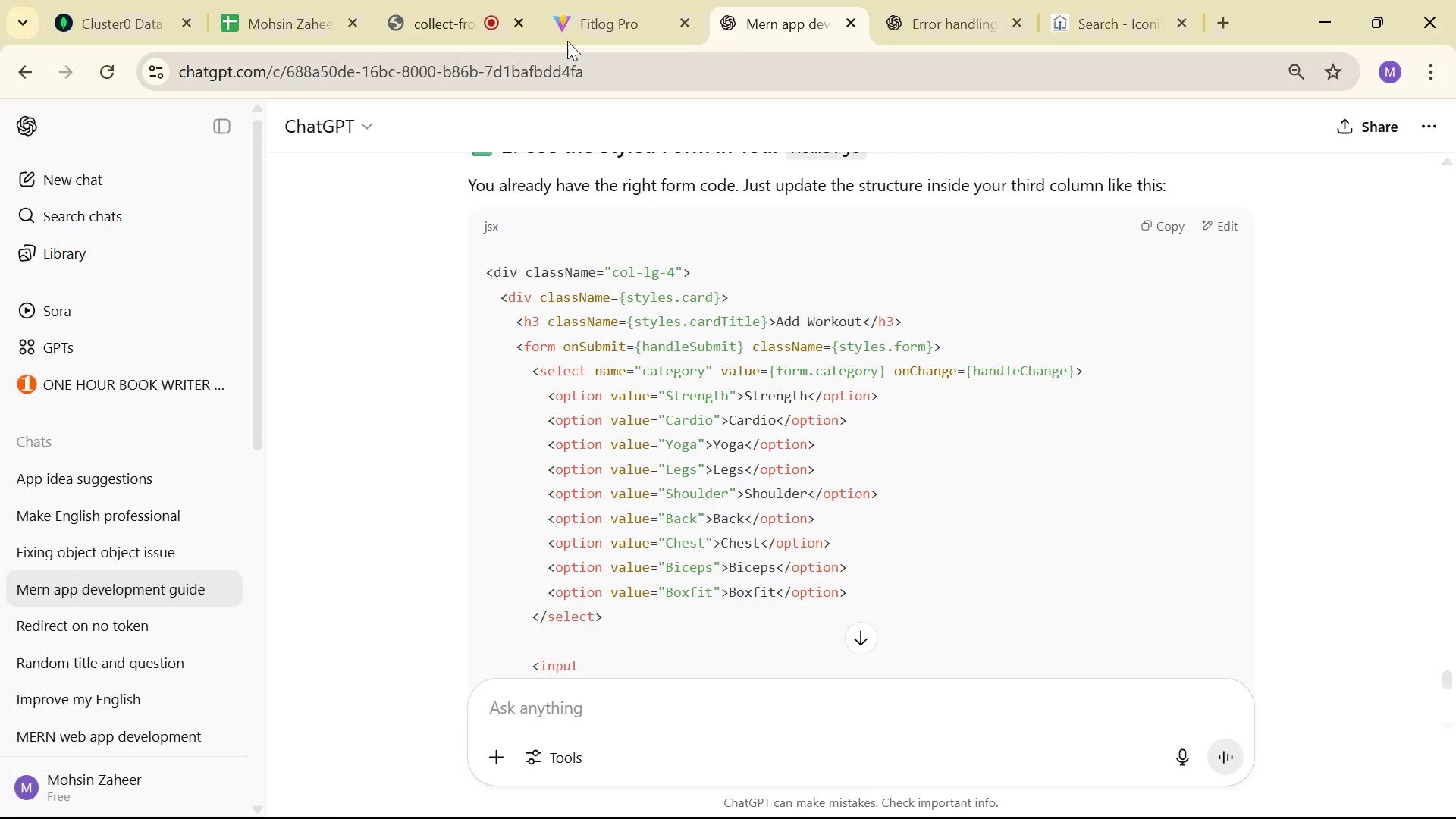 
left_click([623, 20])
 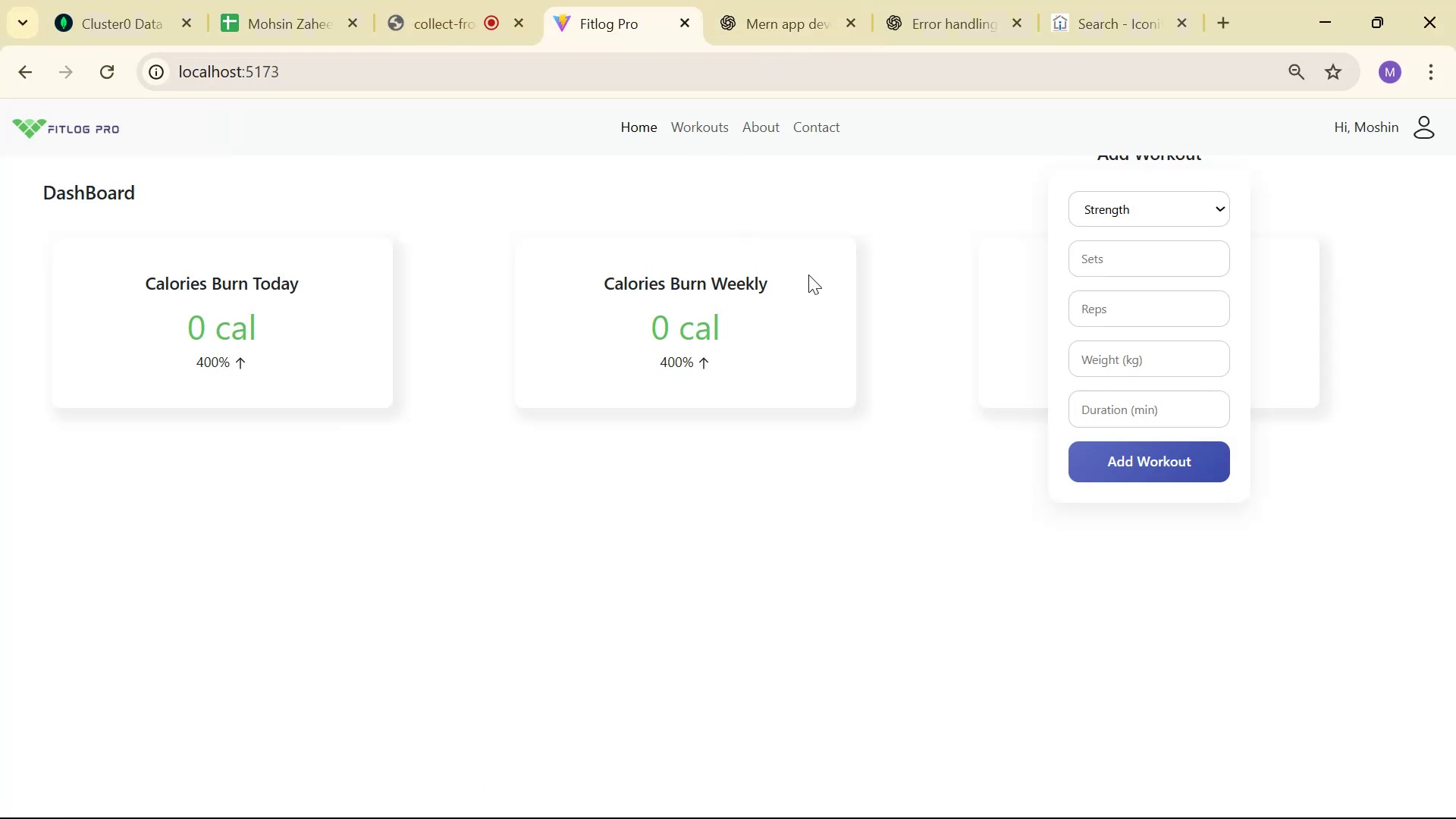 
scroll: coordinate [1055, 404], scroll_direction: up, amount: 2.0
 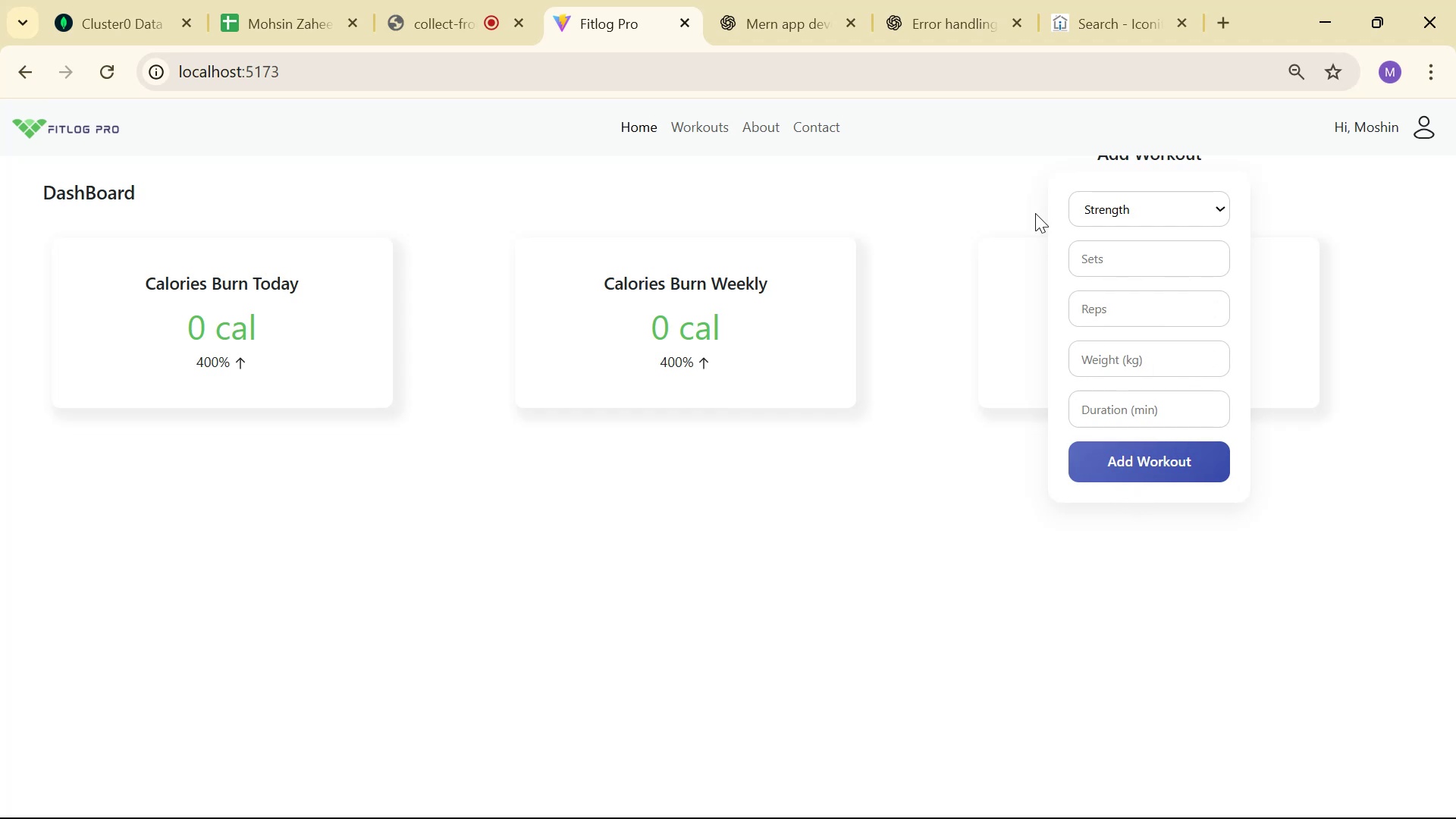 
key(Alt+AltLeft)
 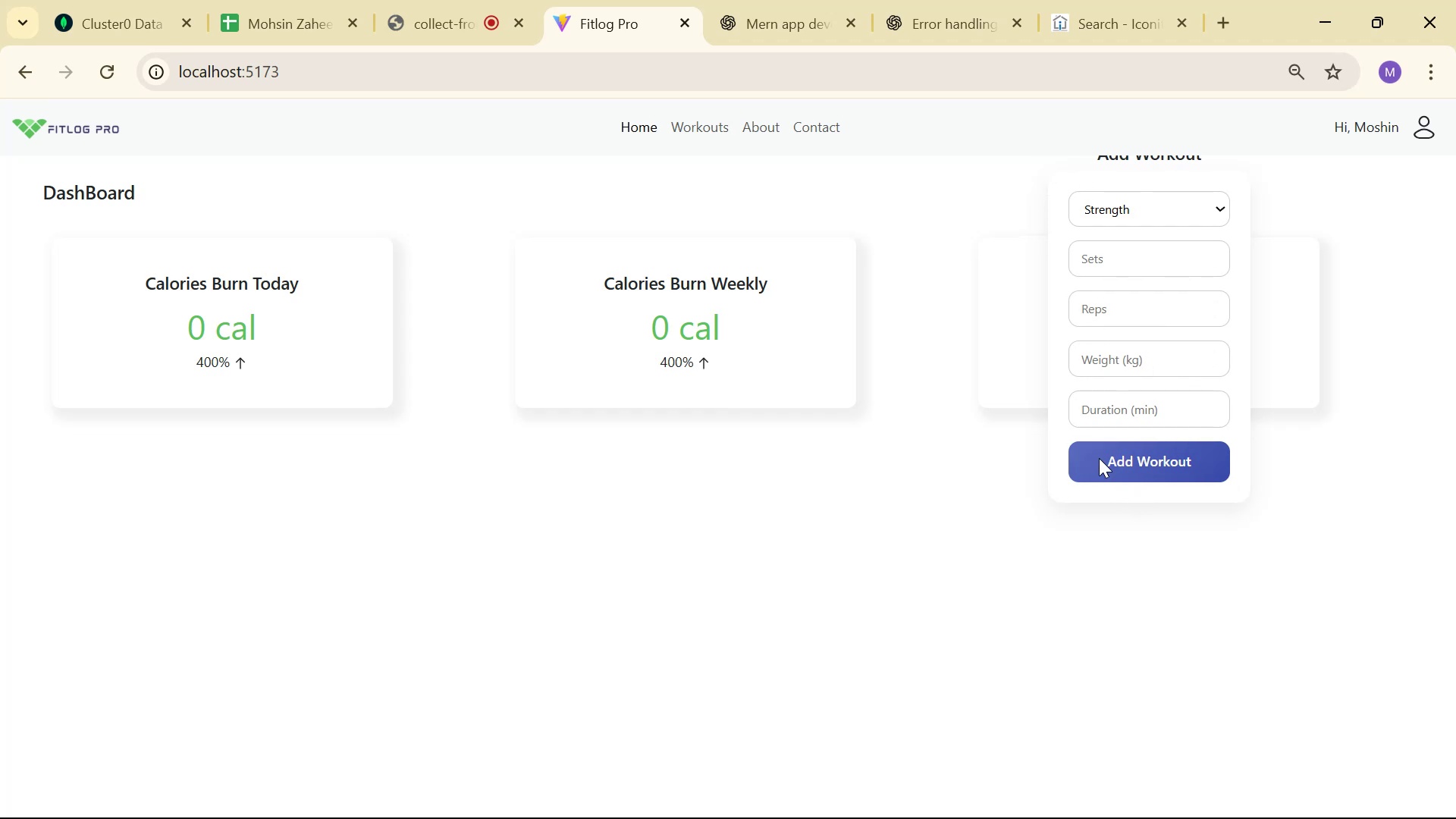 
hold_key(key=Tab, duration=5.99)
 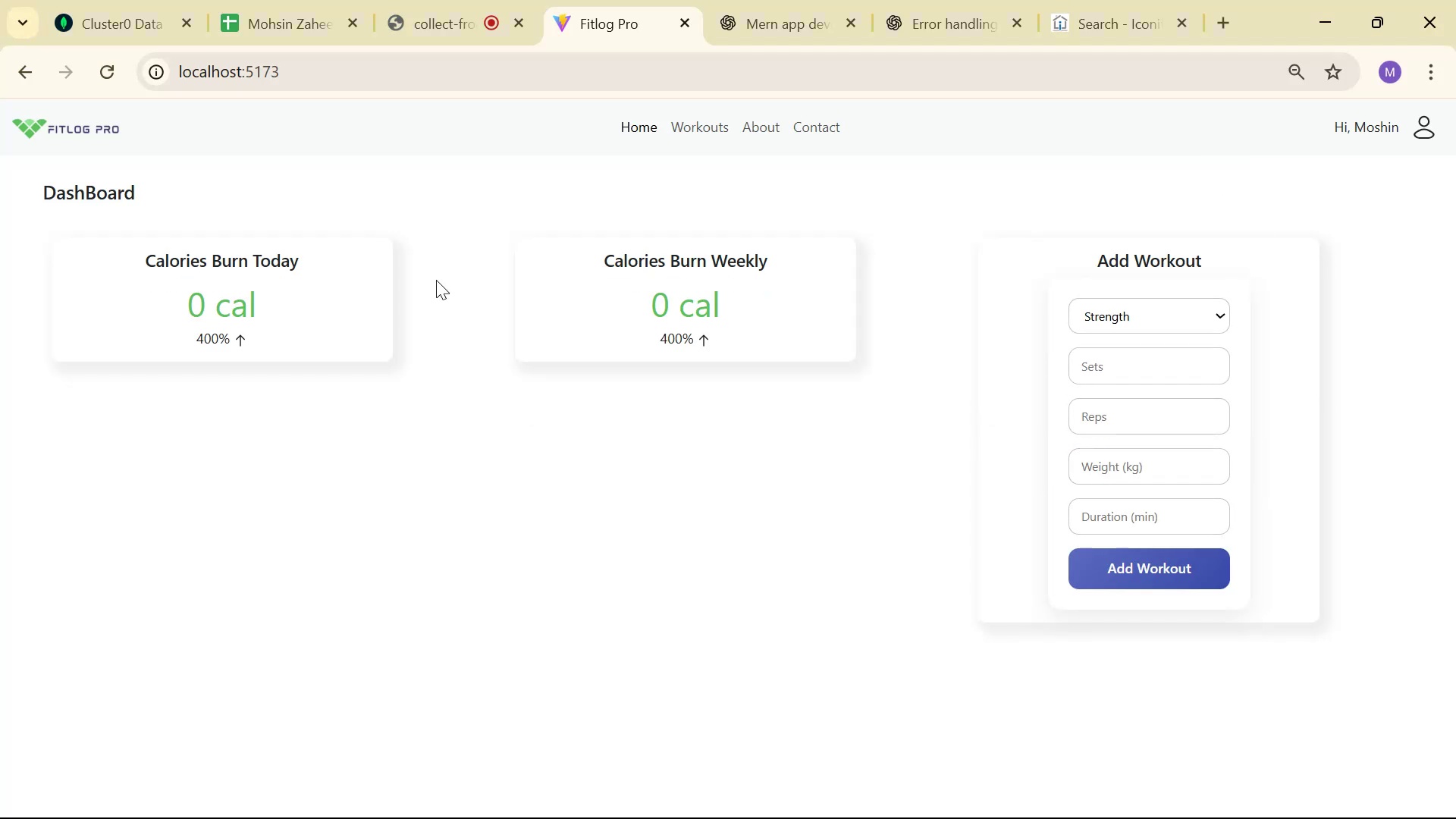 
left_click([634, 52])
 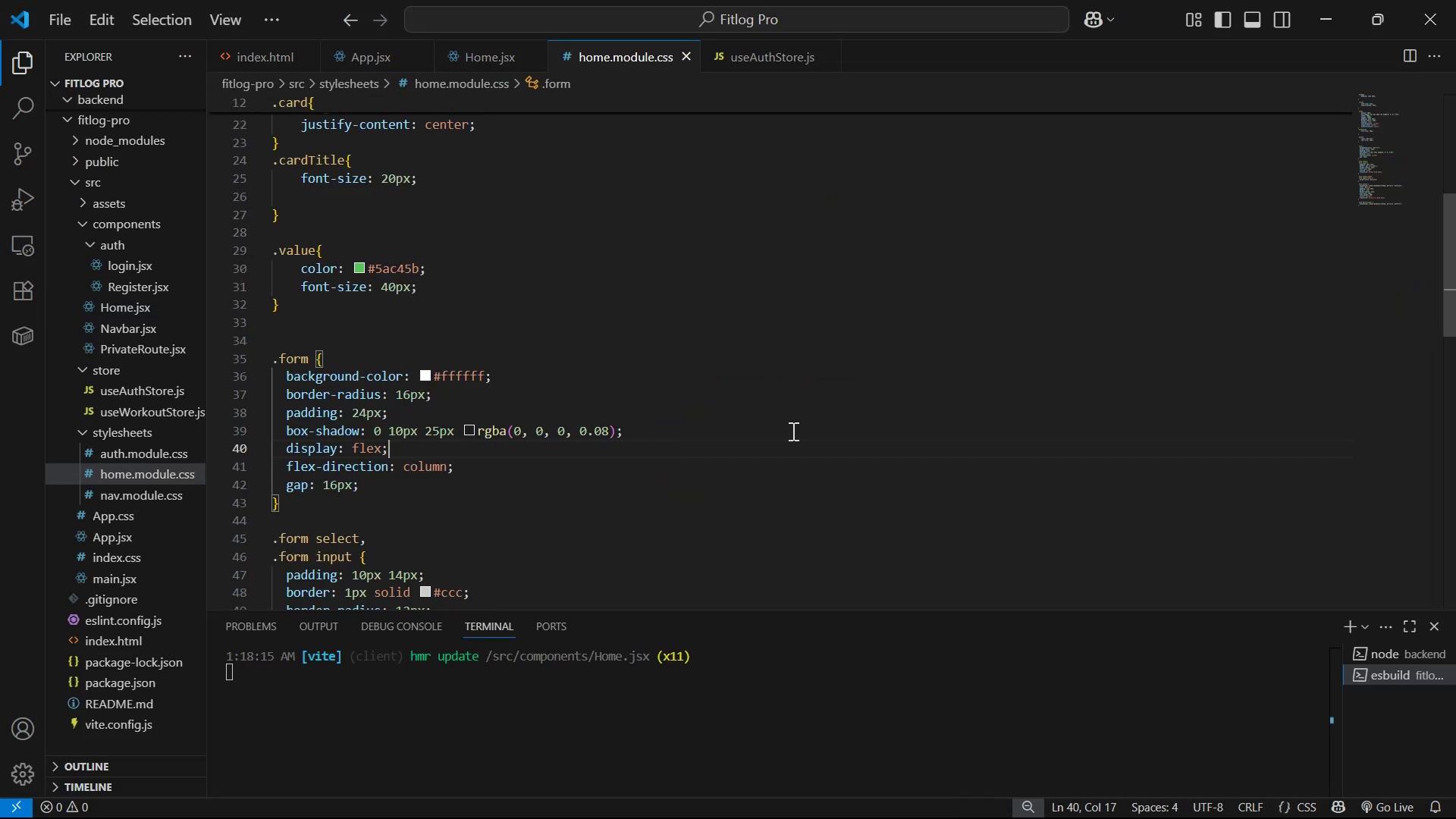 
scroll: coordinate [823, 440], scroll_direction: up, amount: 5.0
 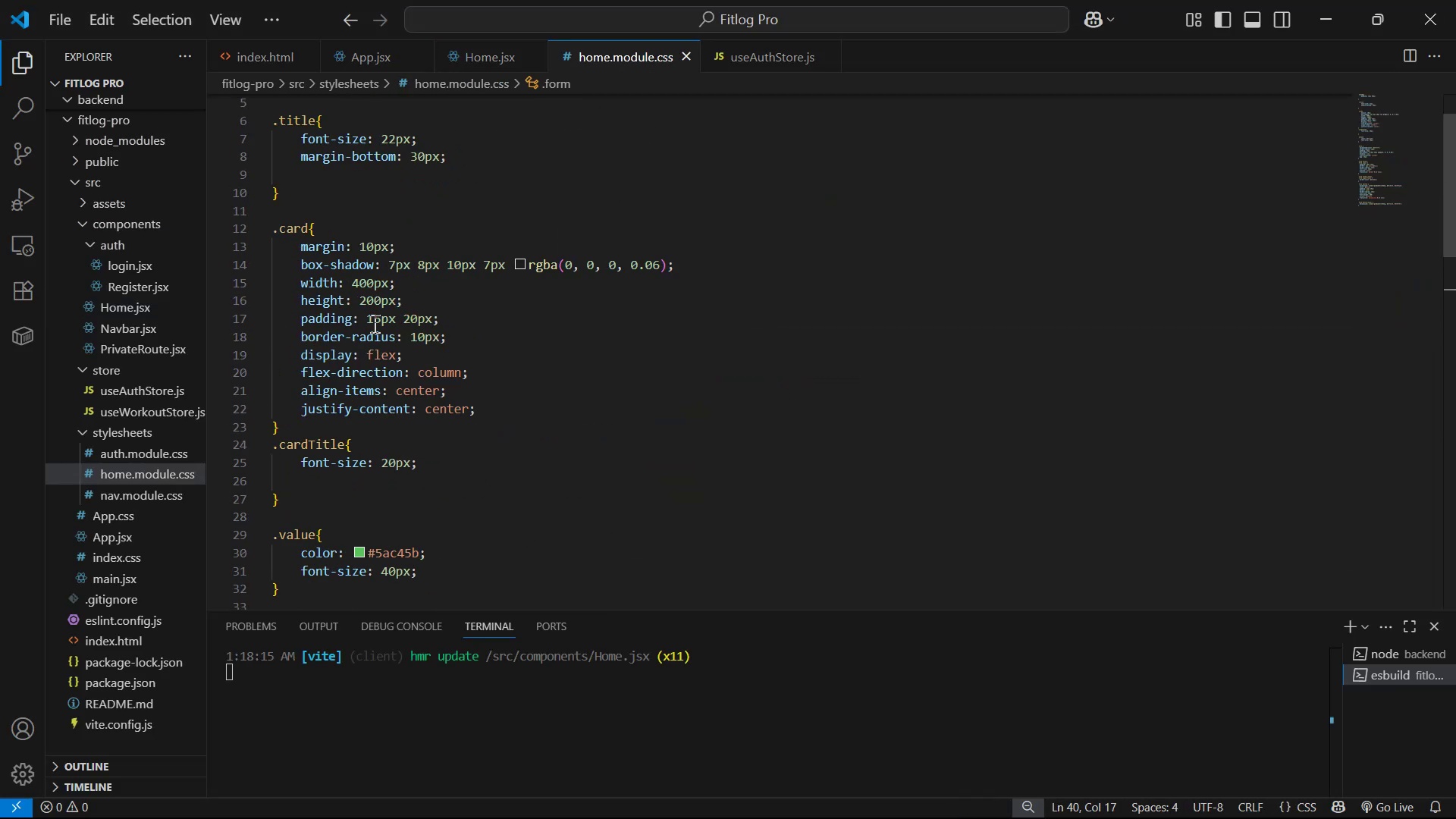 
left_click_drag(start_coordinate=[436, 302], to_coordinate=[438, 279])
 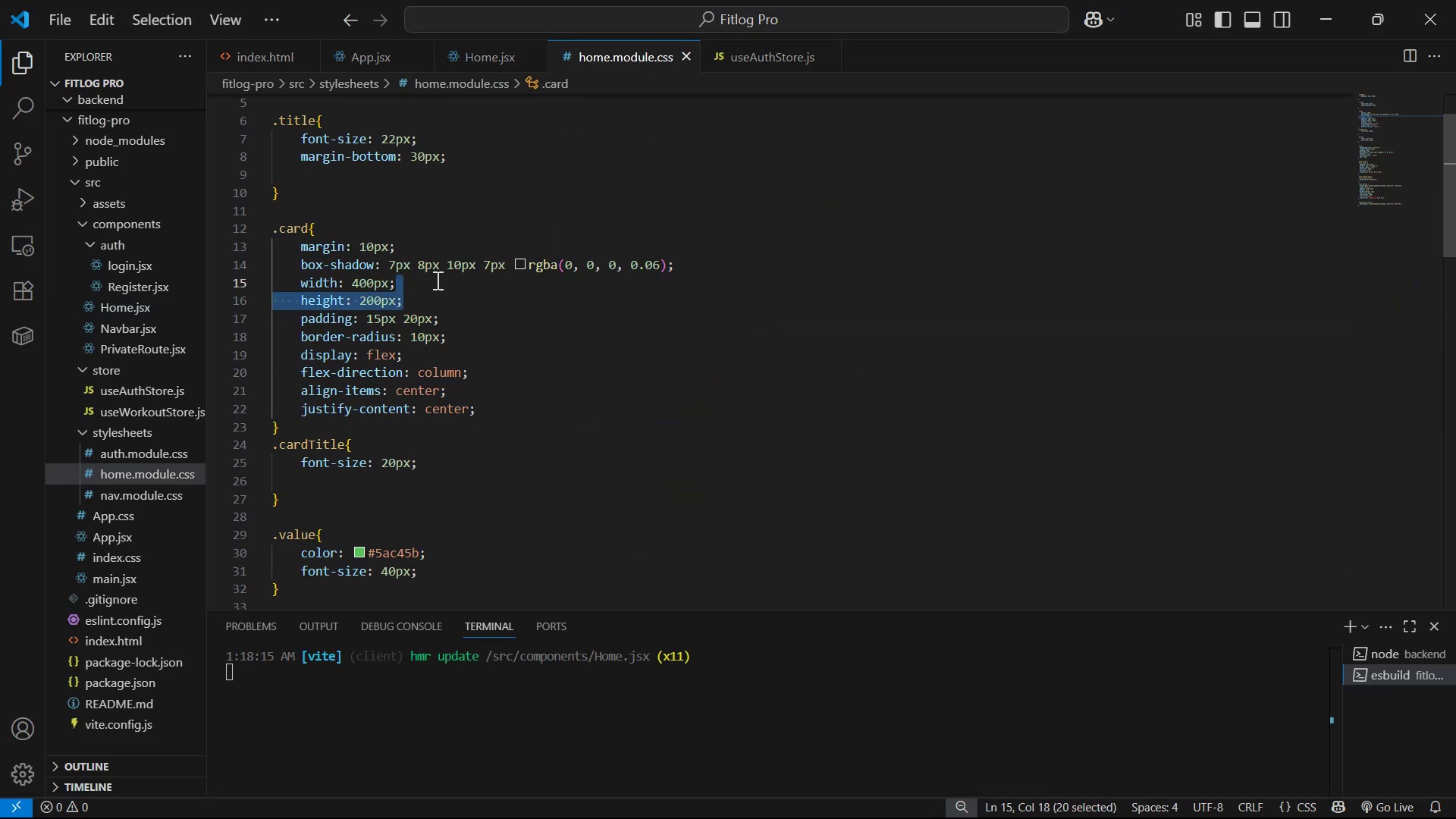 
key(Backspace)
 